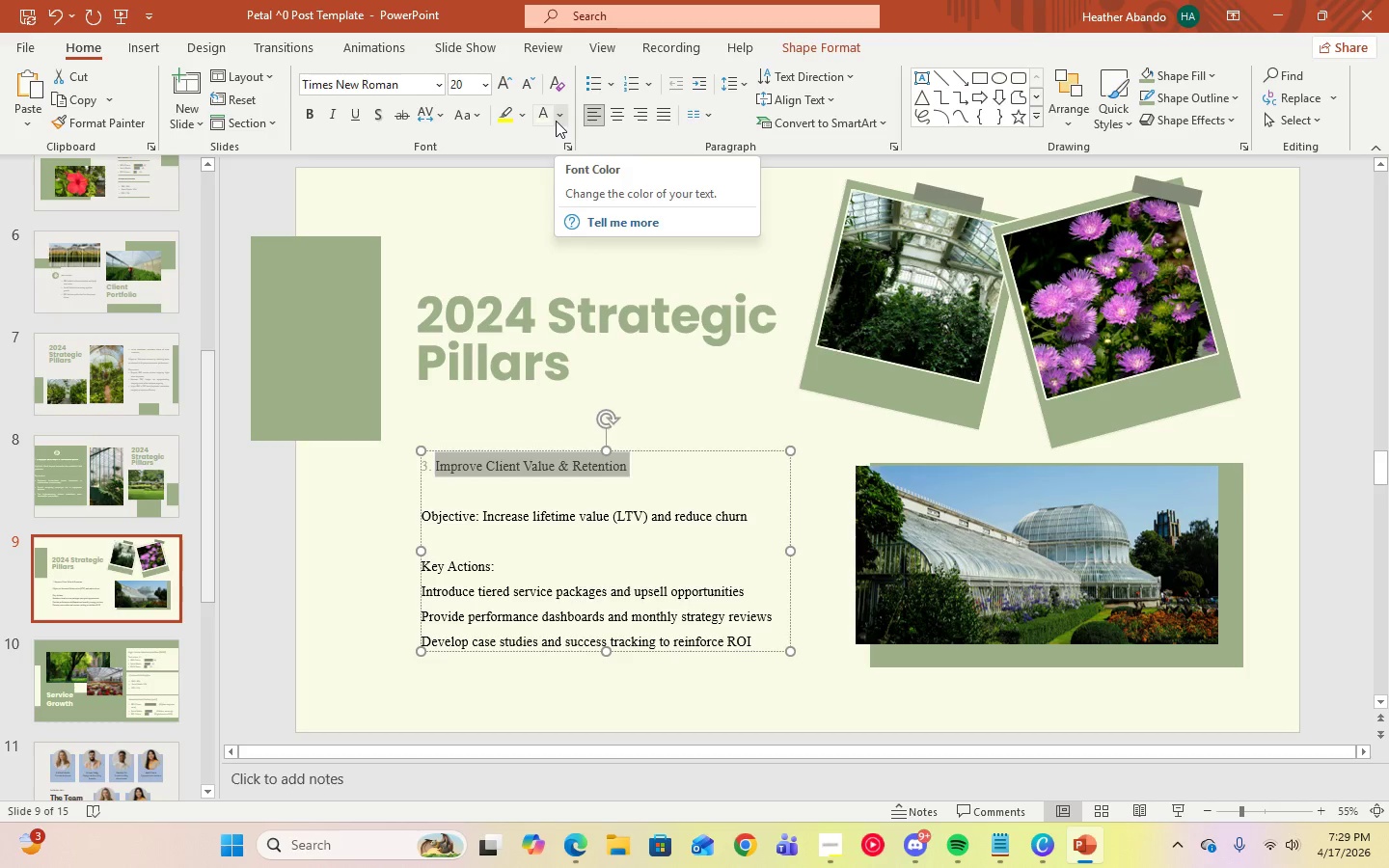 
left_click([556, 121])
 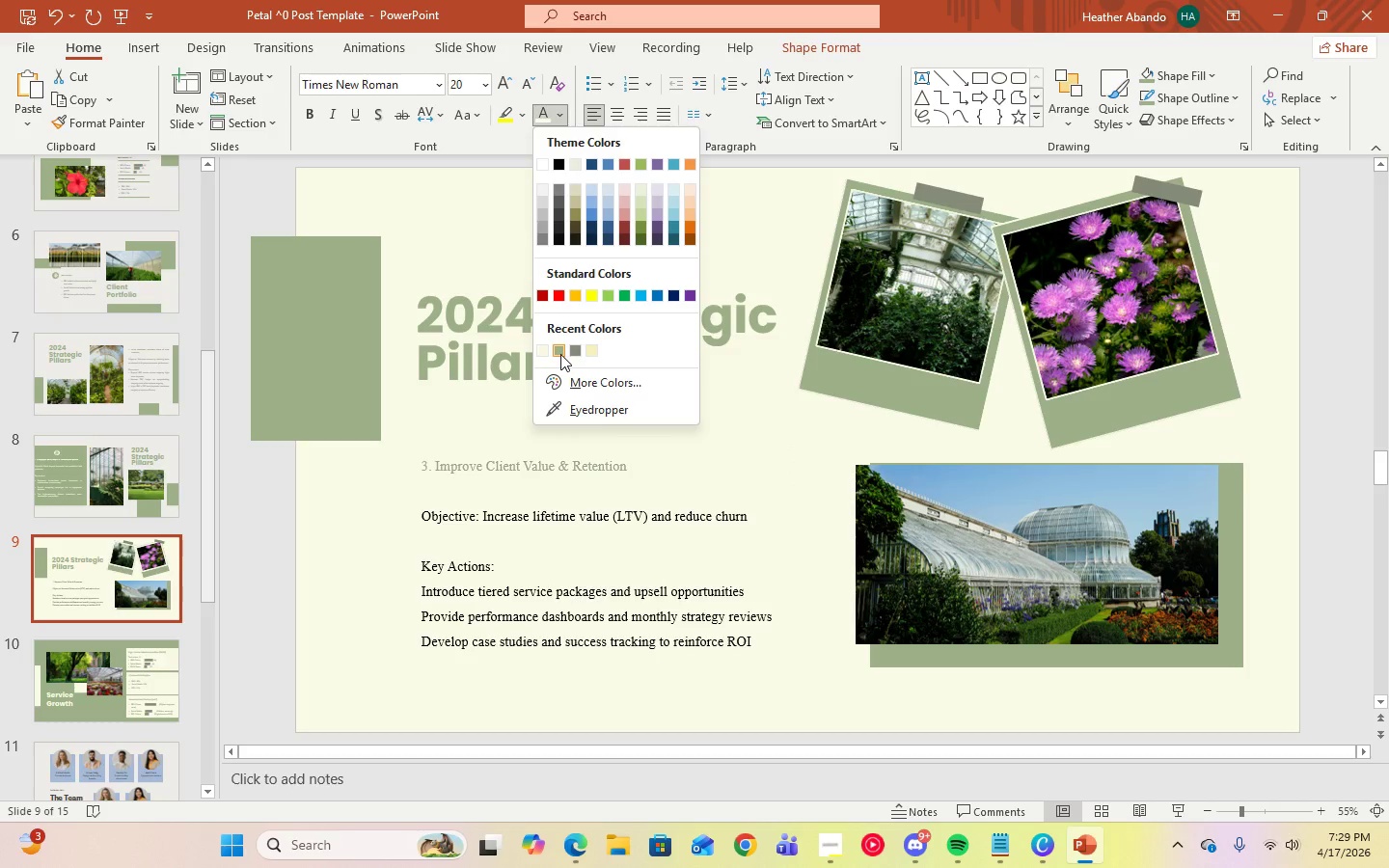 
left_click([560, 354])
 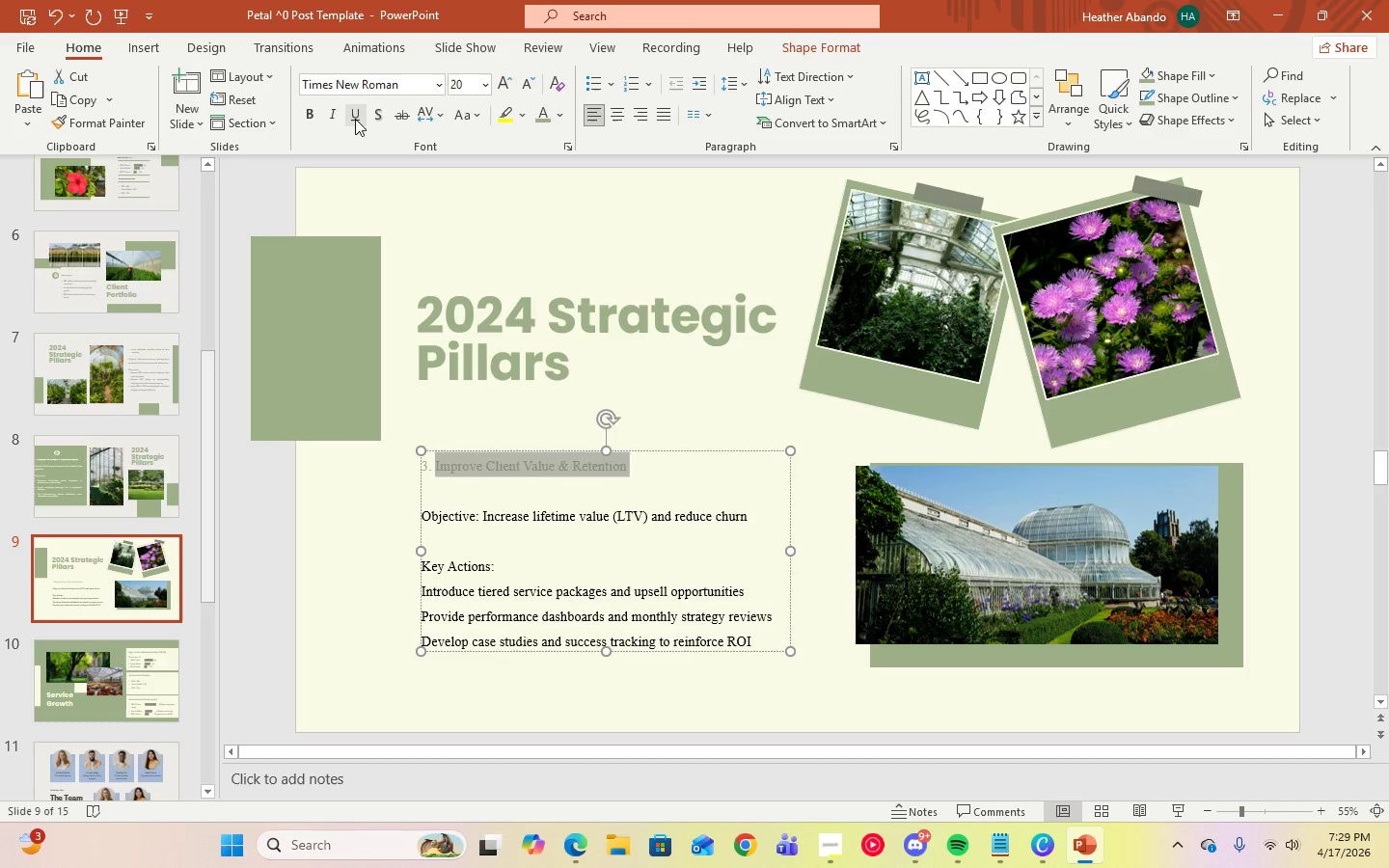 
left_click([315, 107])
 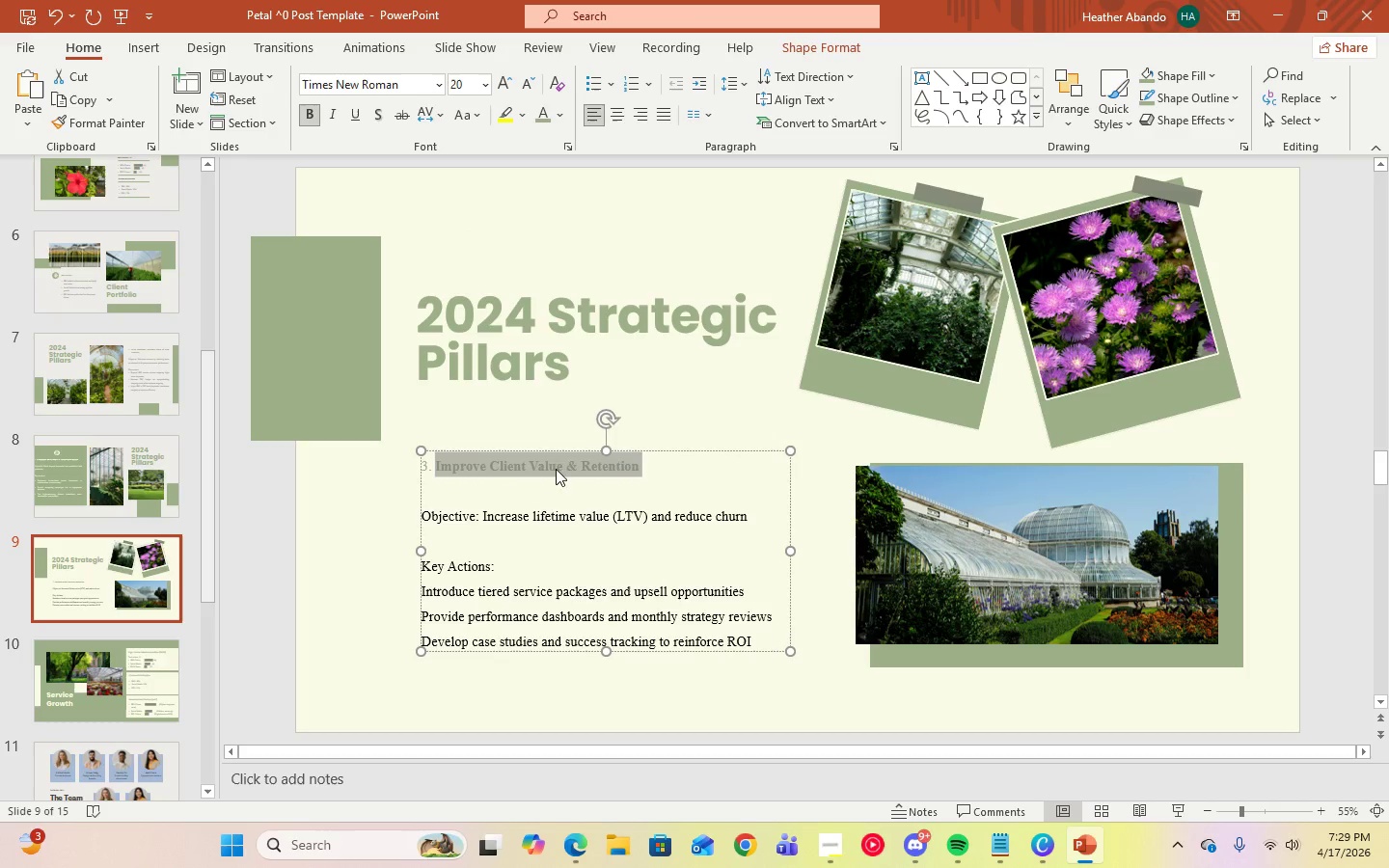 
double_click([556, 464])
 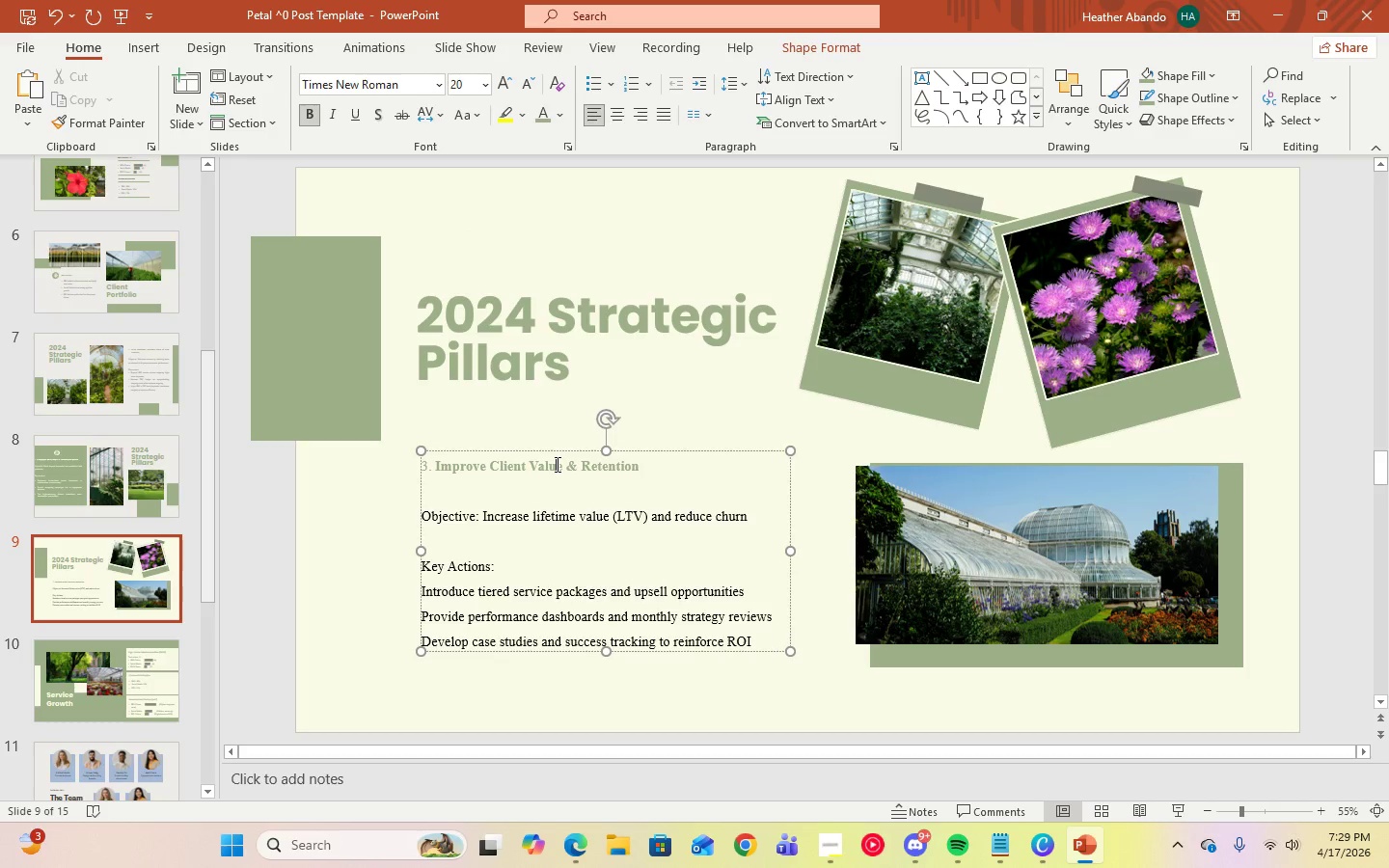 
triple_click([556, 464])
 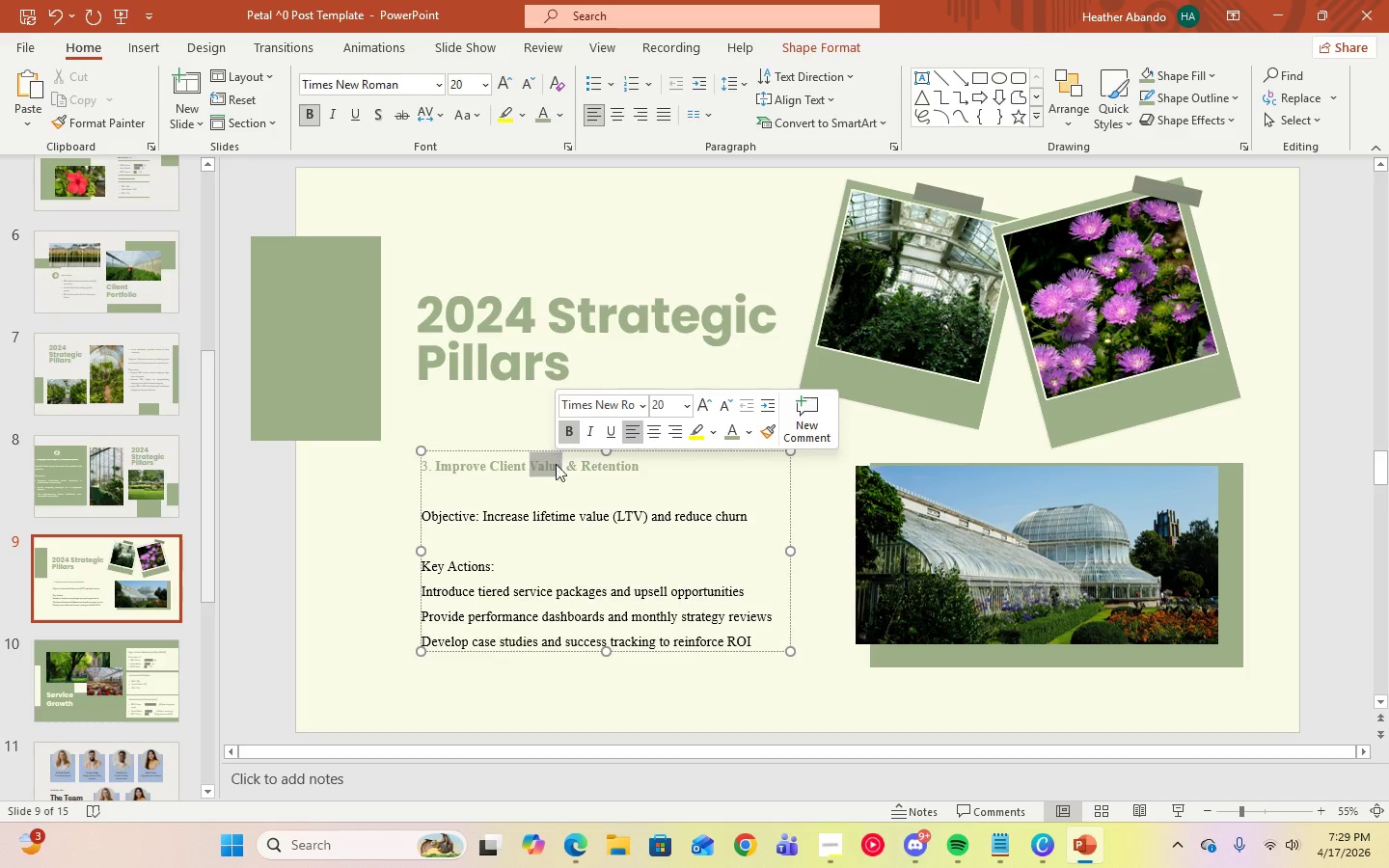 
triple_click([556, 464])
 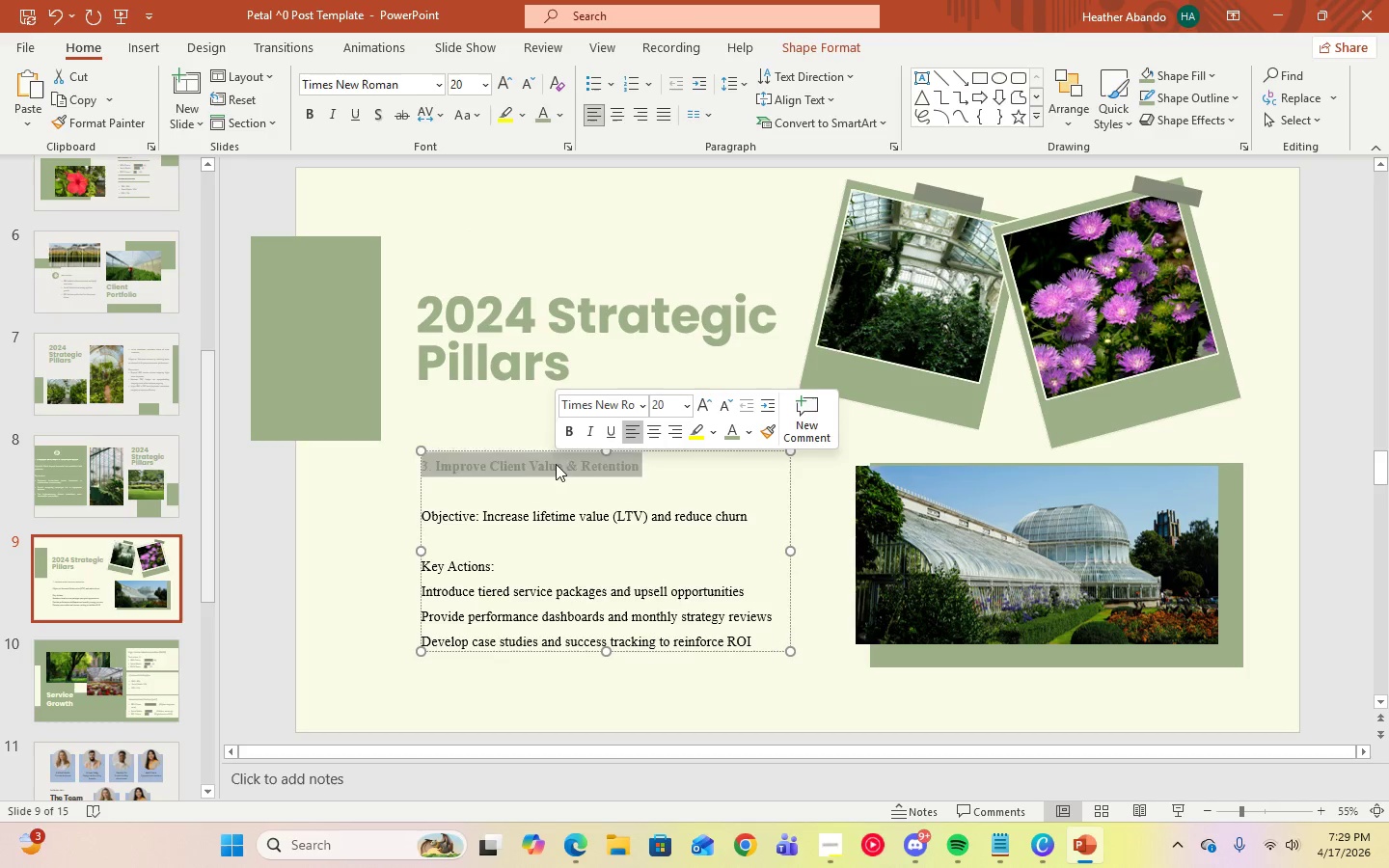 
triple_click([556, 464])
 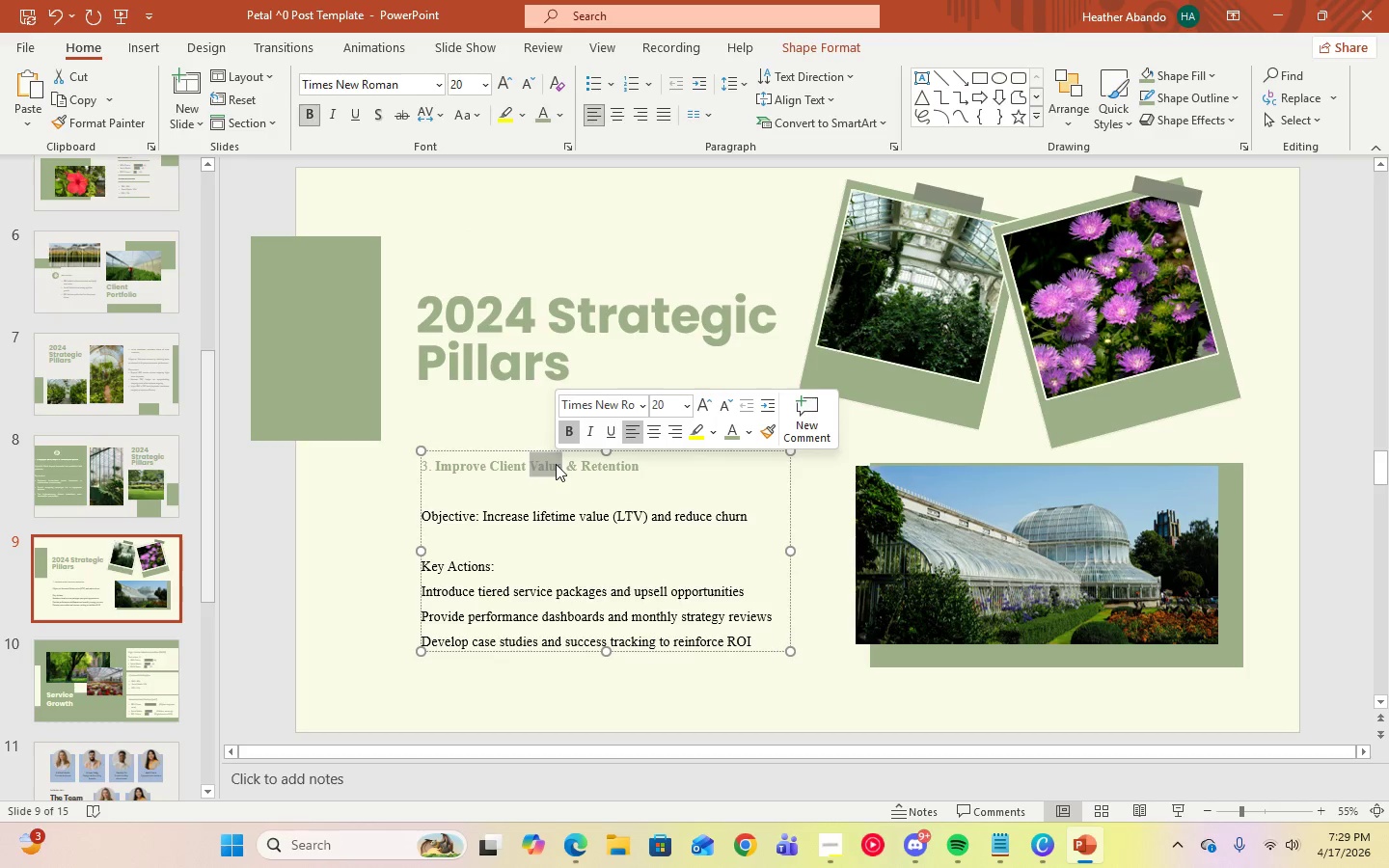 
triple_click([556, 464])
 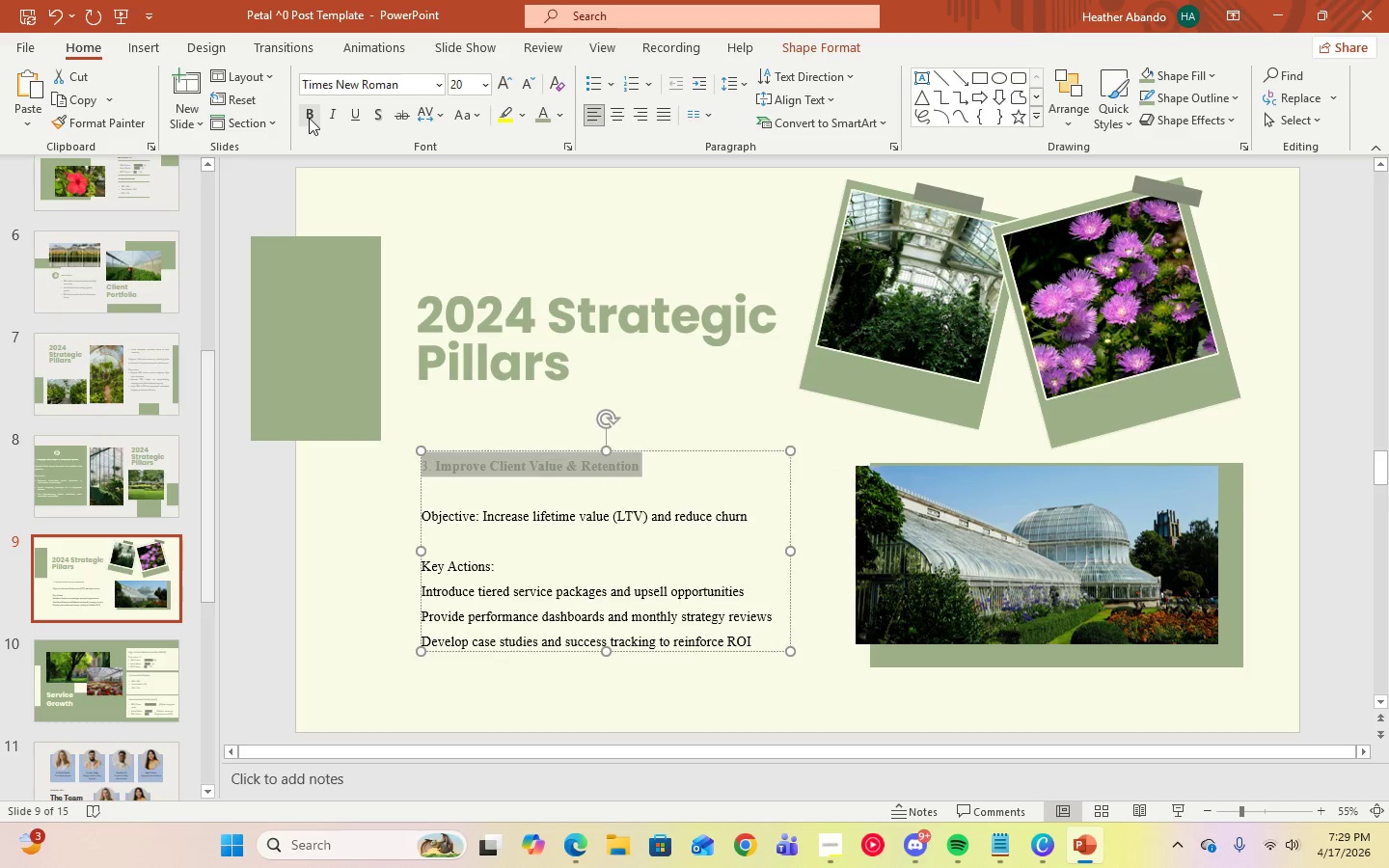 
double_click([309, 118])
 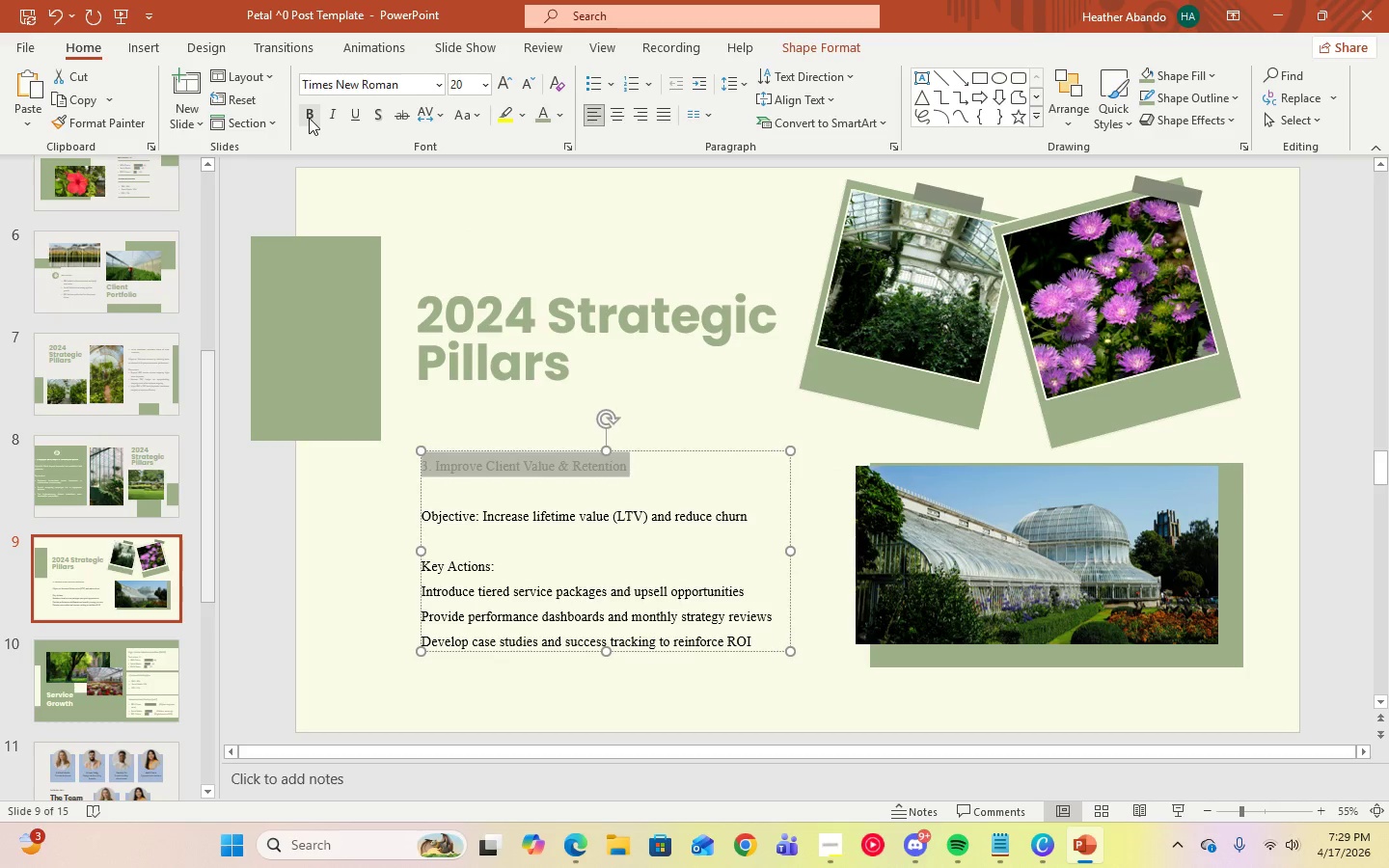 
left_click([309, 118])
 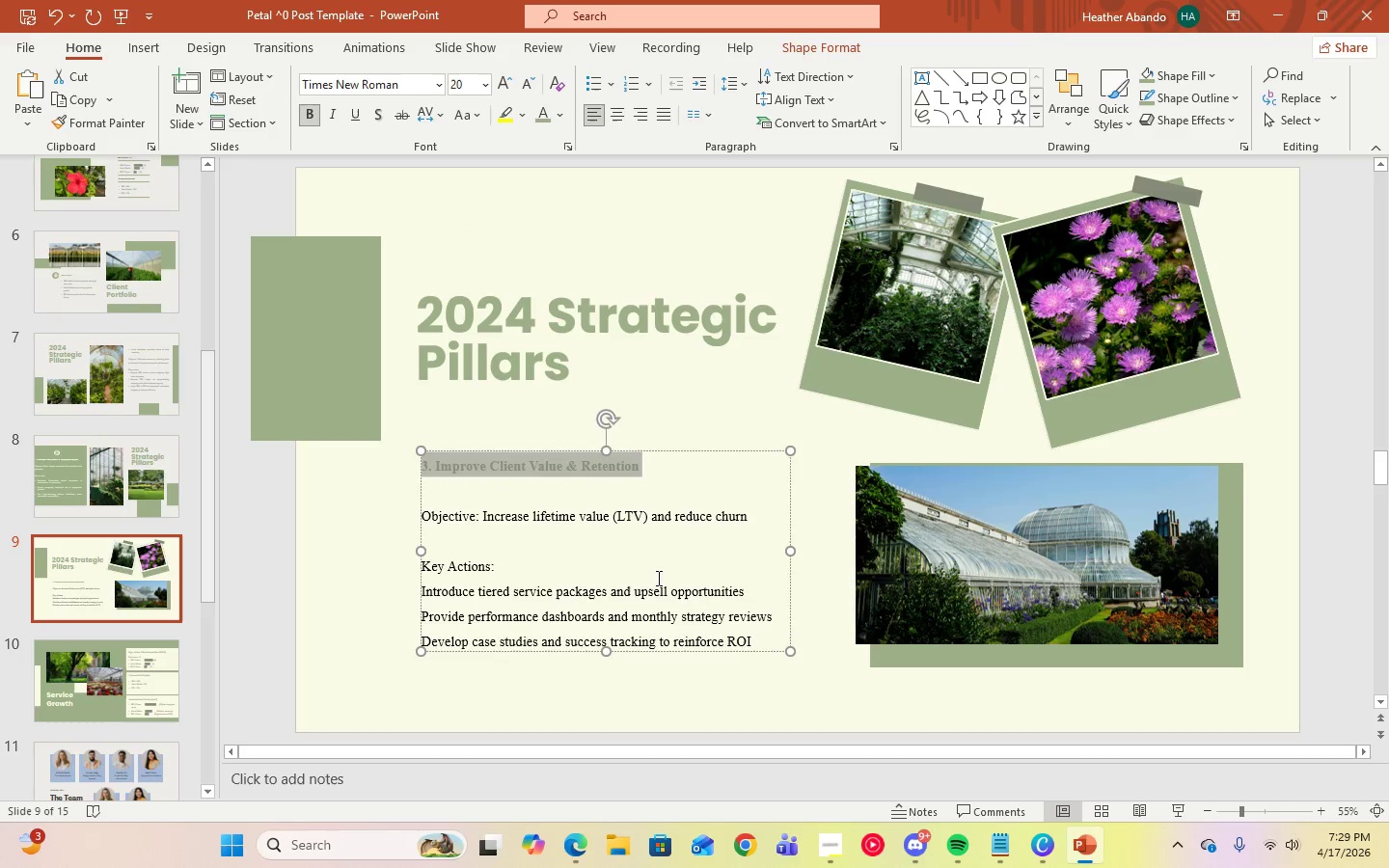 
left_click([632, 536])
 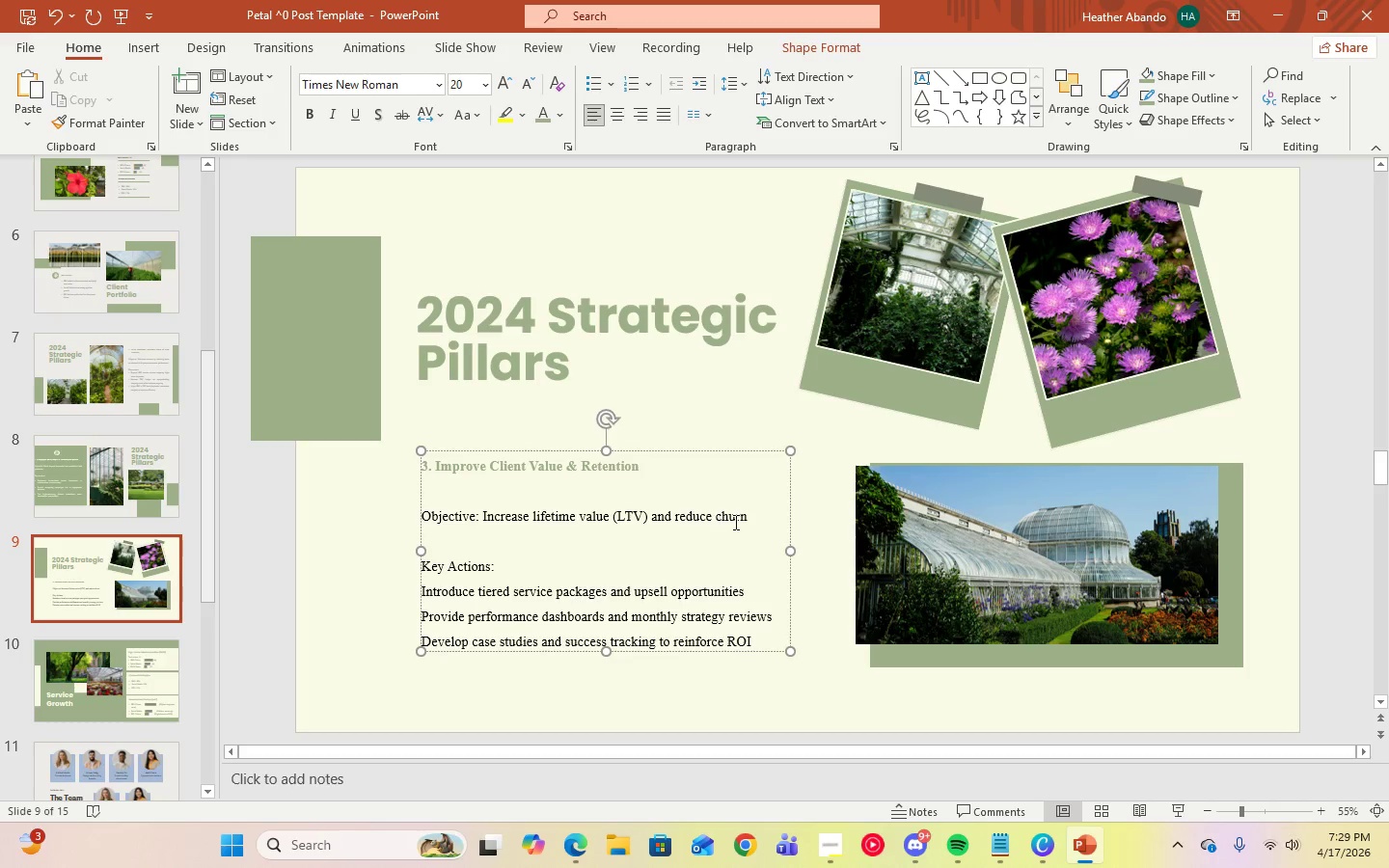 
left_click_drag(start_coordinate=[748, 519], to_coordinate=[469, 613])
 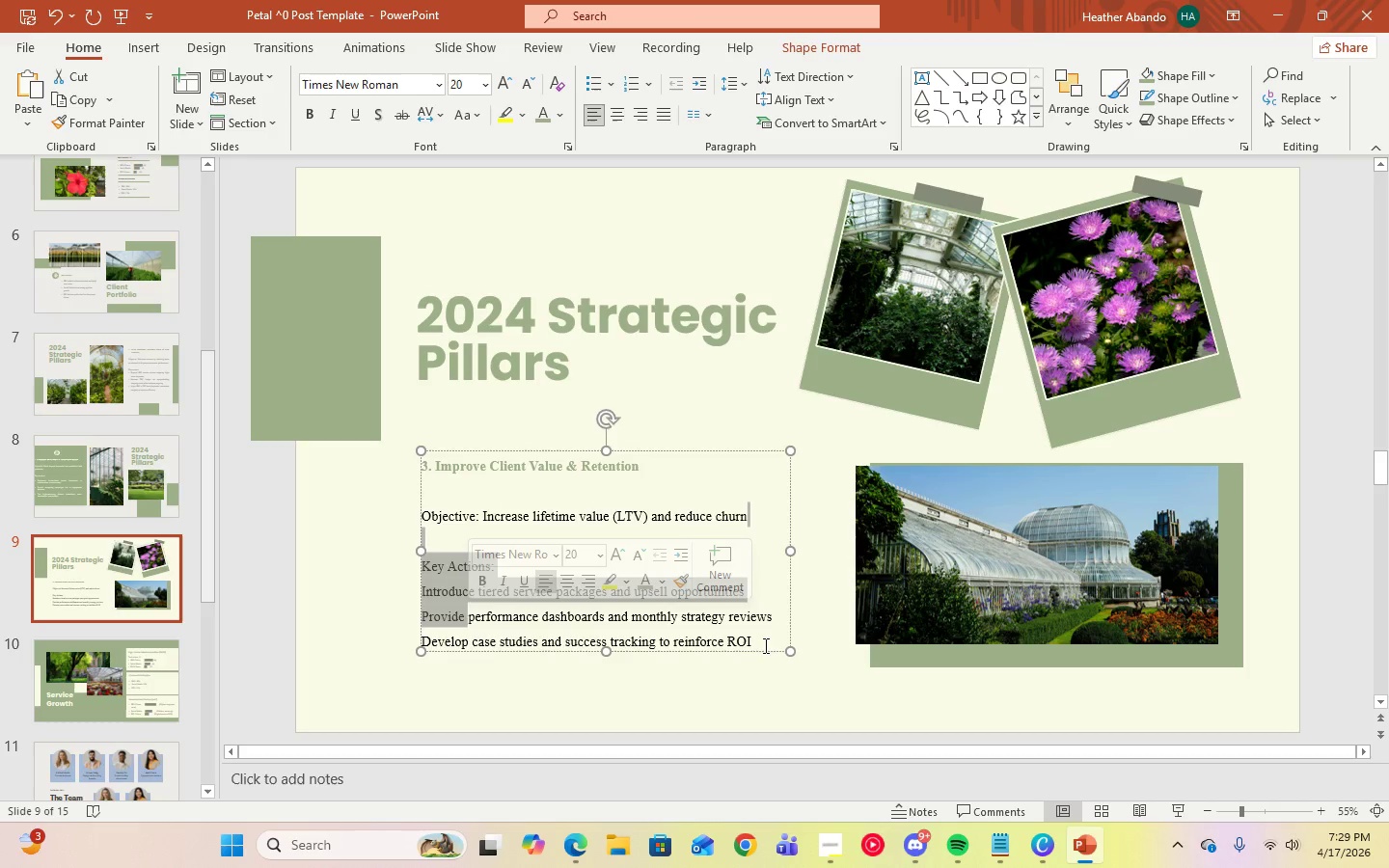 
left_click([759, 641])
 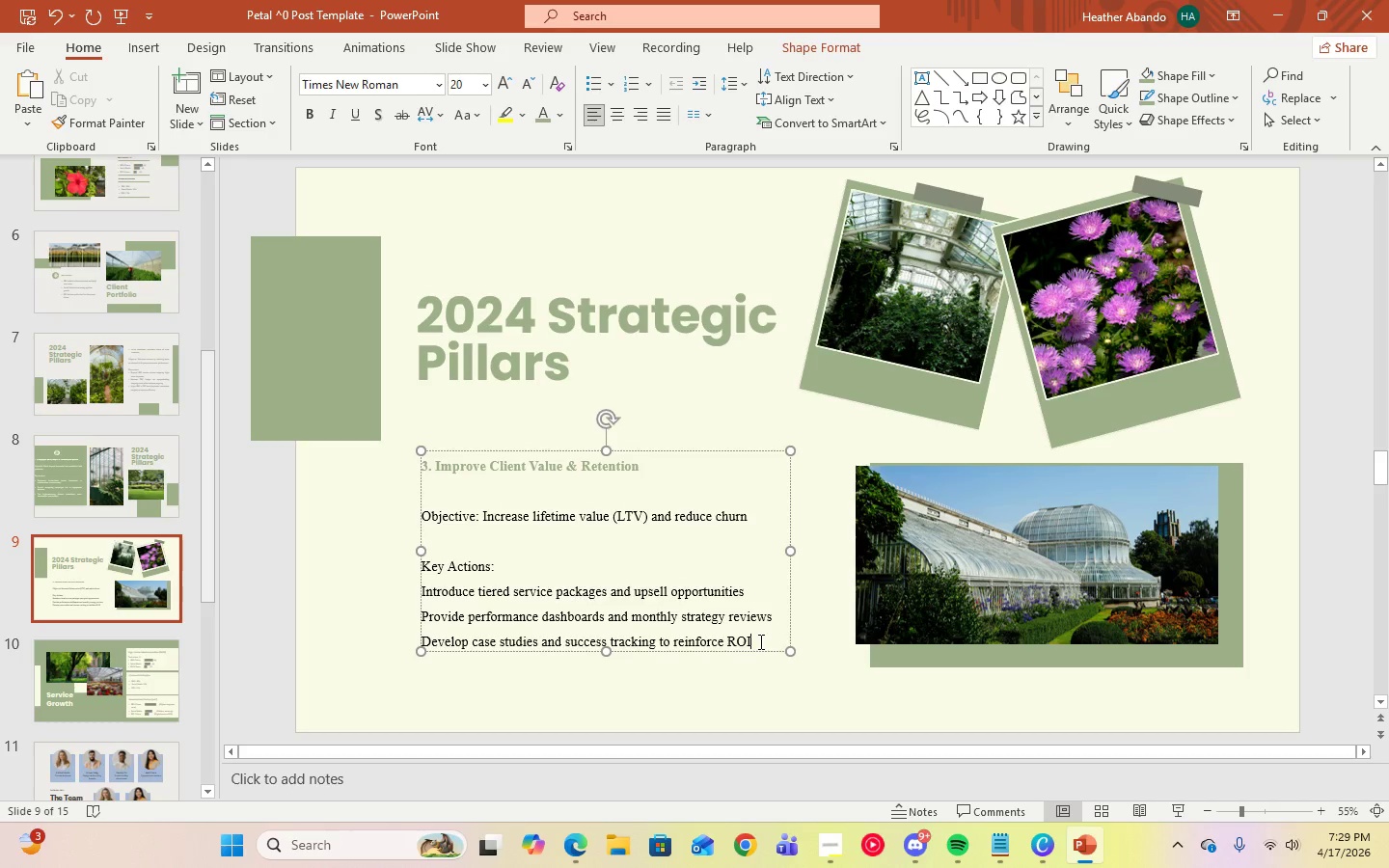 
left_click_drag(start_coordinate=[758, 641], to_coordinate=[418, 595])
 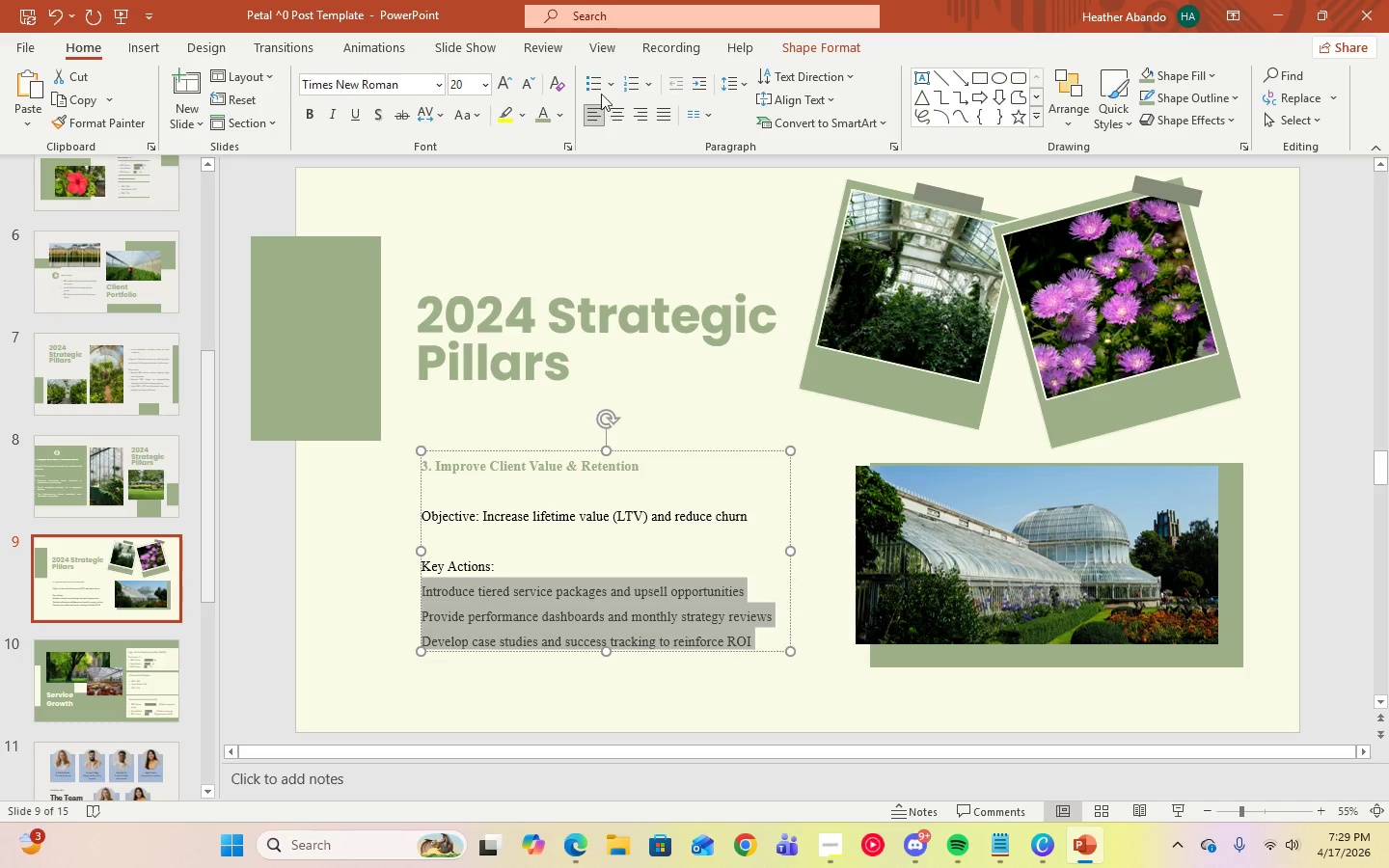 
left_click([592, 87])
 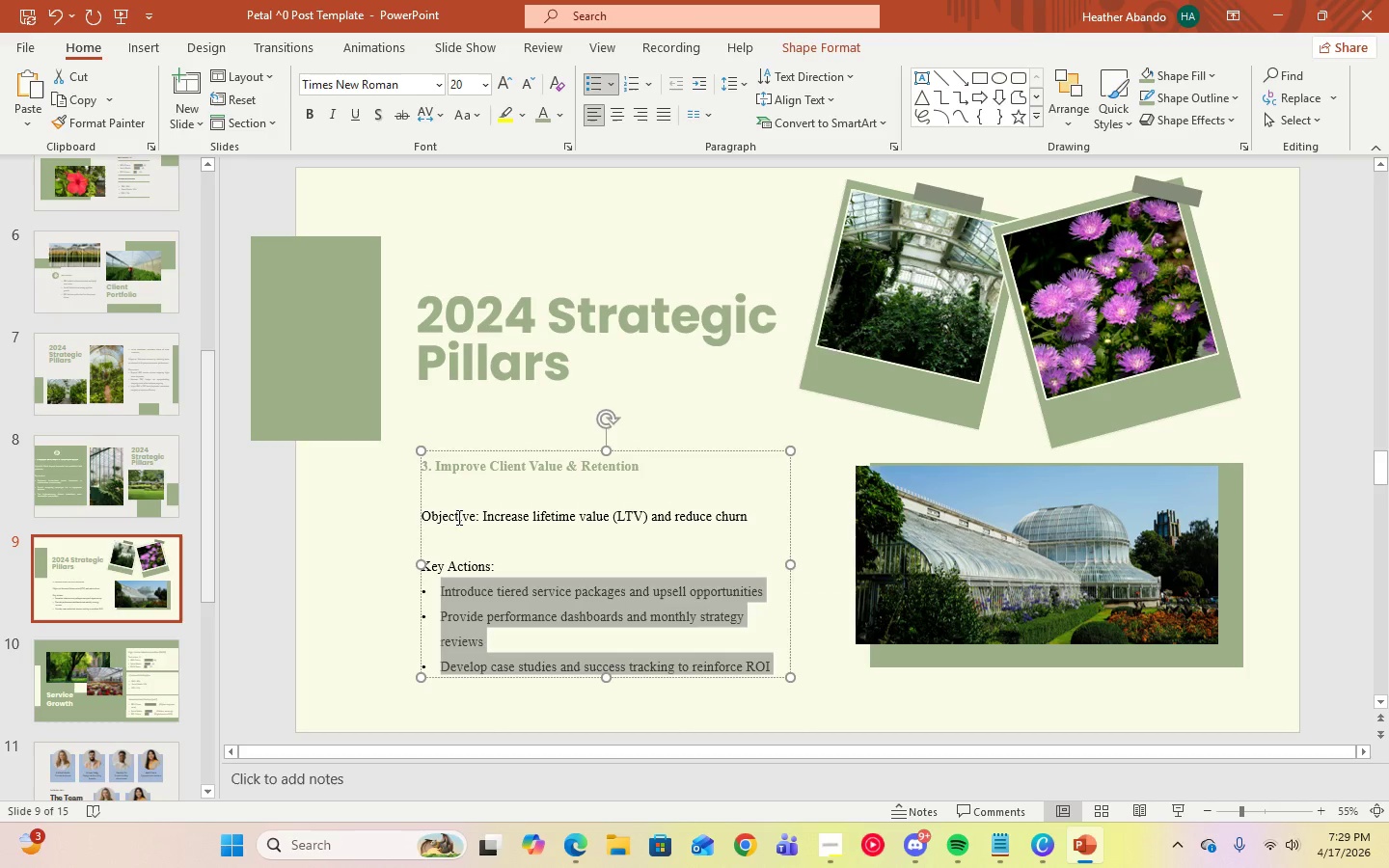 
double_click([454, 517])
 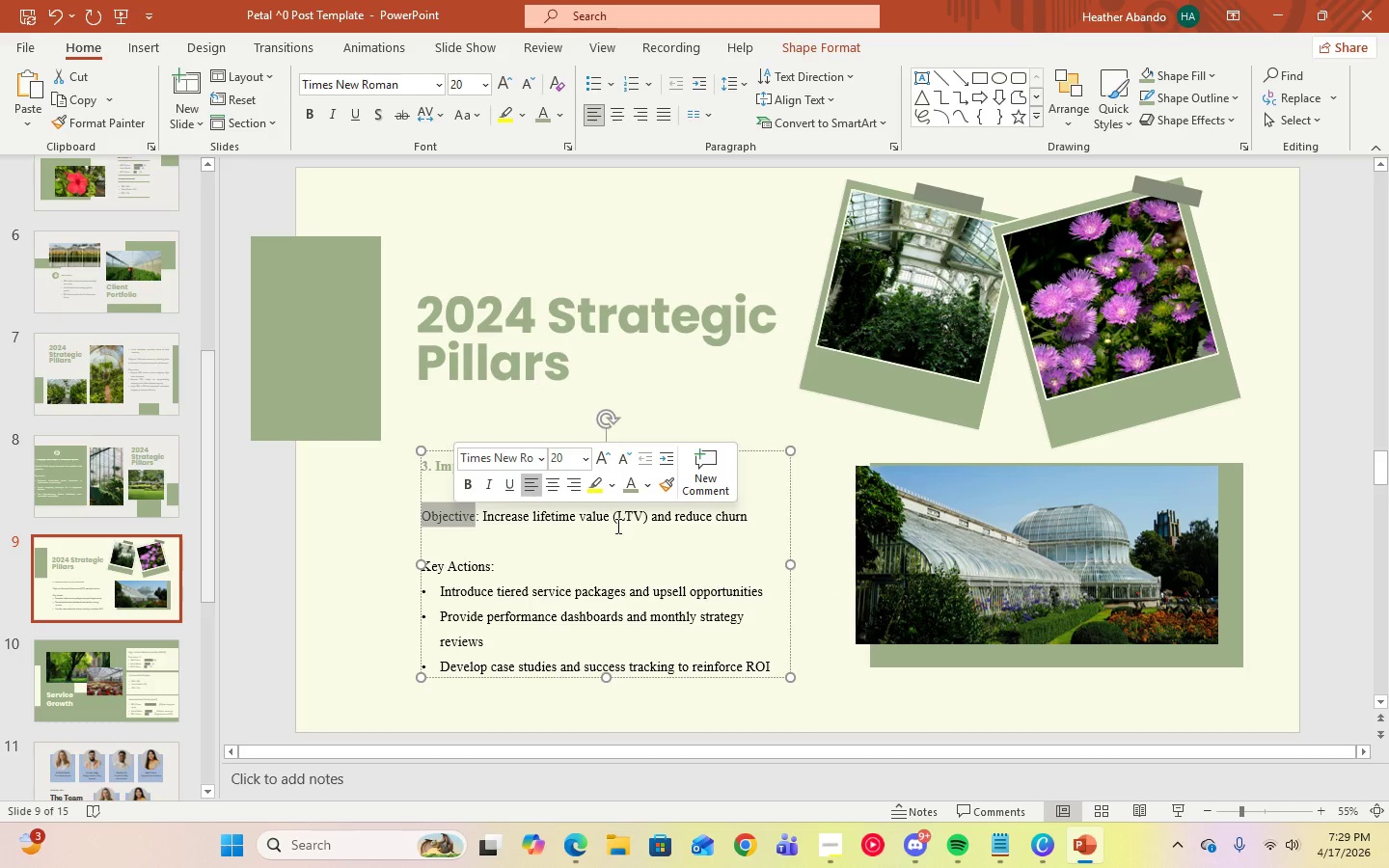 
left_click([692, 526])
 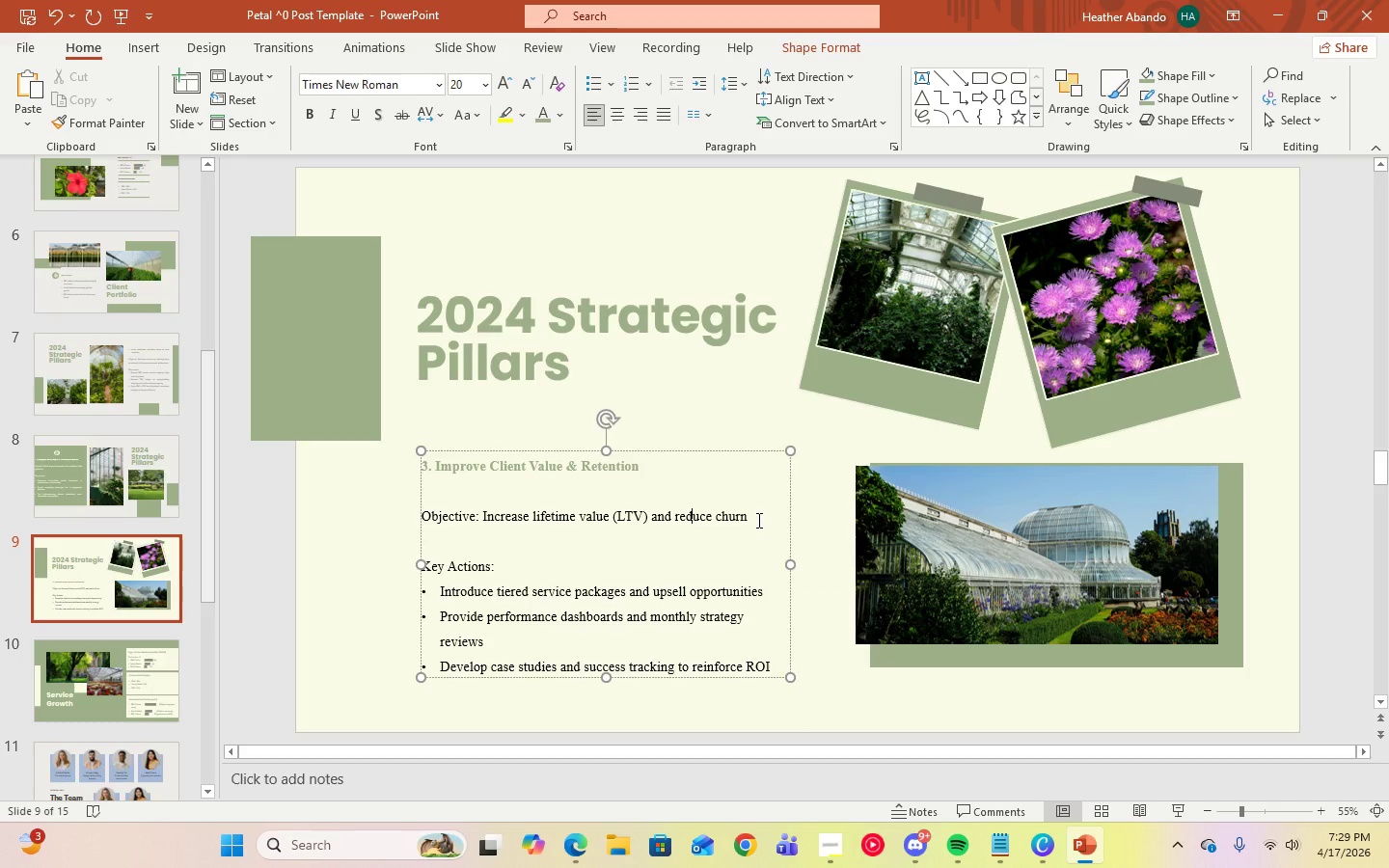 
left_click_drag(start_coordinate=[757, 520], to_coordinate=[436, 516])
 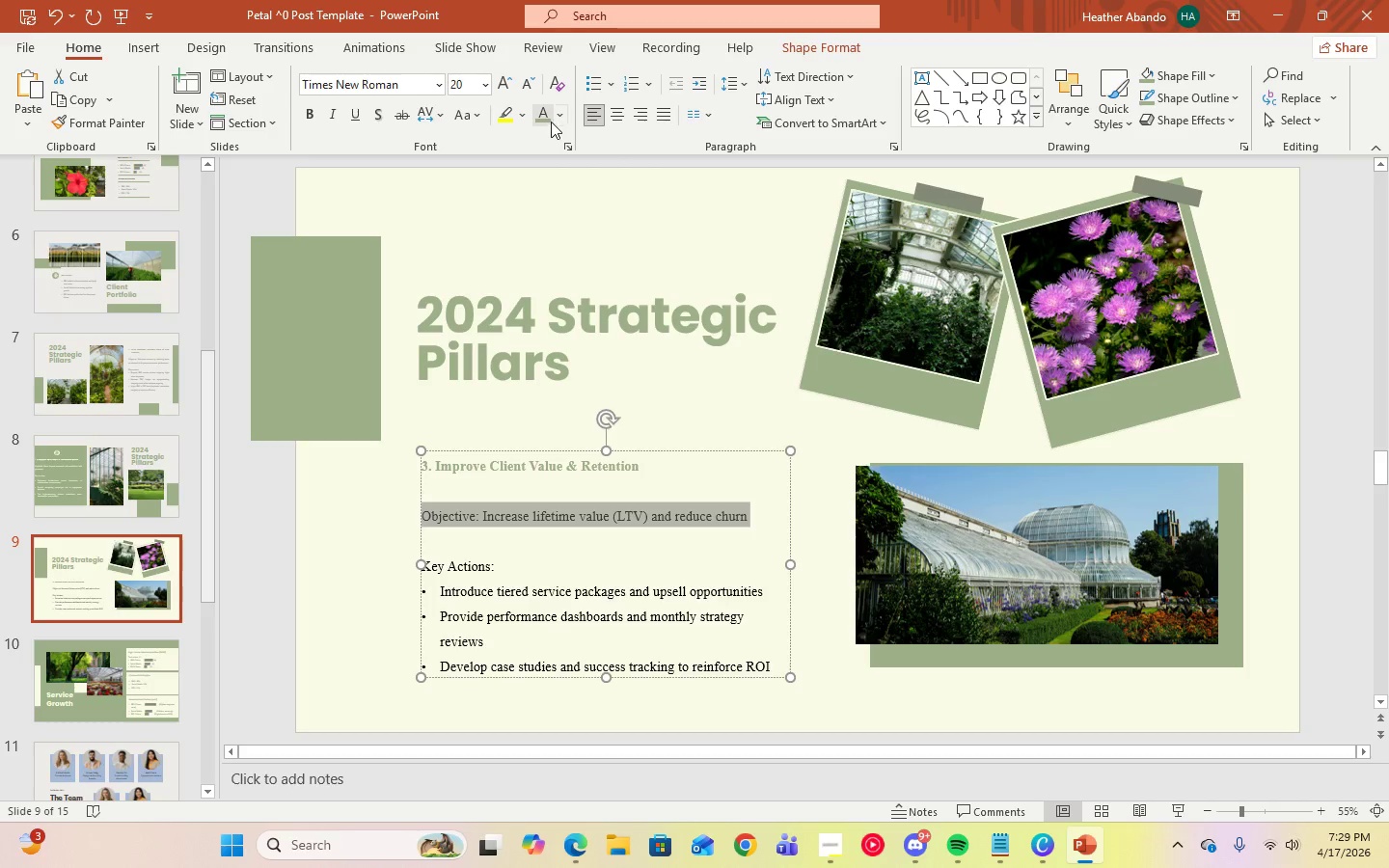 
left_click([560, 119])
 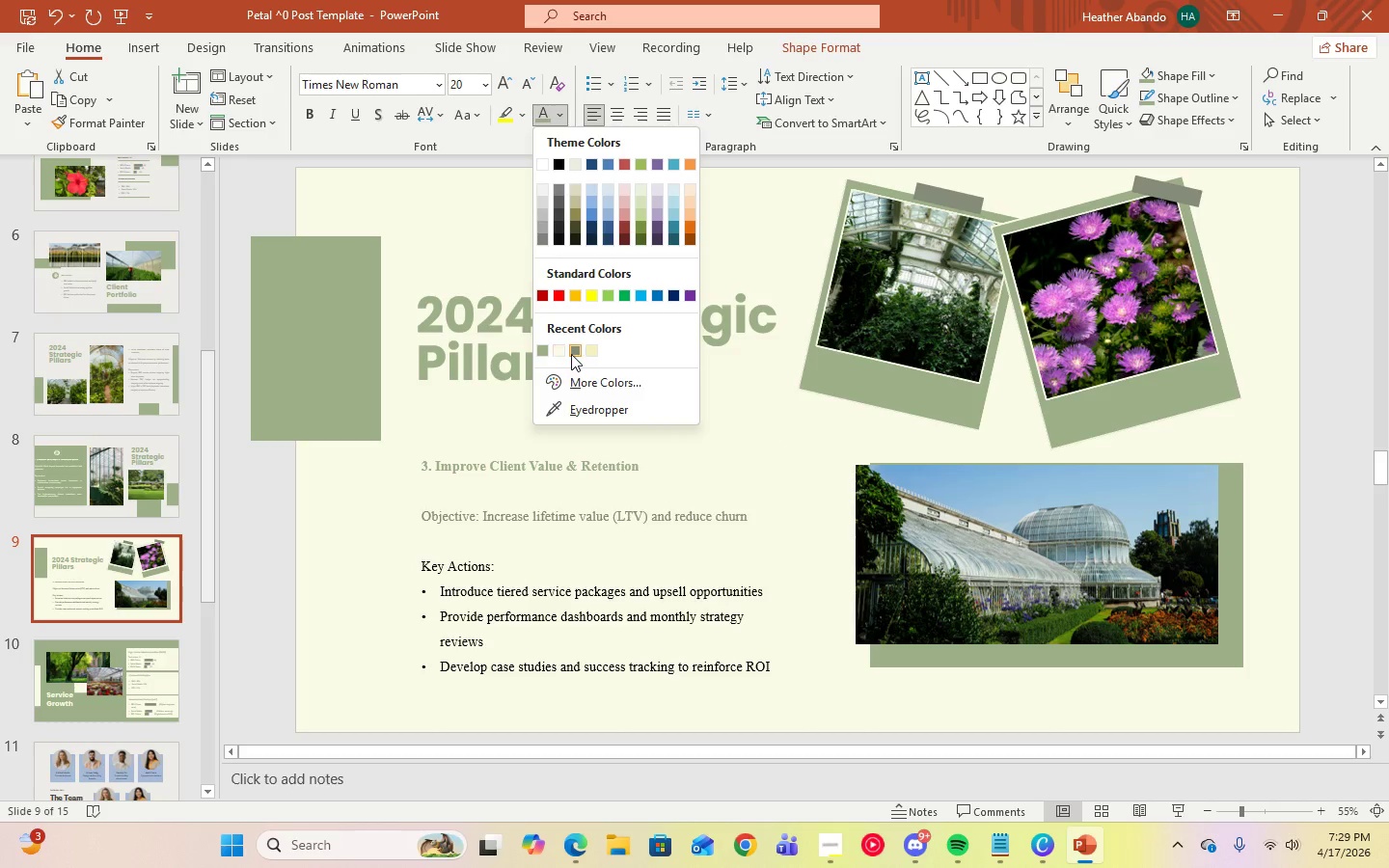 
left_click([571, 354])
 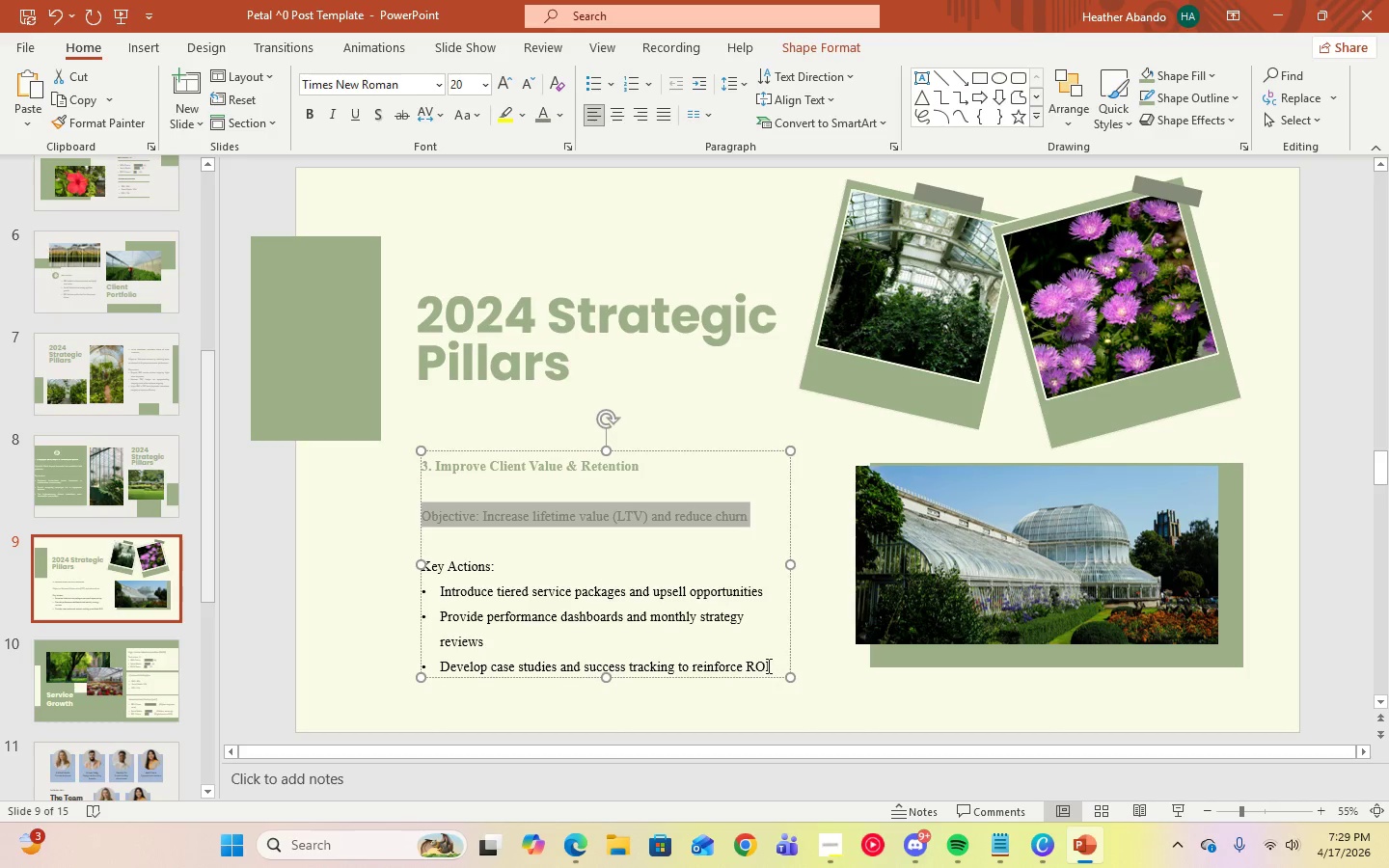 
double_click([770, 668])
 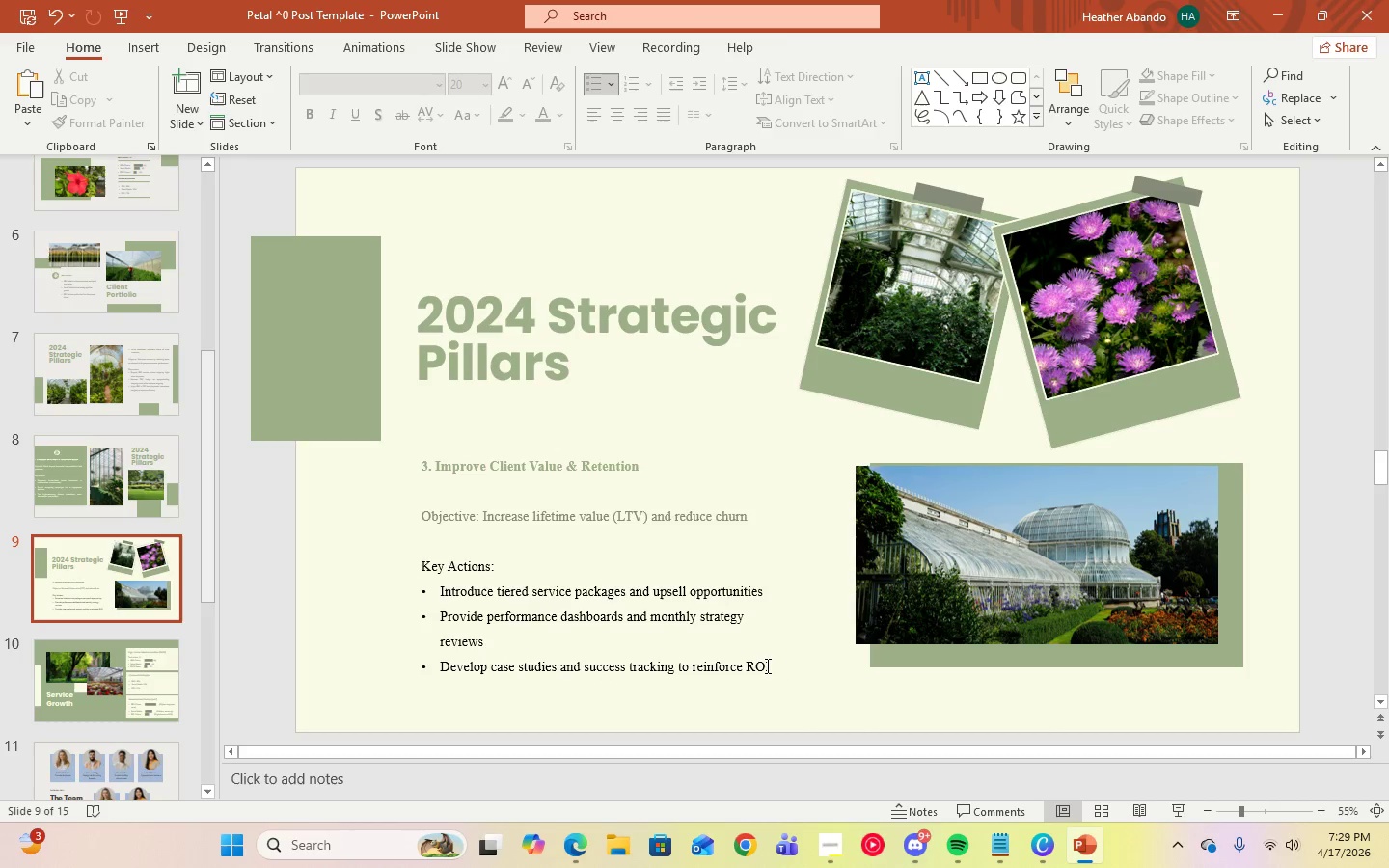 
left_click([765, 665])
 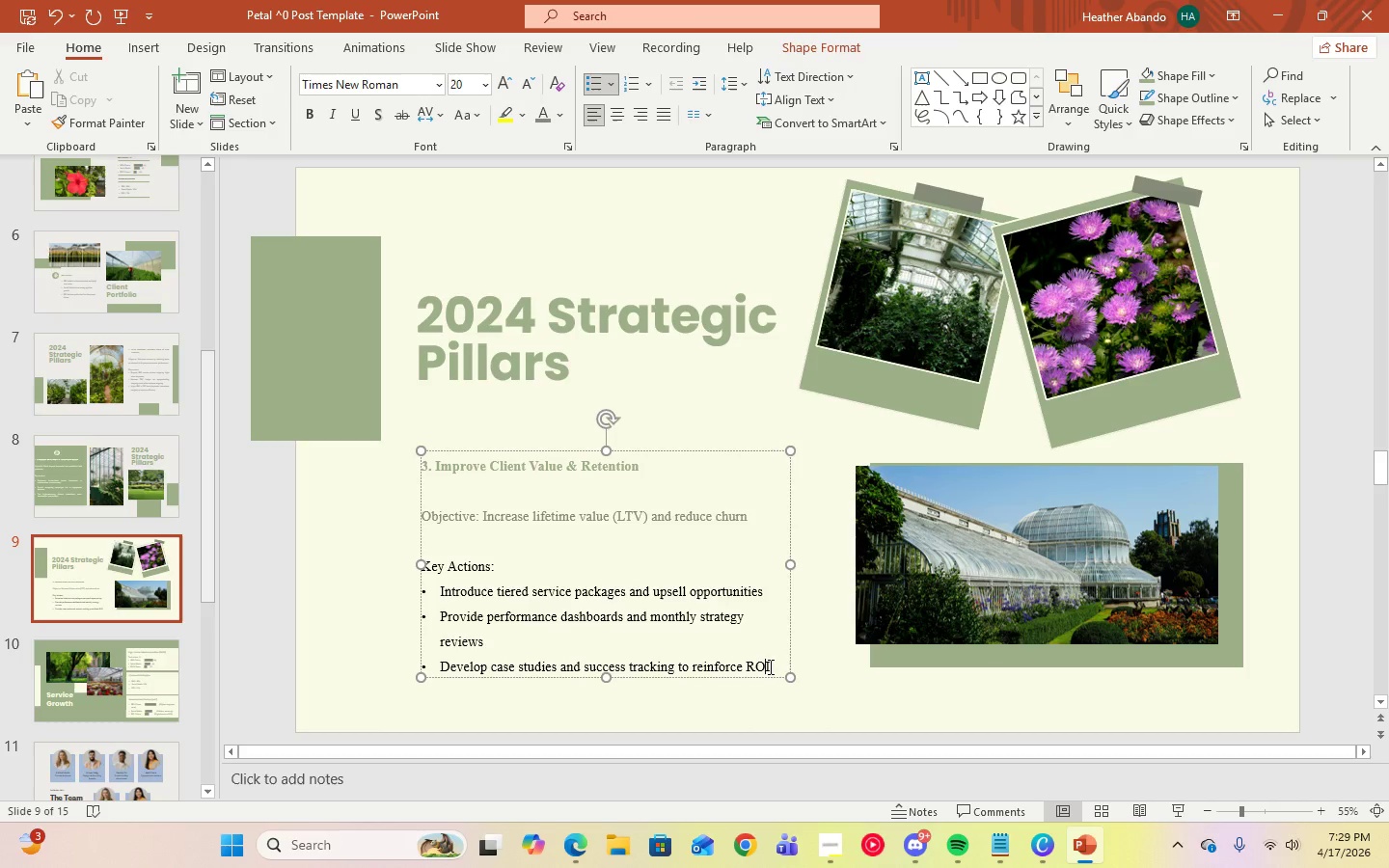 
left_click_drag(start_coordinate=[769, 666], to_coordinate=[434, 566])
 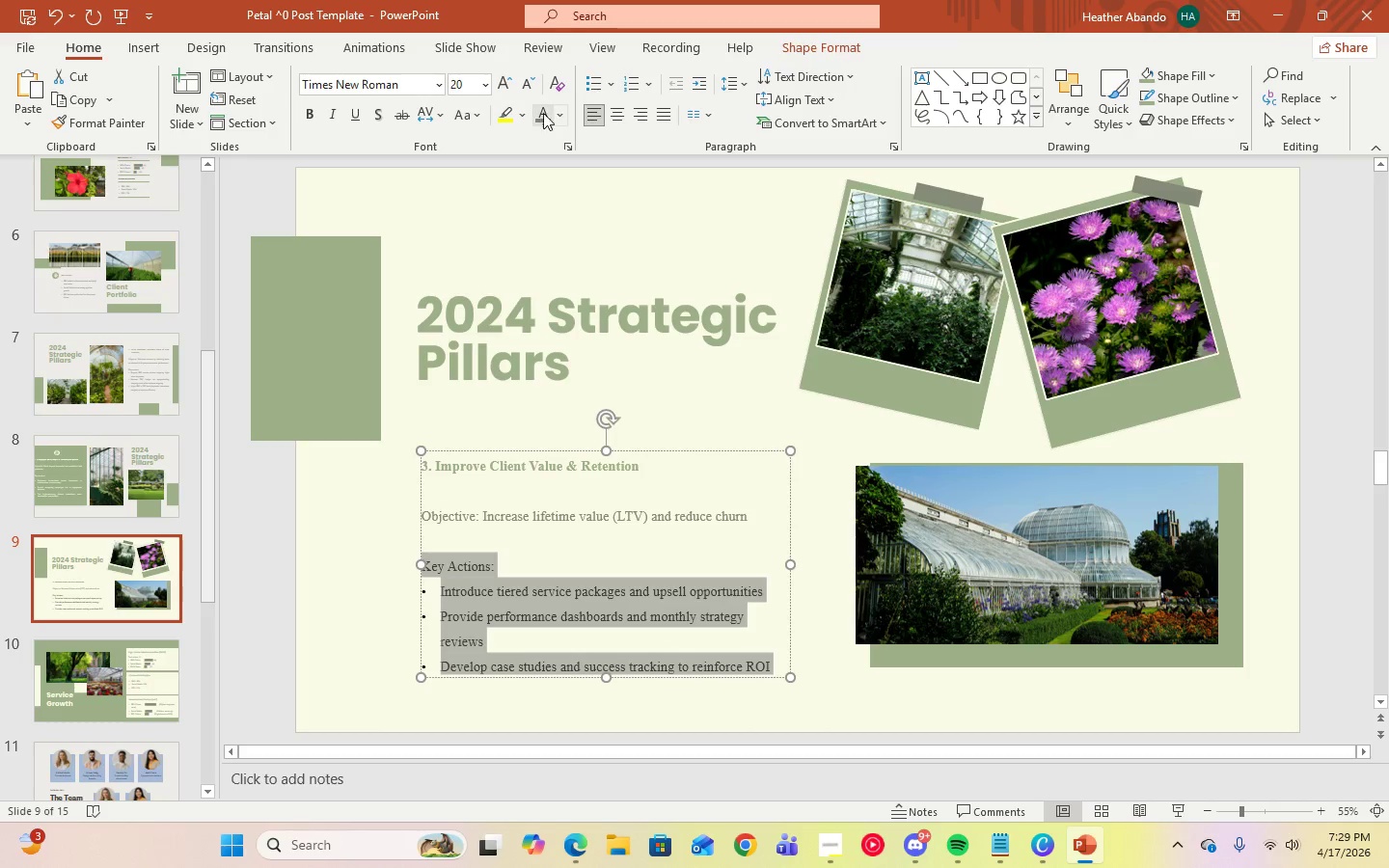 
left_click([539, 113])
 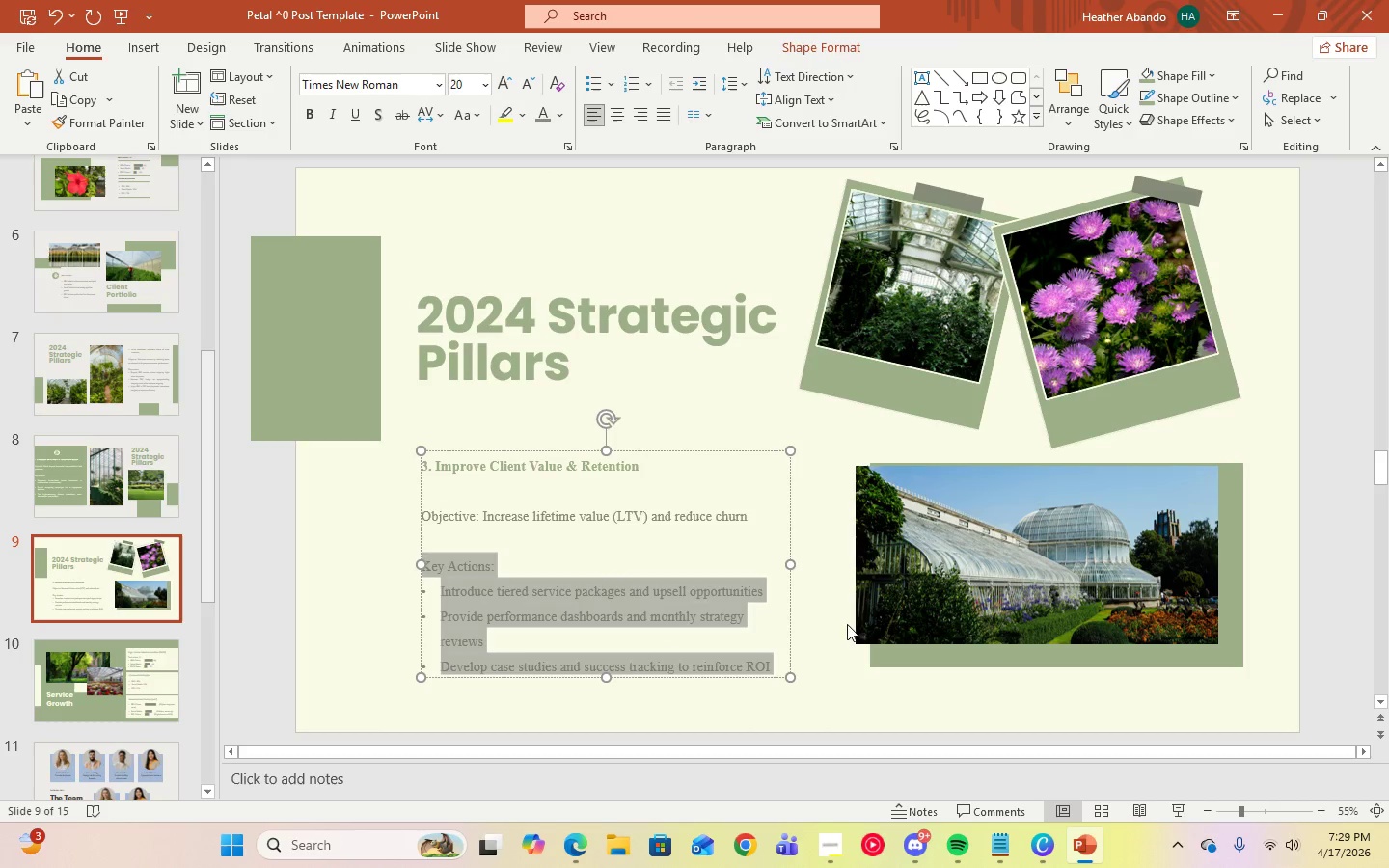 
left_click([836, 651])
 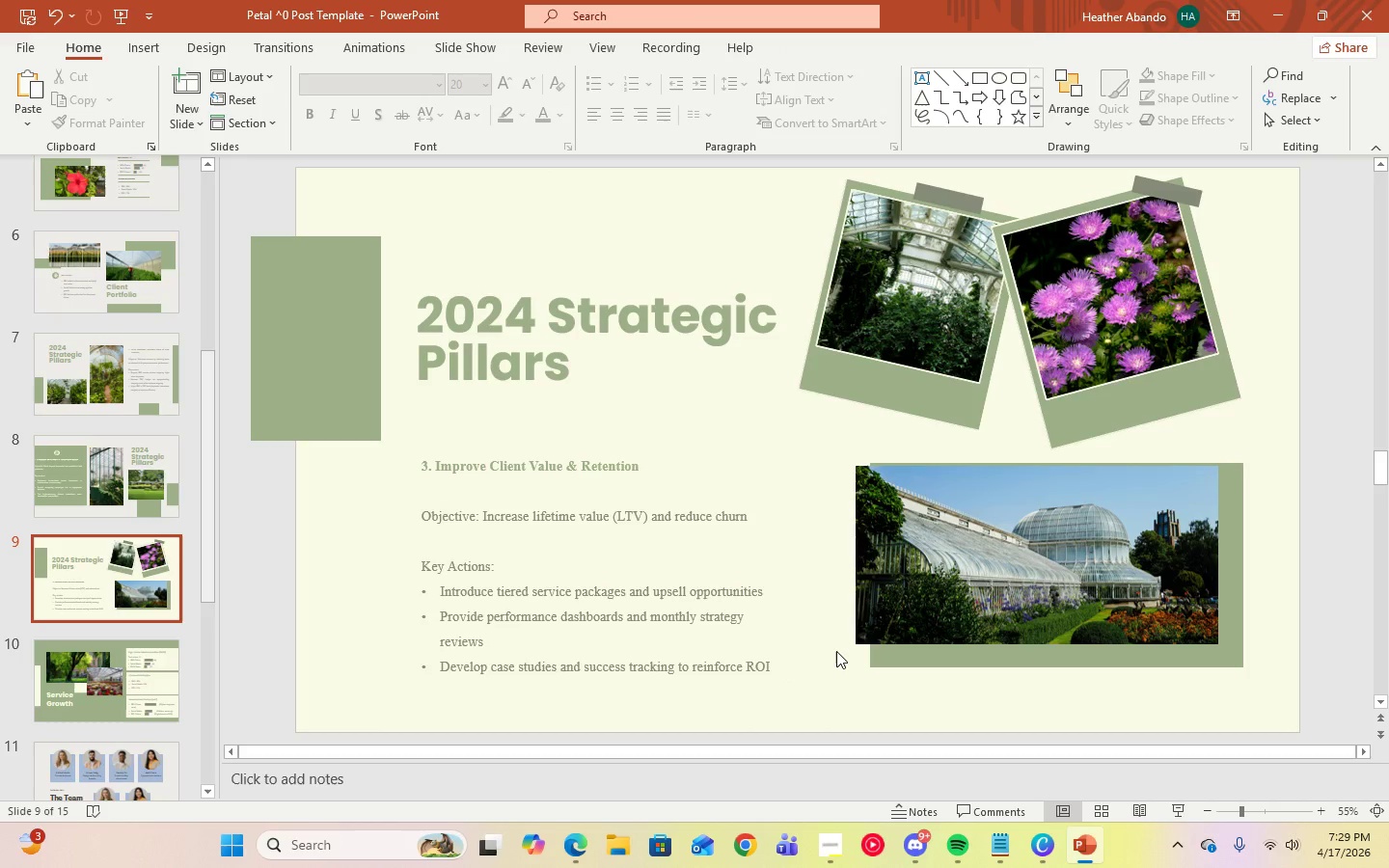 
wait(13.34)
 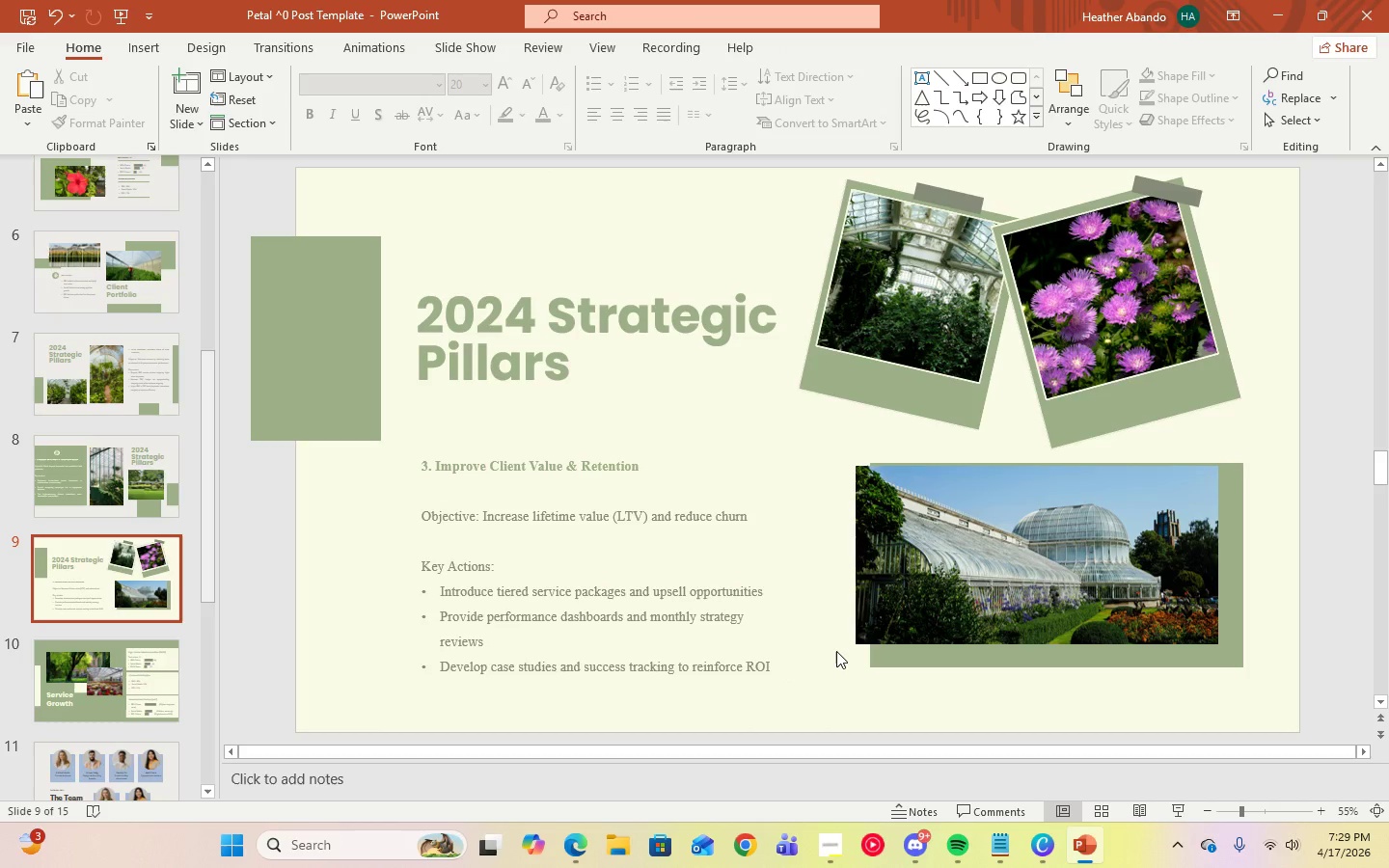 
left_click([571, 646])
 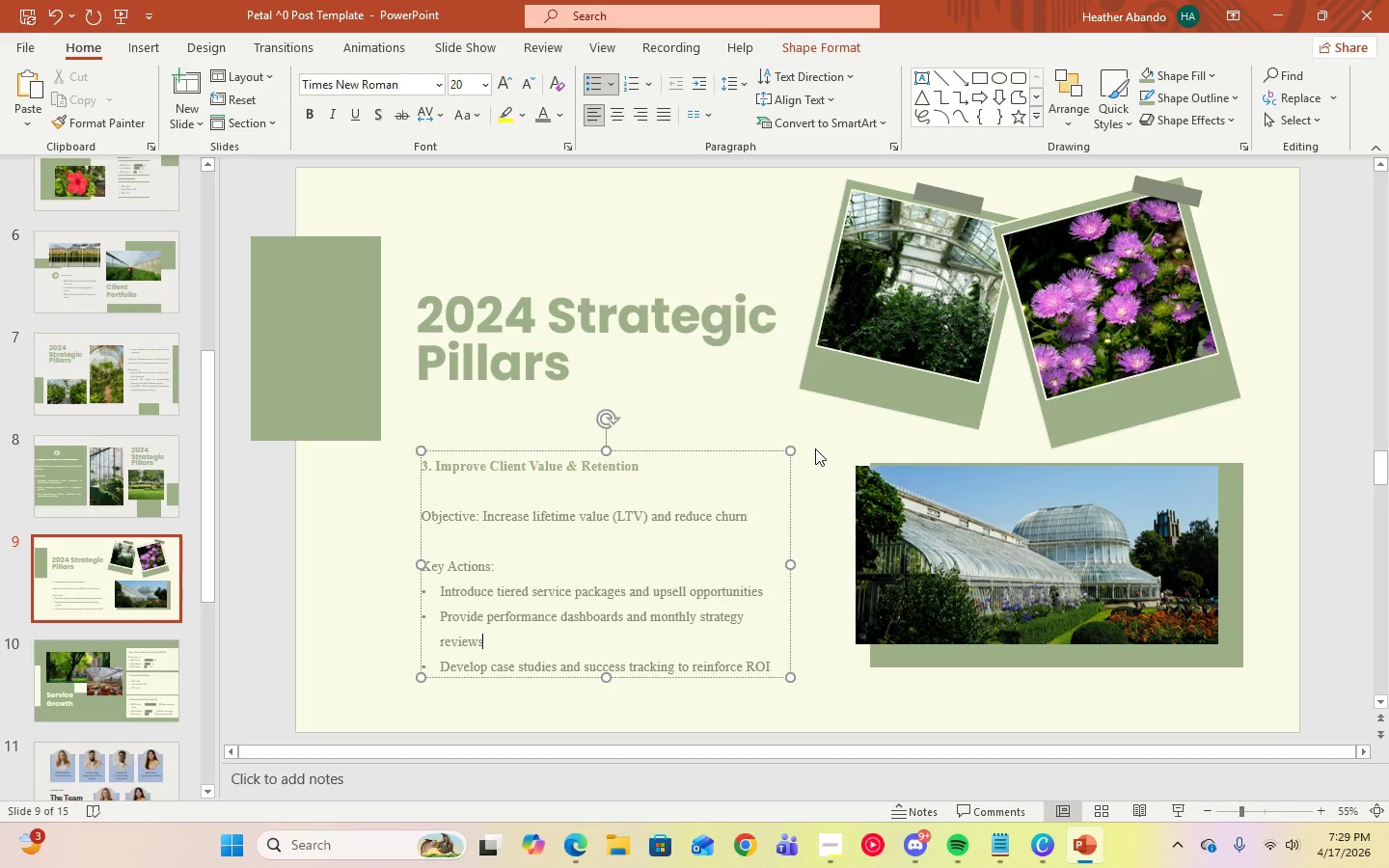 
left_click([738, 473])
 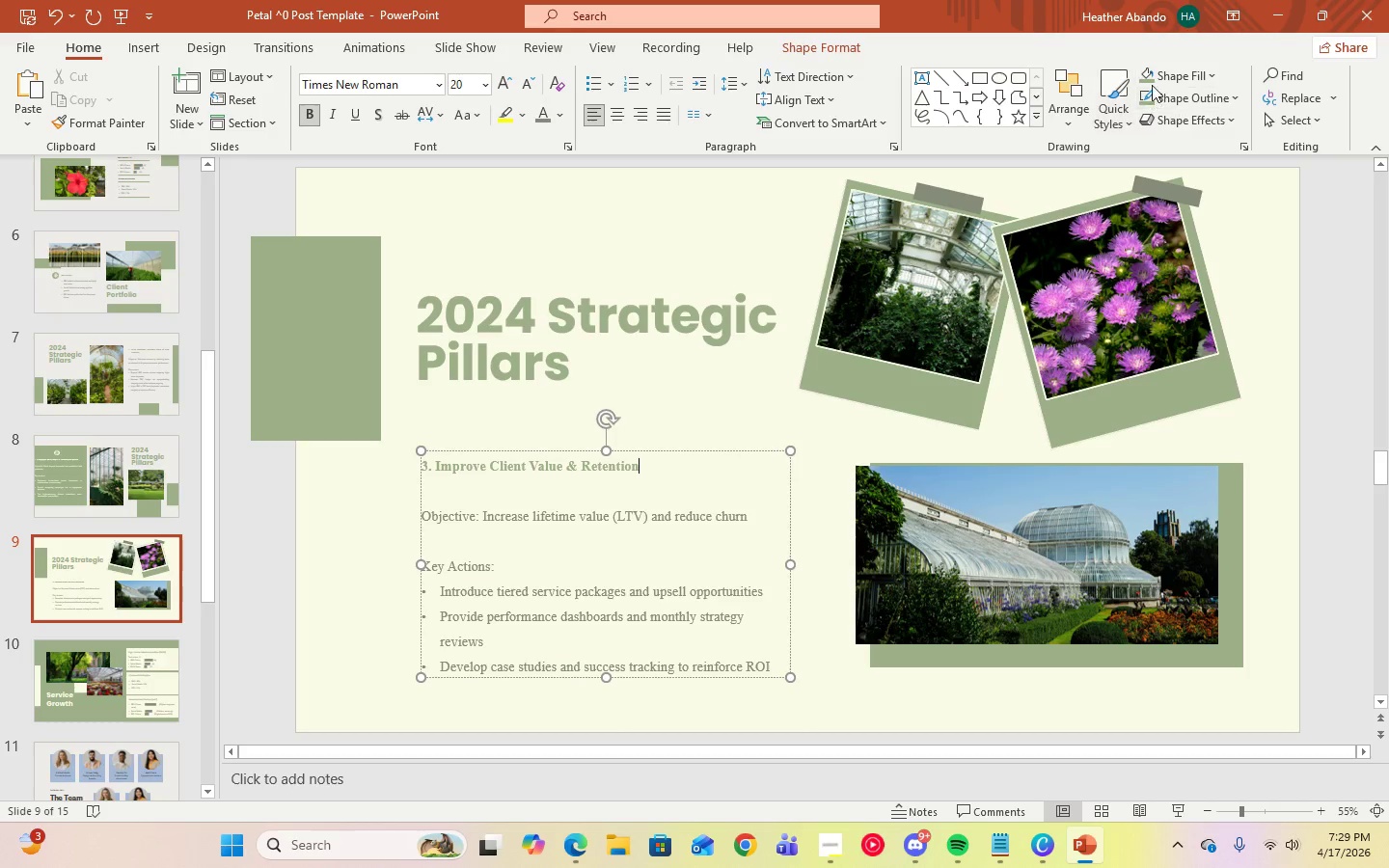 
left_click([1151, 74])
 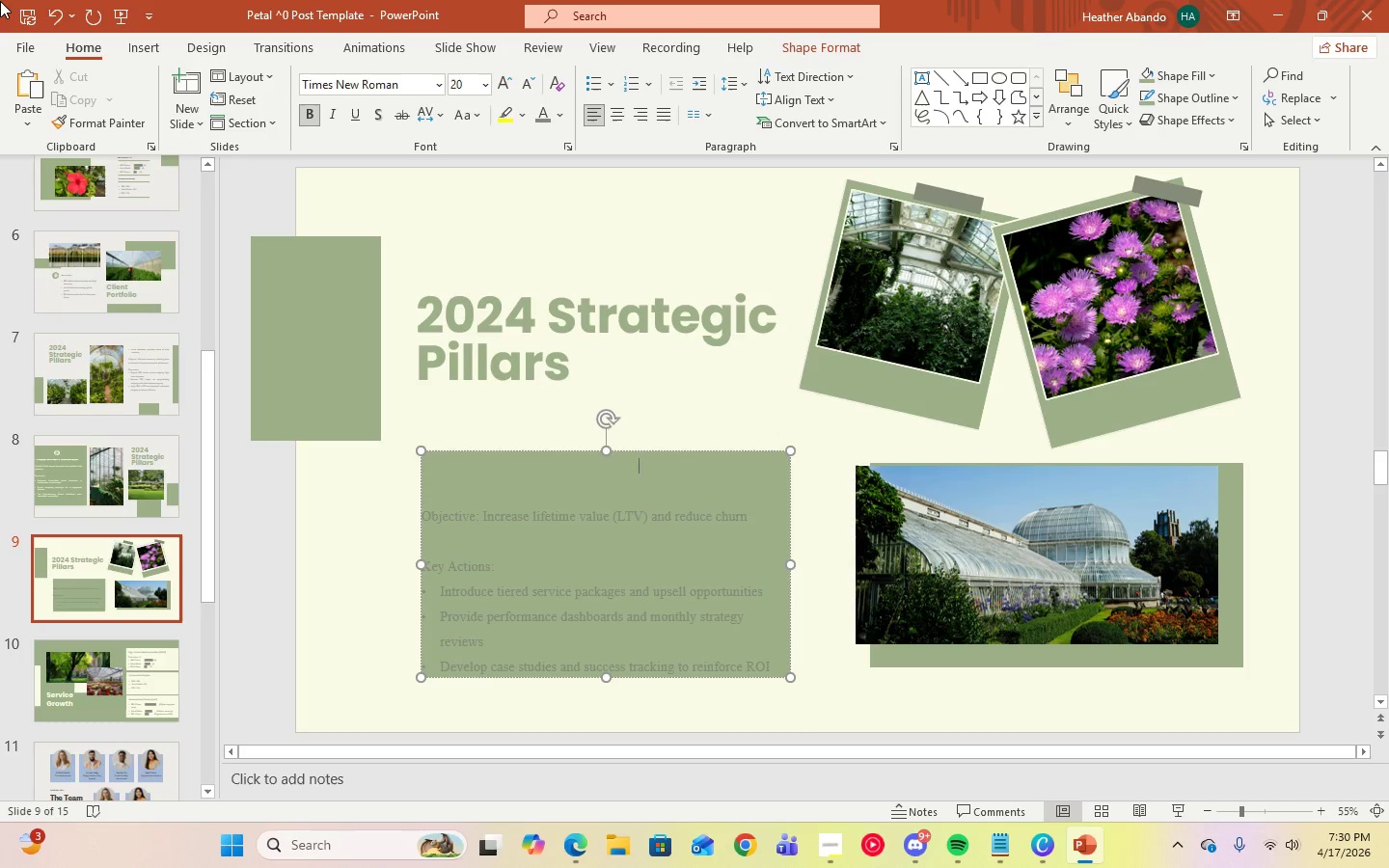 
left_click([54, 24])
 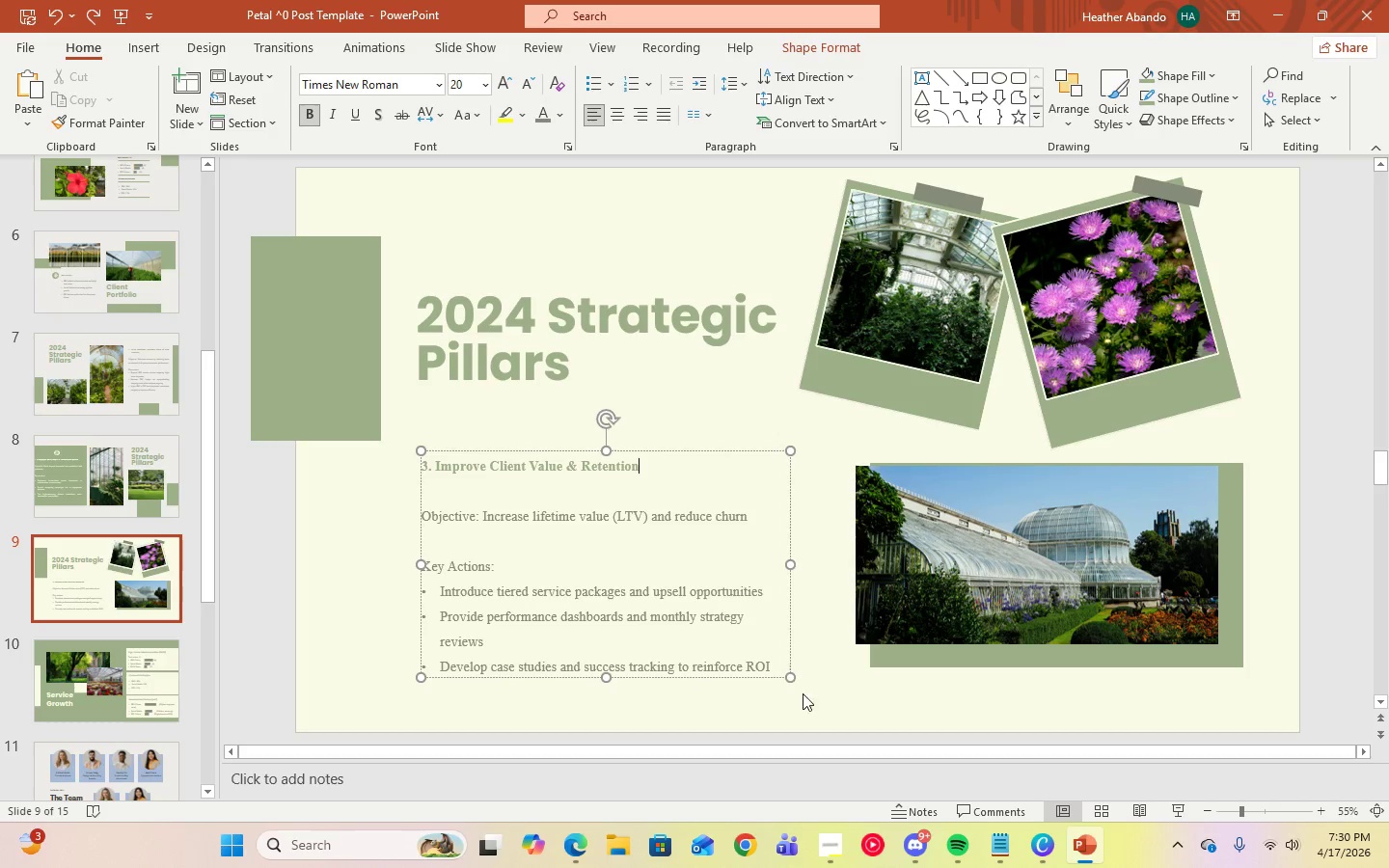 
left_click([822, 715])
 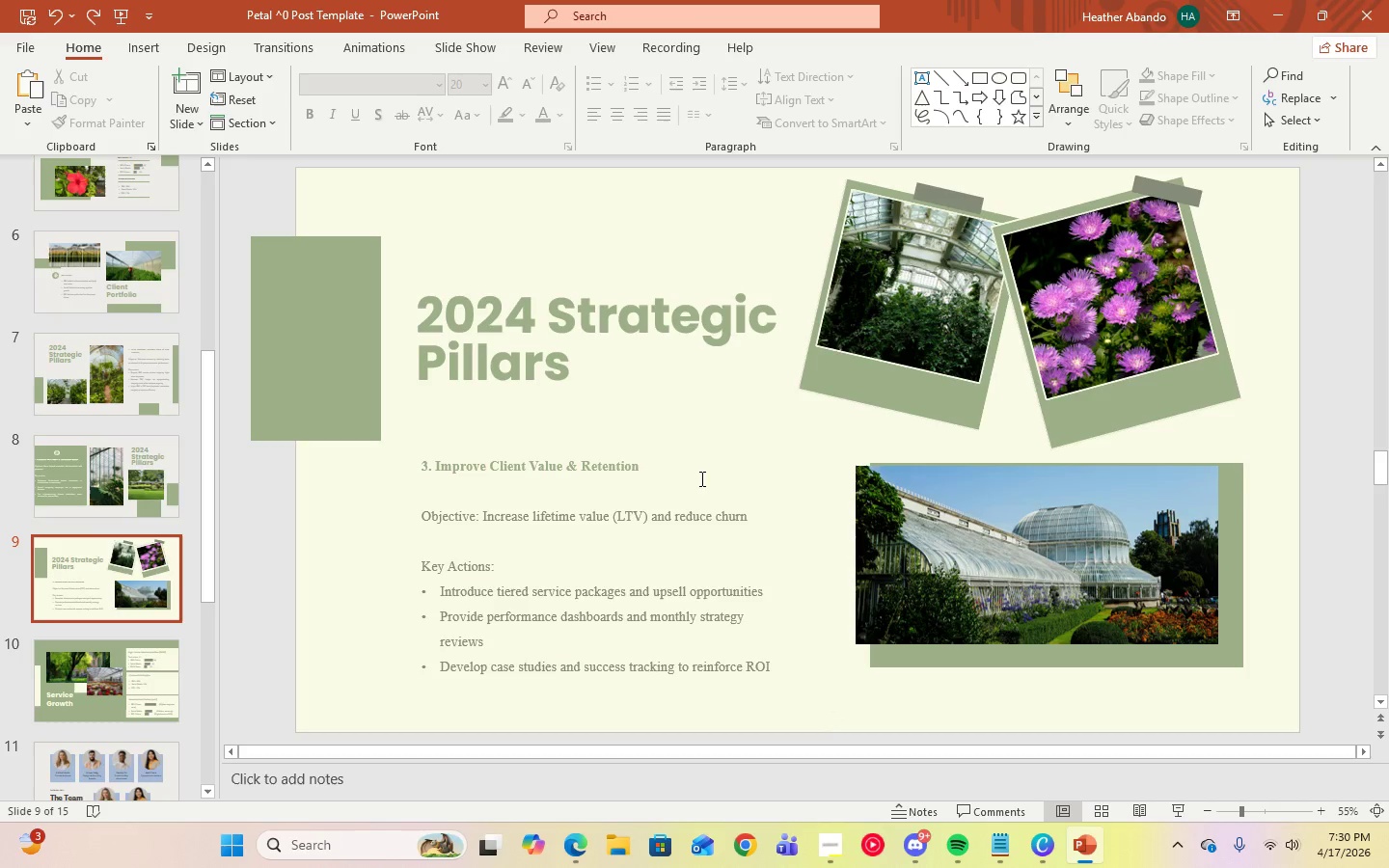 
left_click([135, 330])
 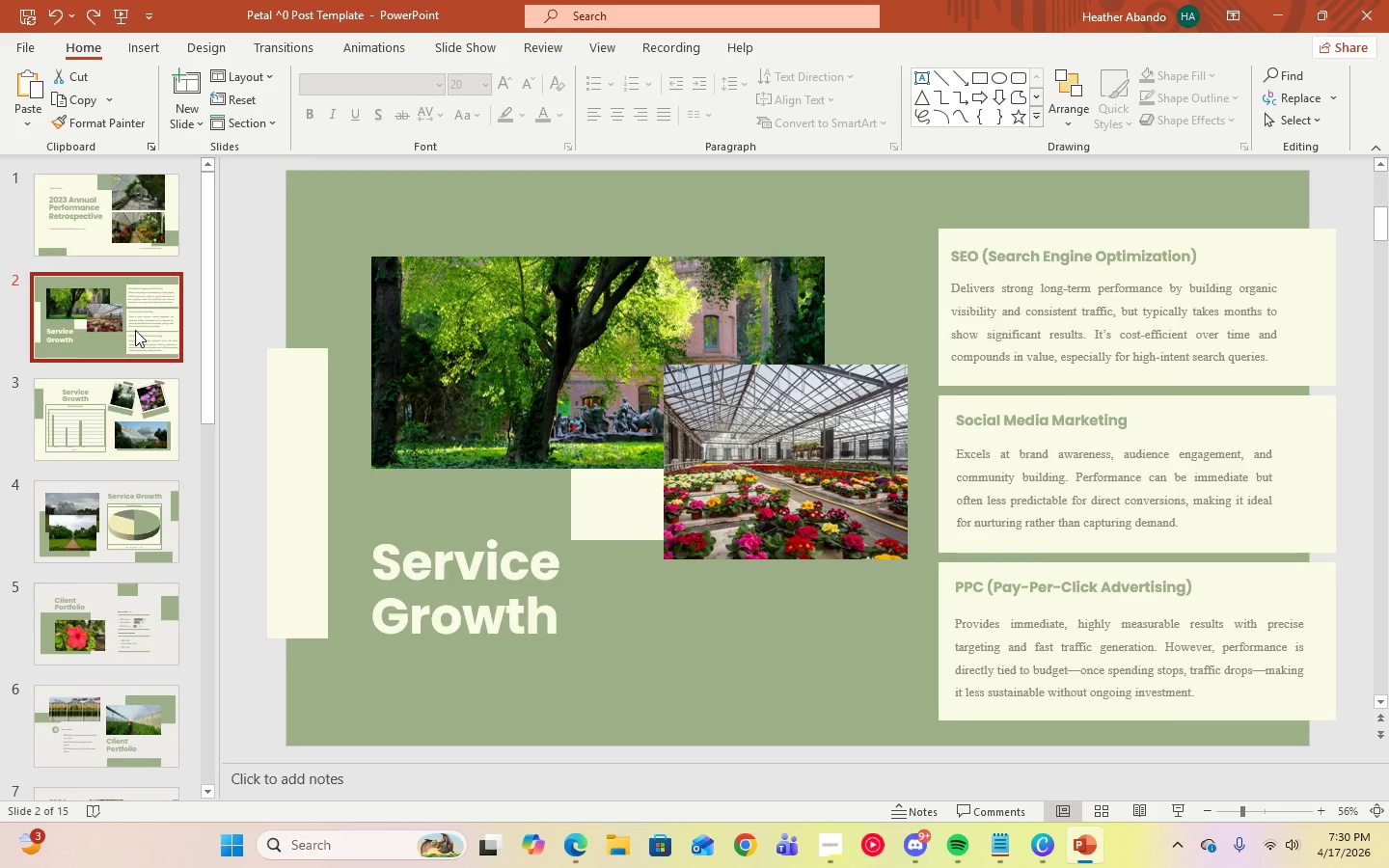 
scroll: coordinate [66, 481], scroll_direction: up, amount: 16.0
 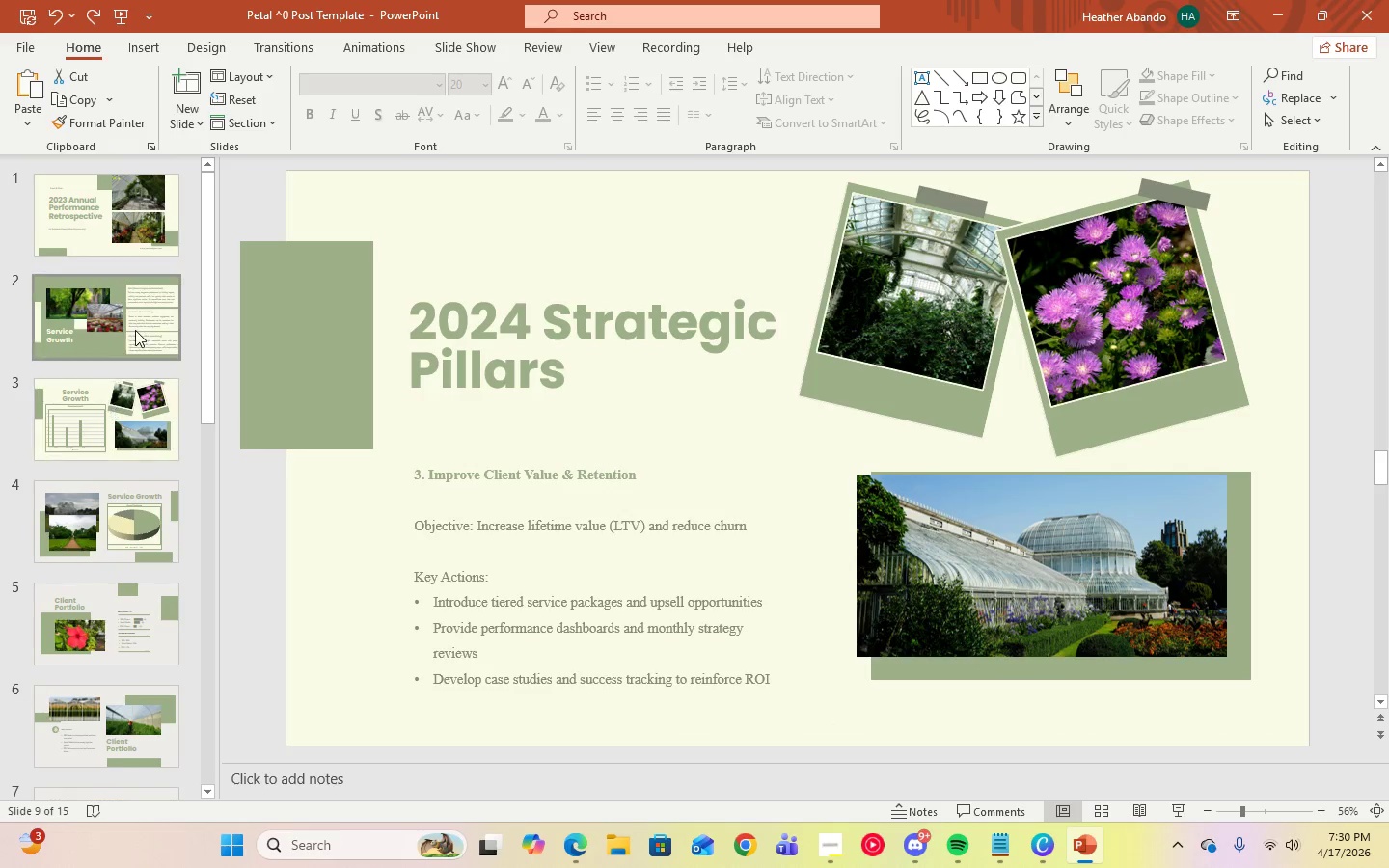 
wait(5.08)
 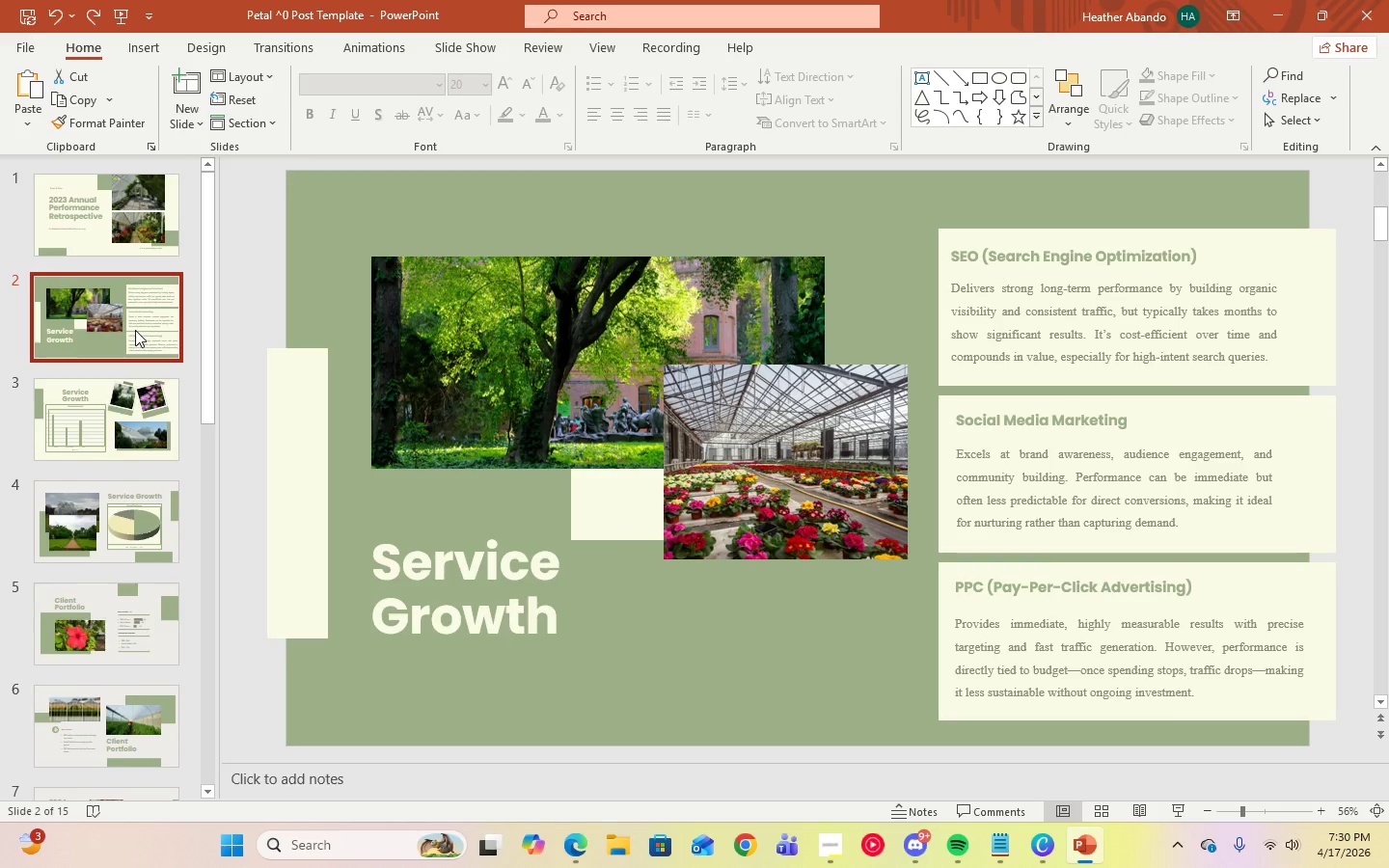 
left_click([138, 399])
 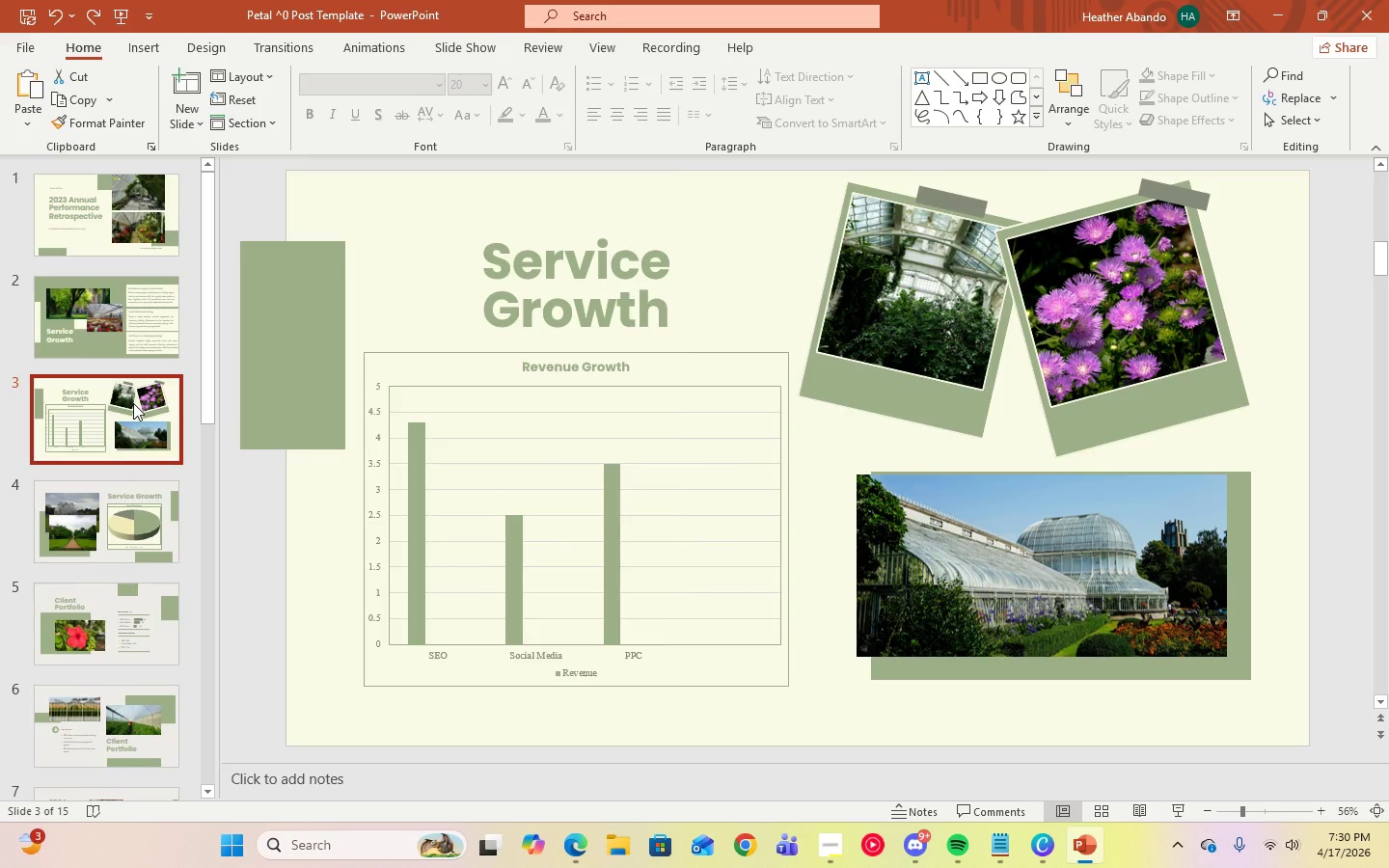 
left_click([157, 195])
 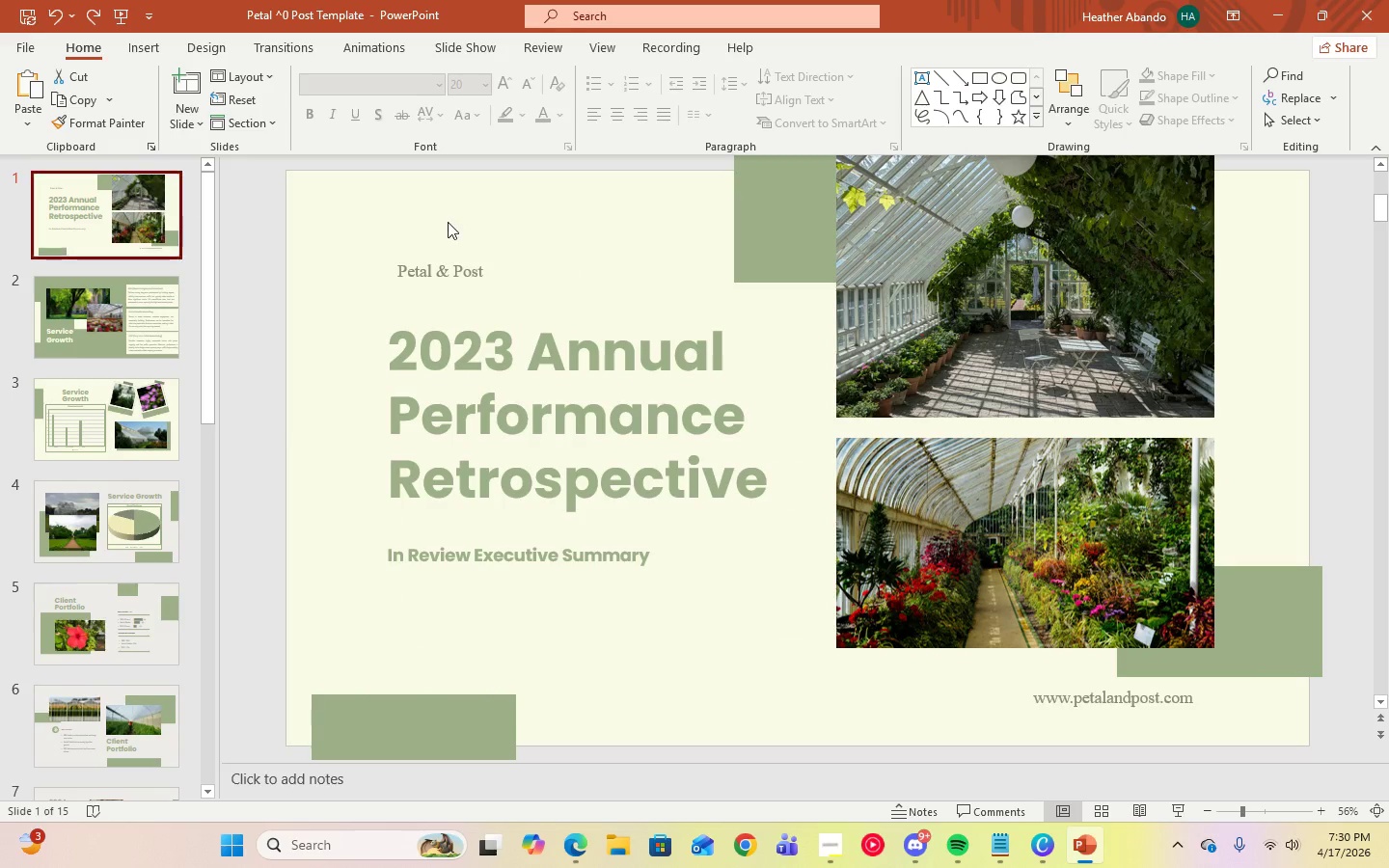 
left_click([440, 273])
 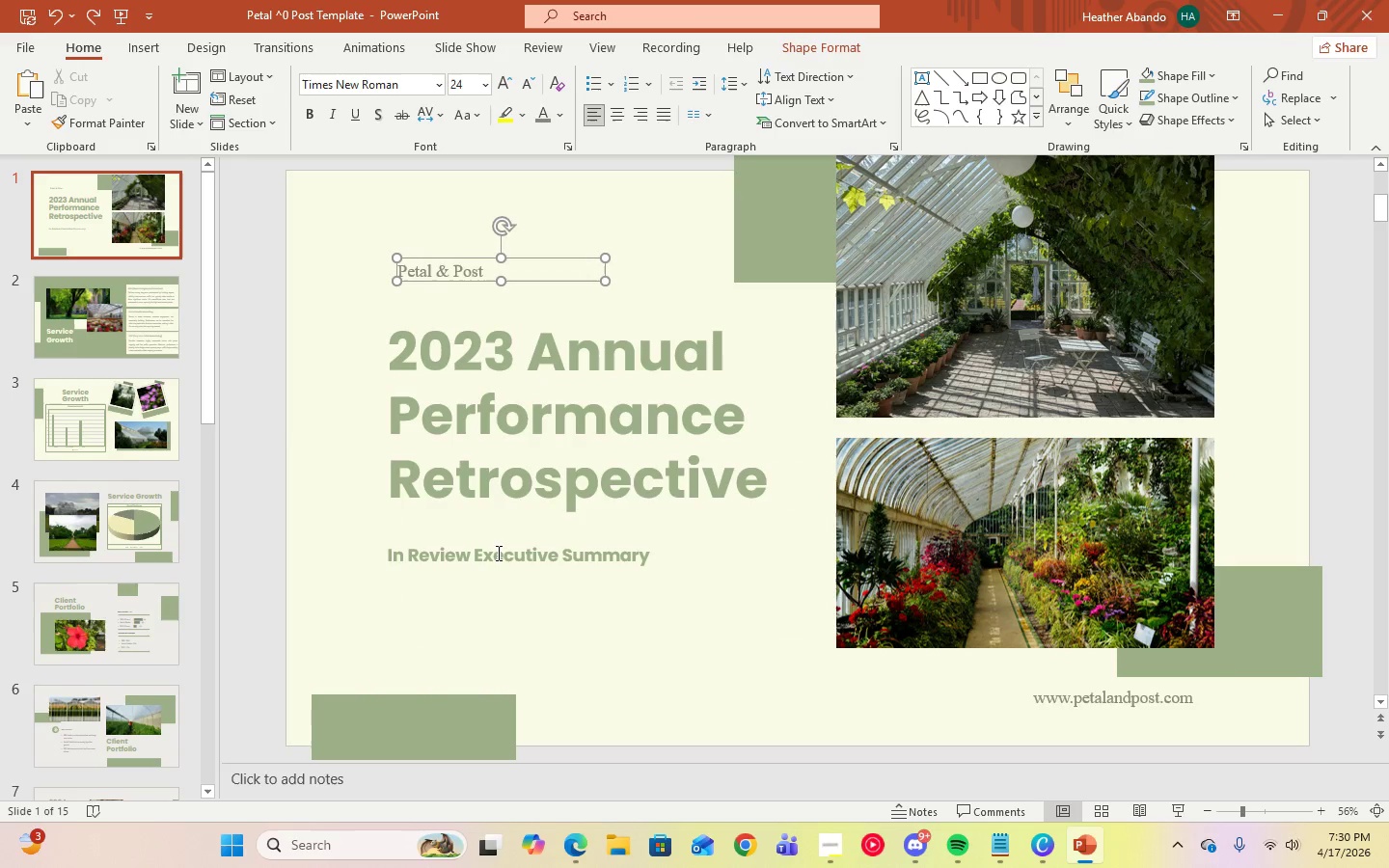 
left_click([487, 476])
 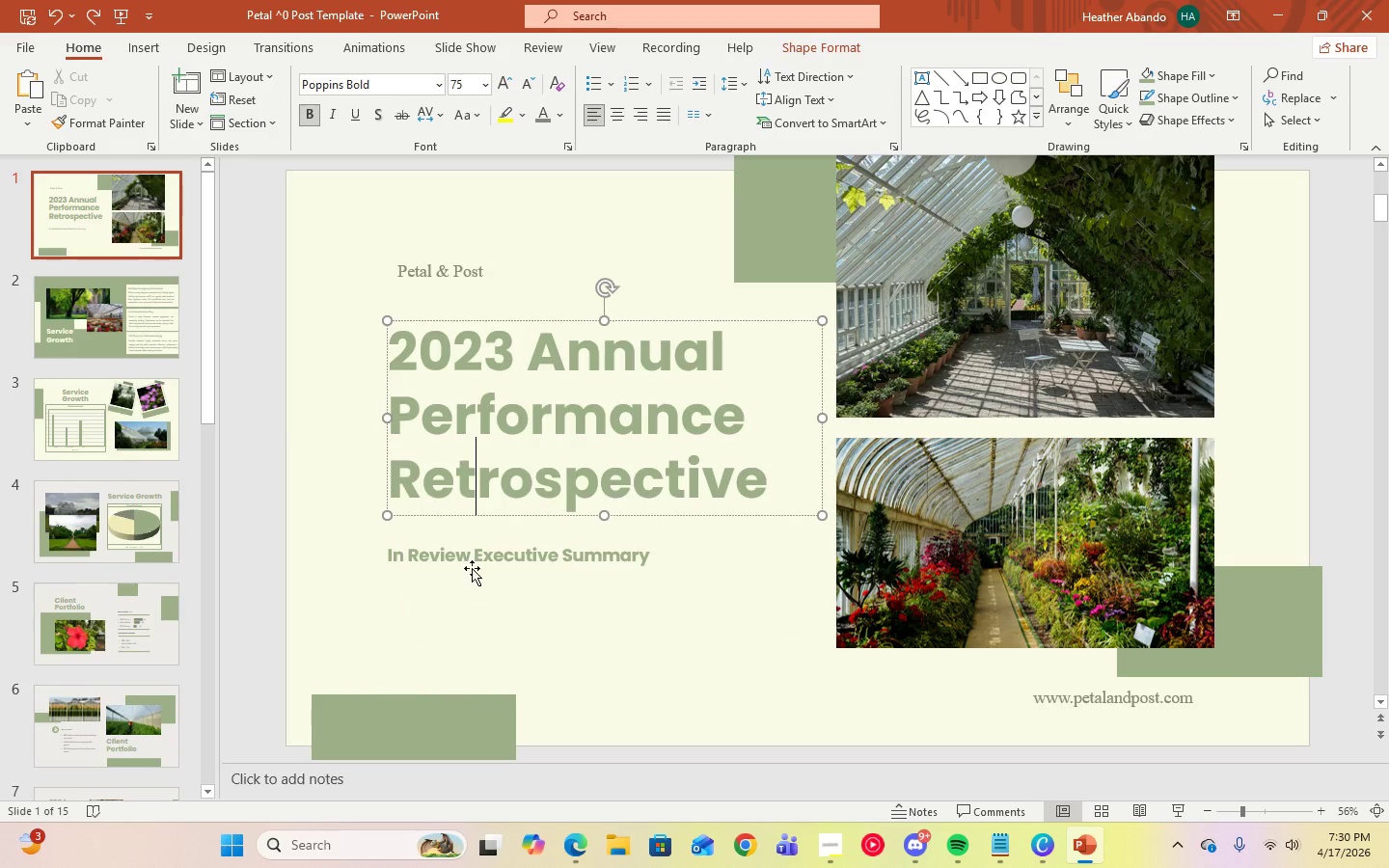 
left_click([471, 562])
 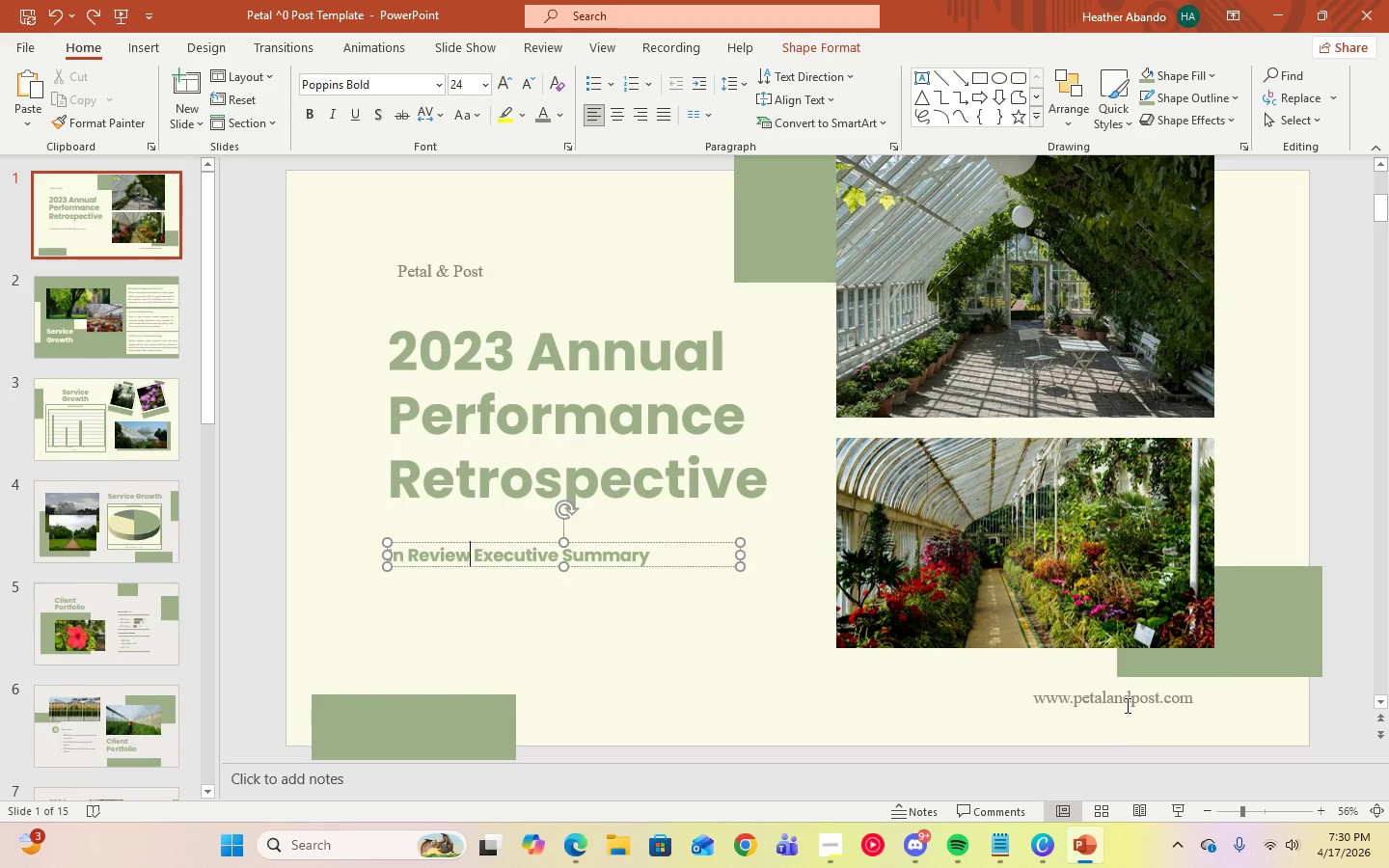 
left_click([1126, 705])
 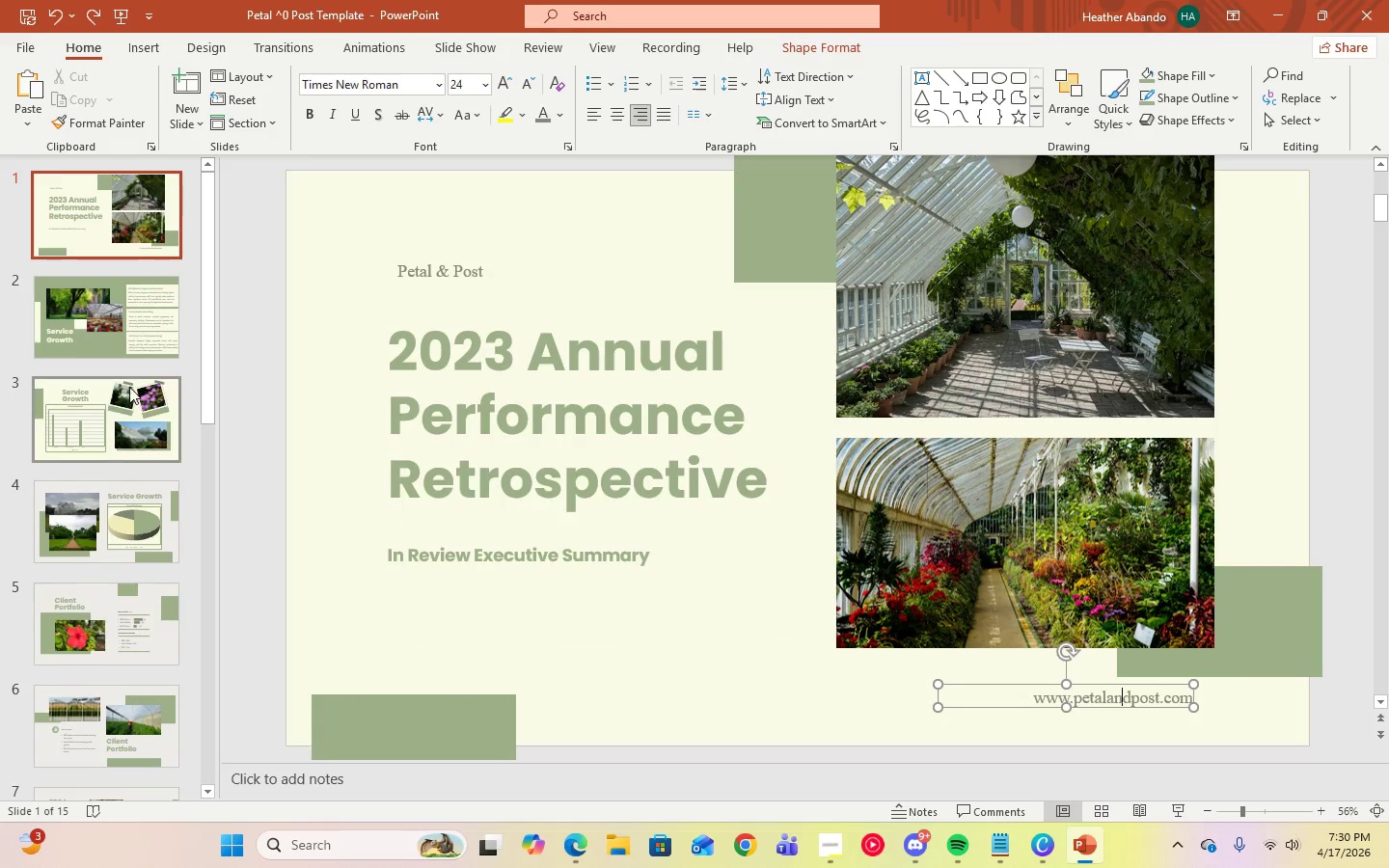 
left_click([100, 339])
 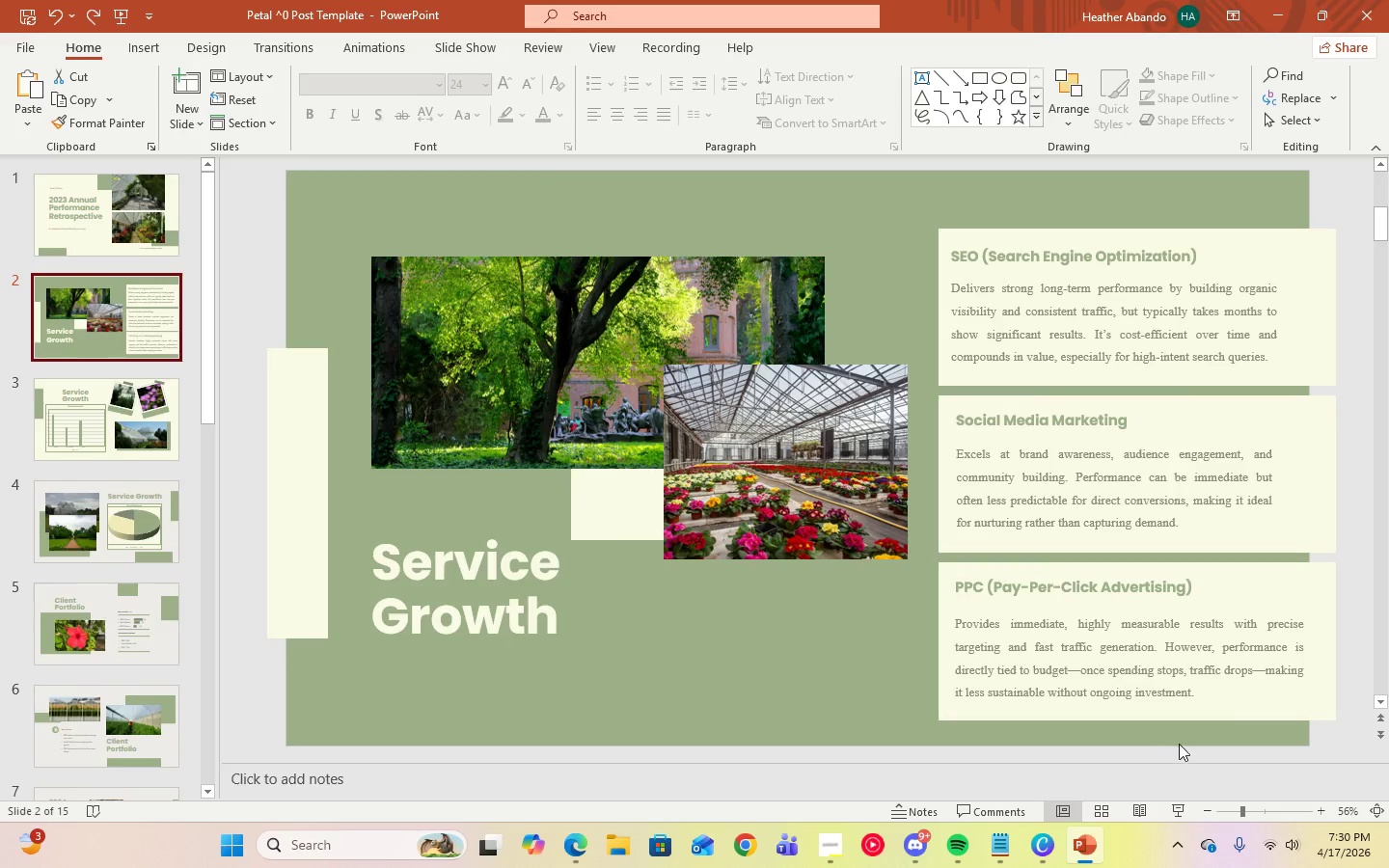 
left_click([1123, 678])
 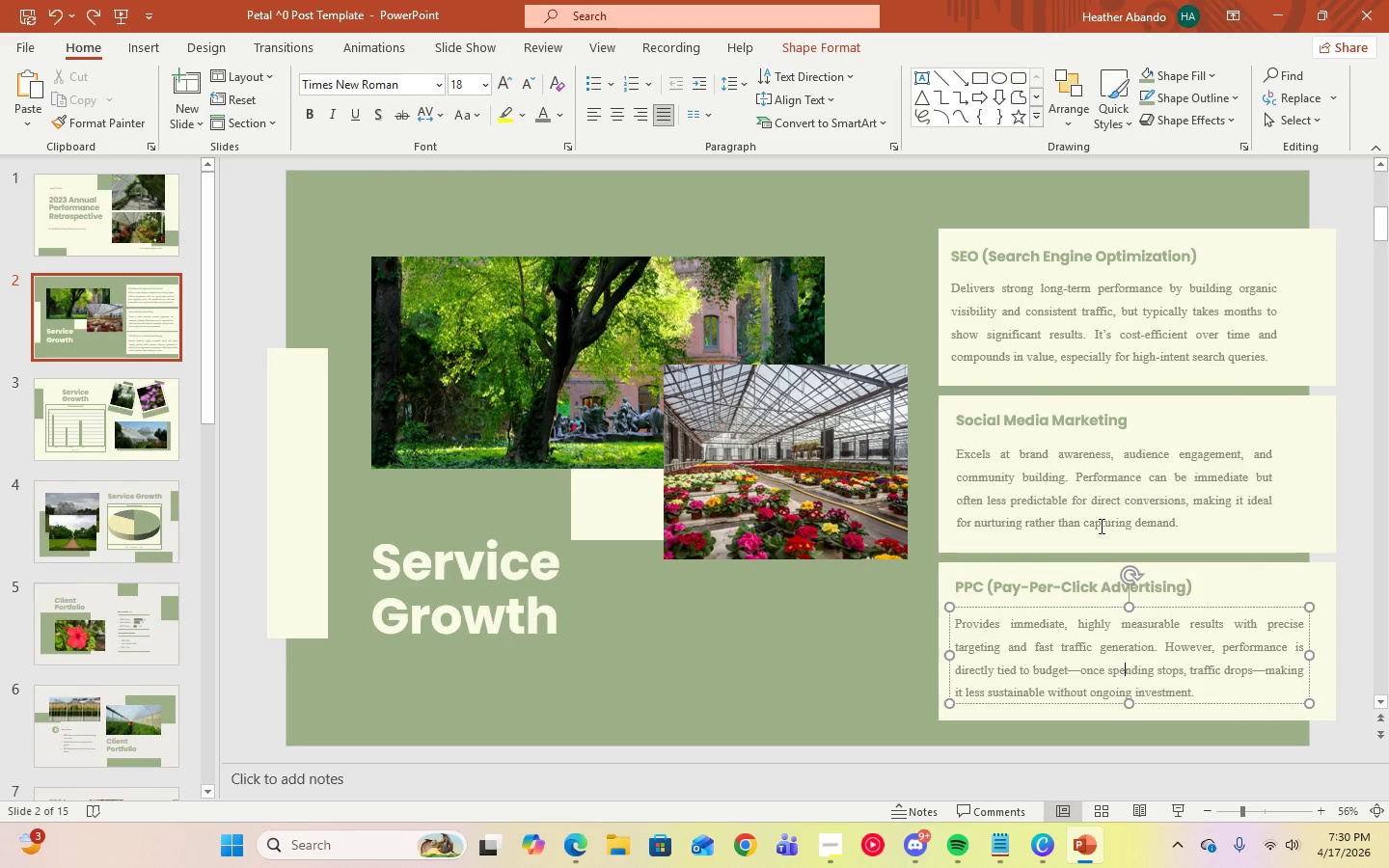 
left_click([1091, 482])
 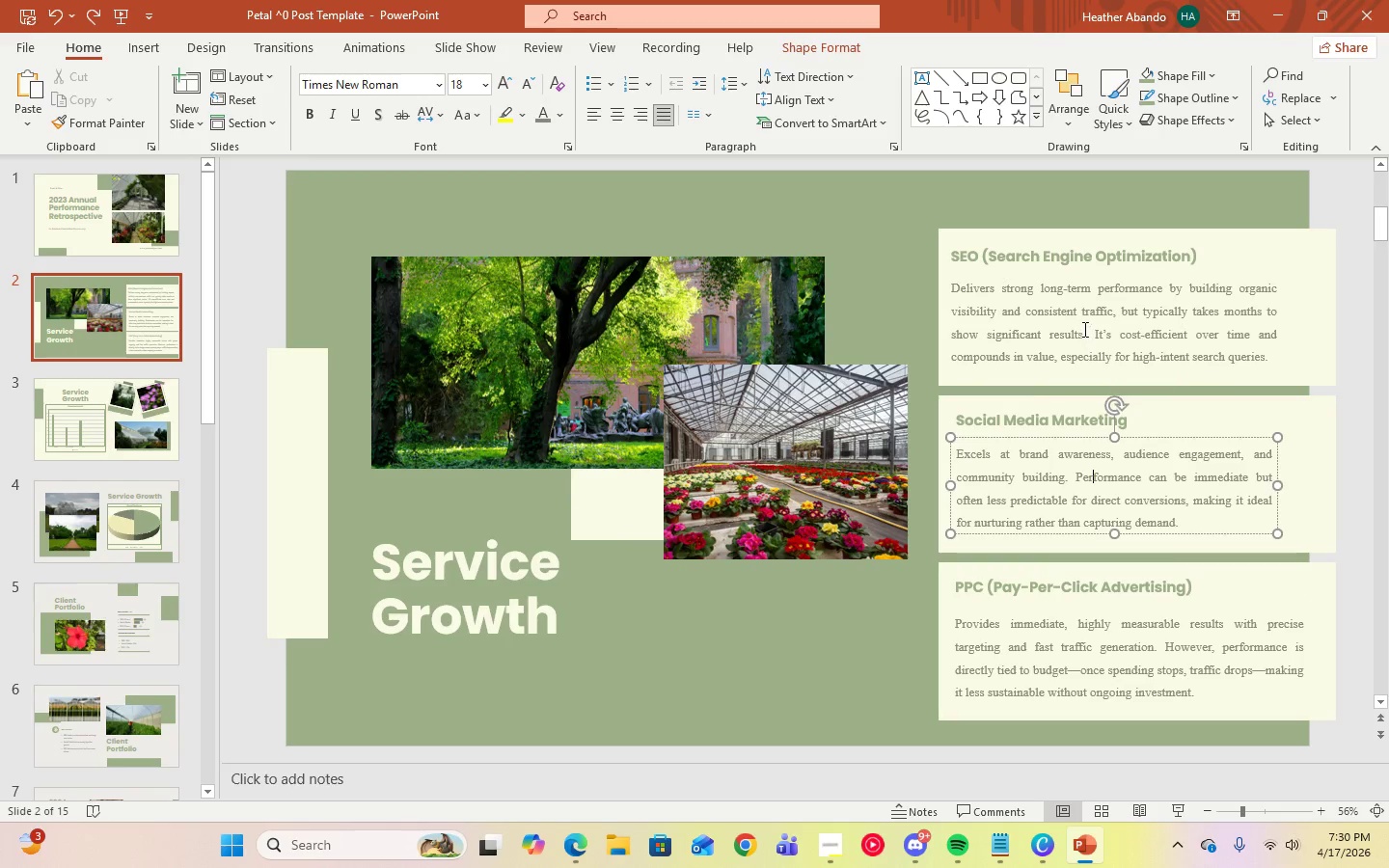 
left_click([1083, 329])
 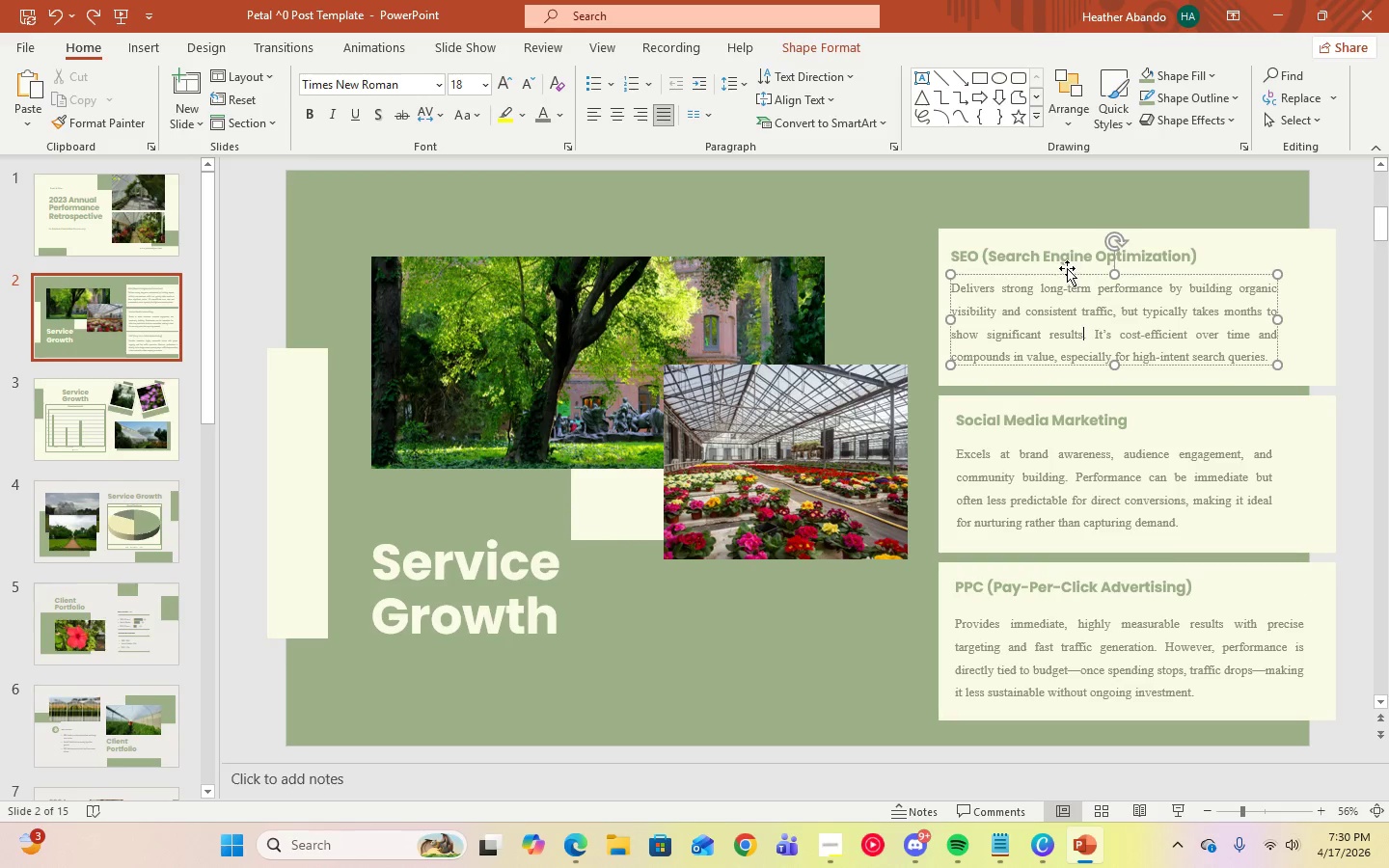 
left_click([1067, 267])
 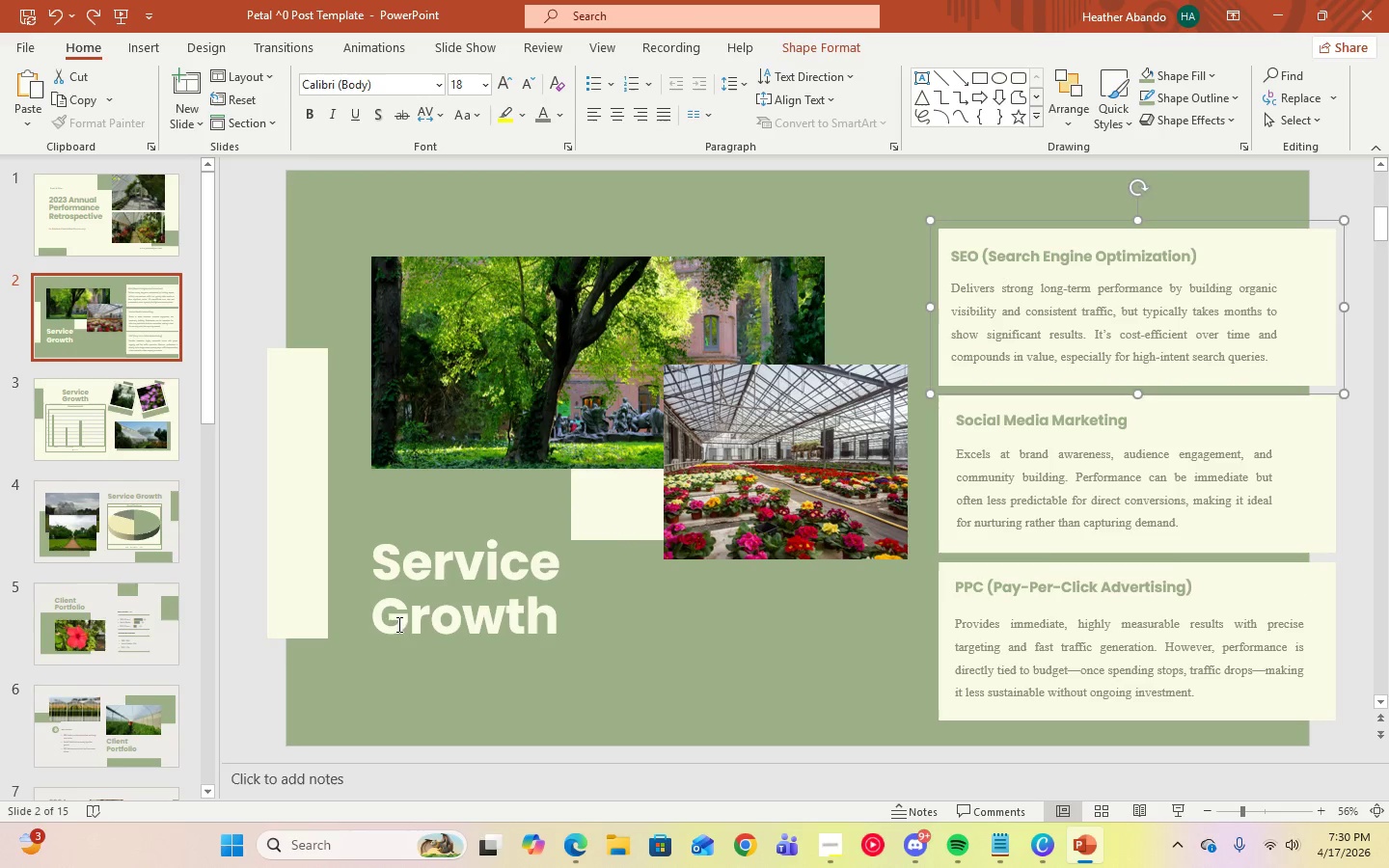 
left_click([404, 622])
 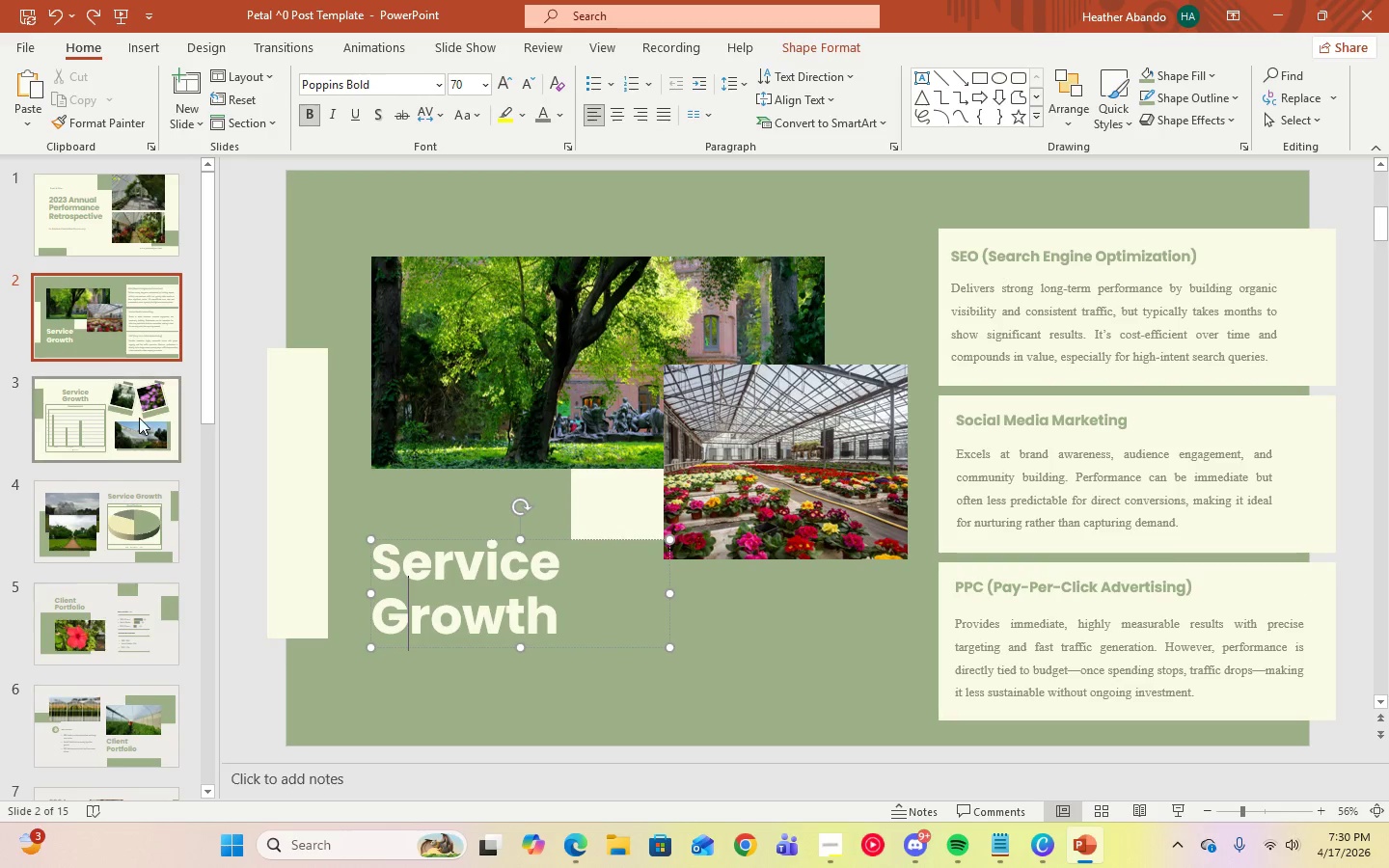 
left_click([138, 415])
 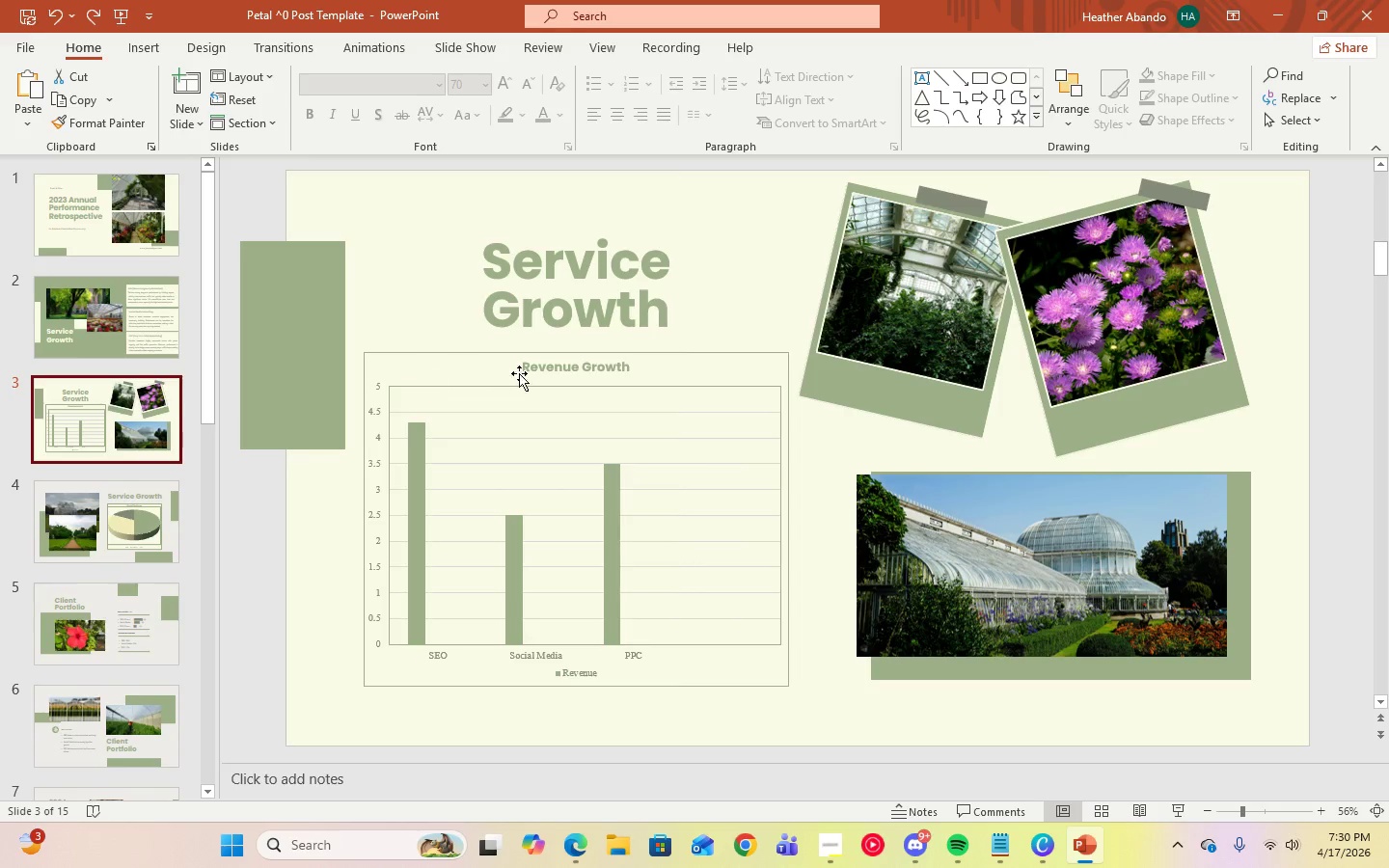 
left_click([535, 371])
 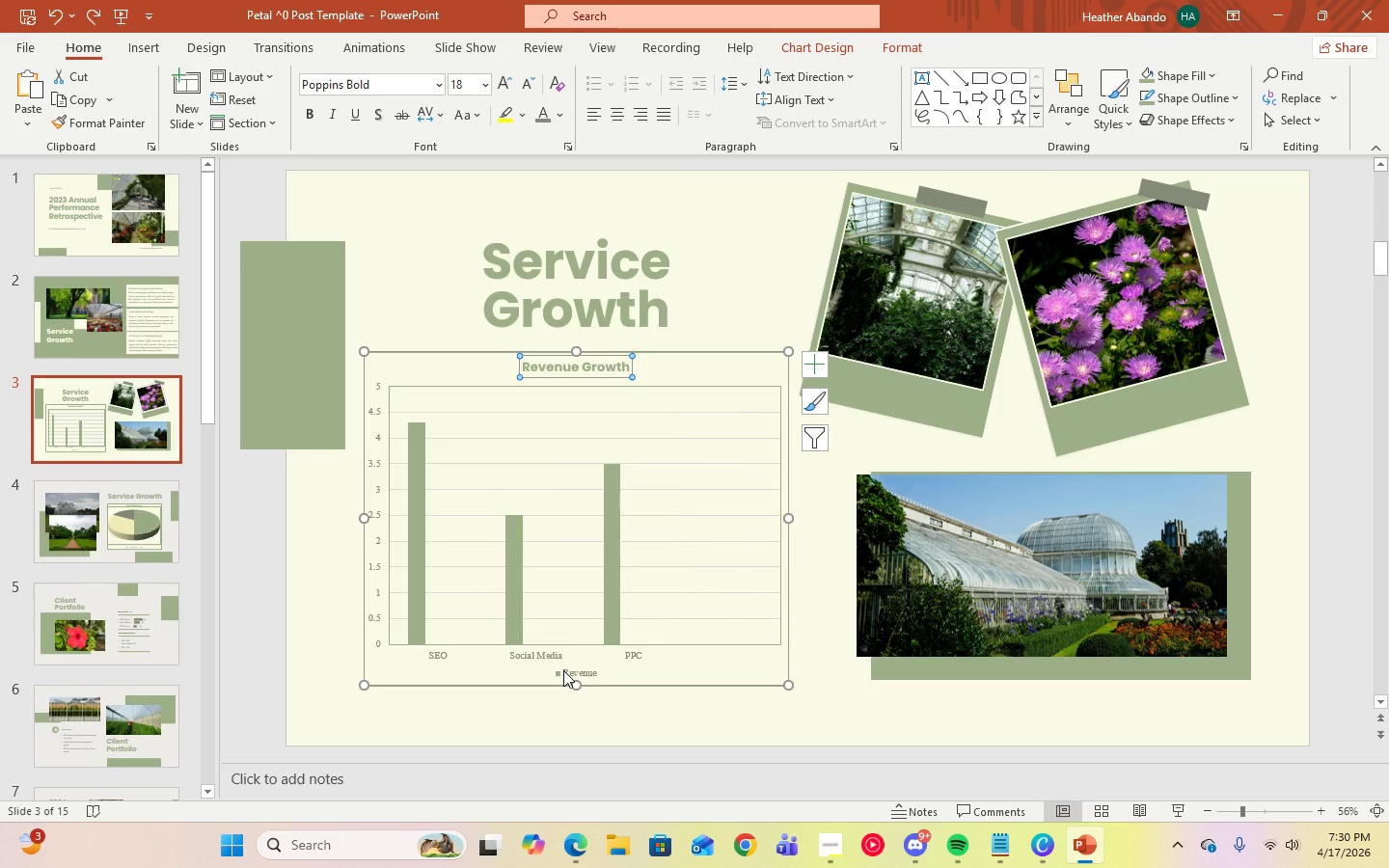 
double_click([521, 656])
 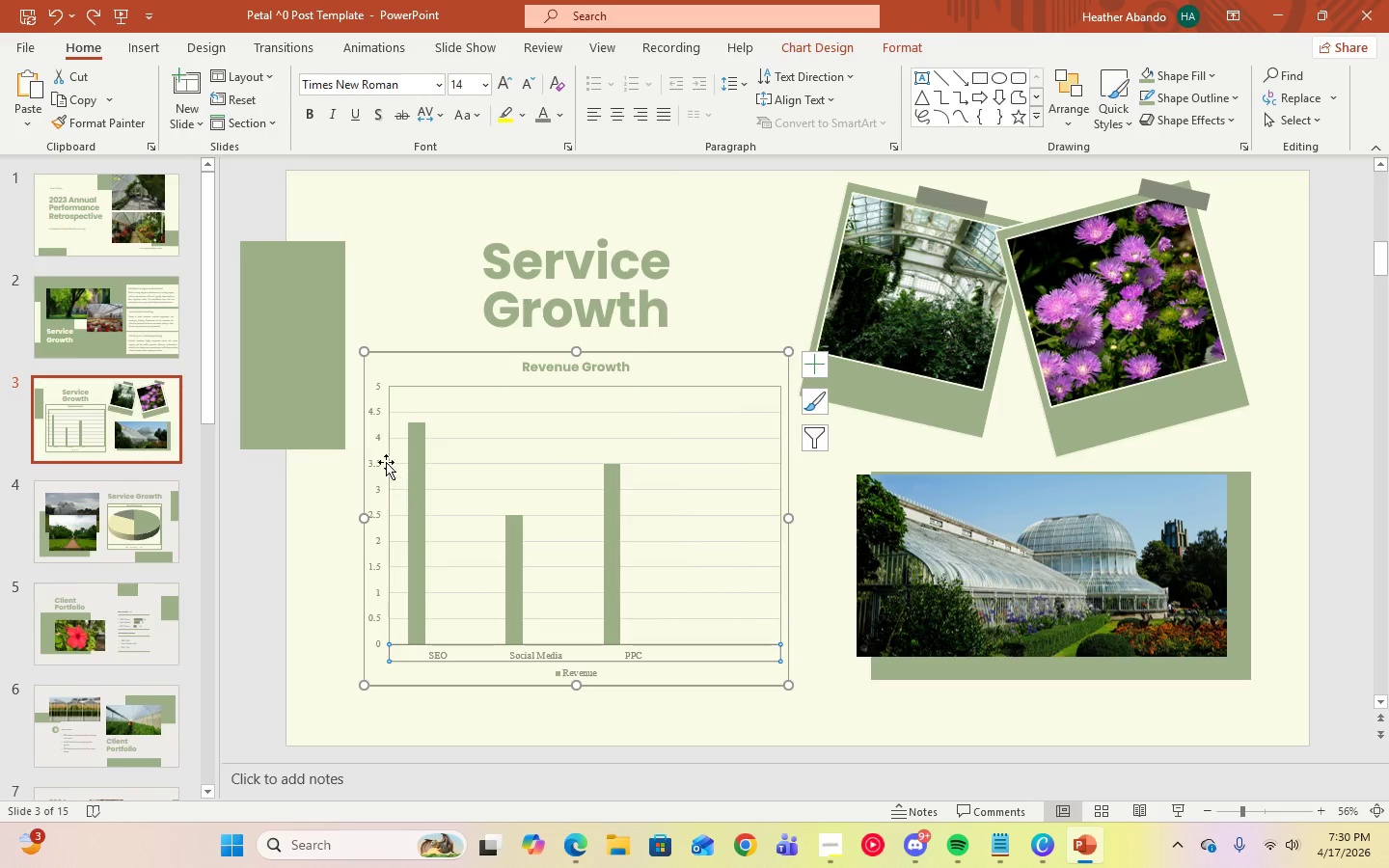 
left_click([378, 456])
 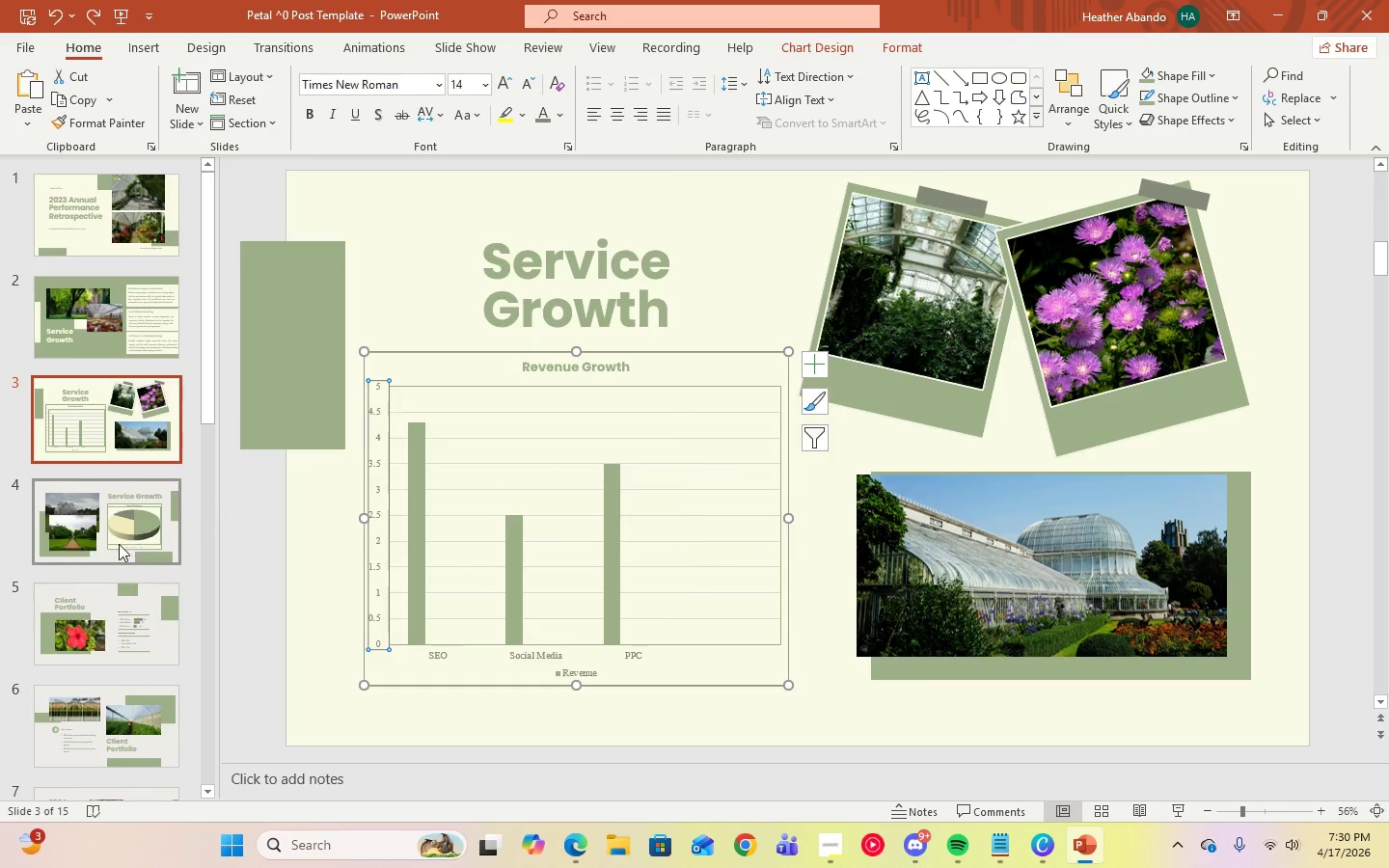 
left_click([118, 544])
 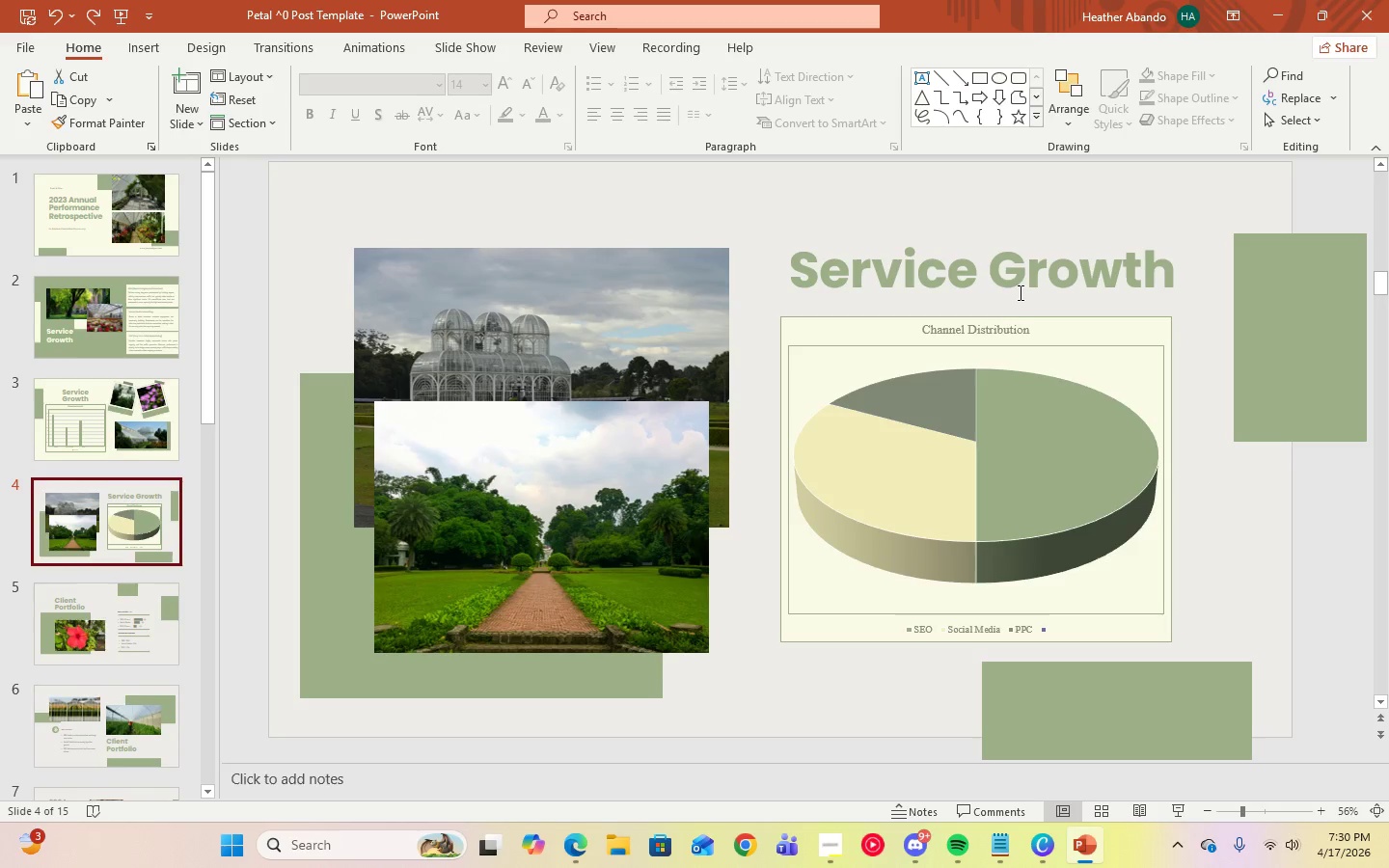 
left_click([1007, 273])
 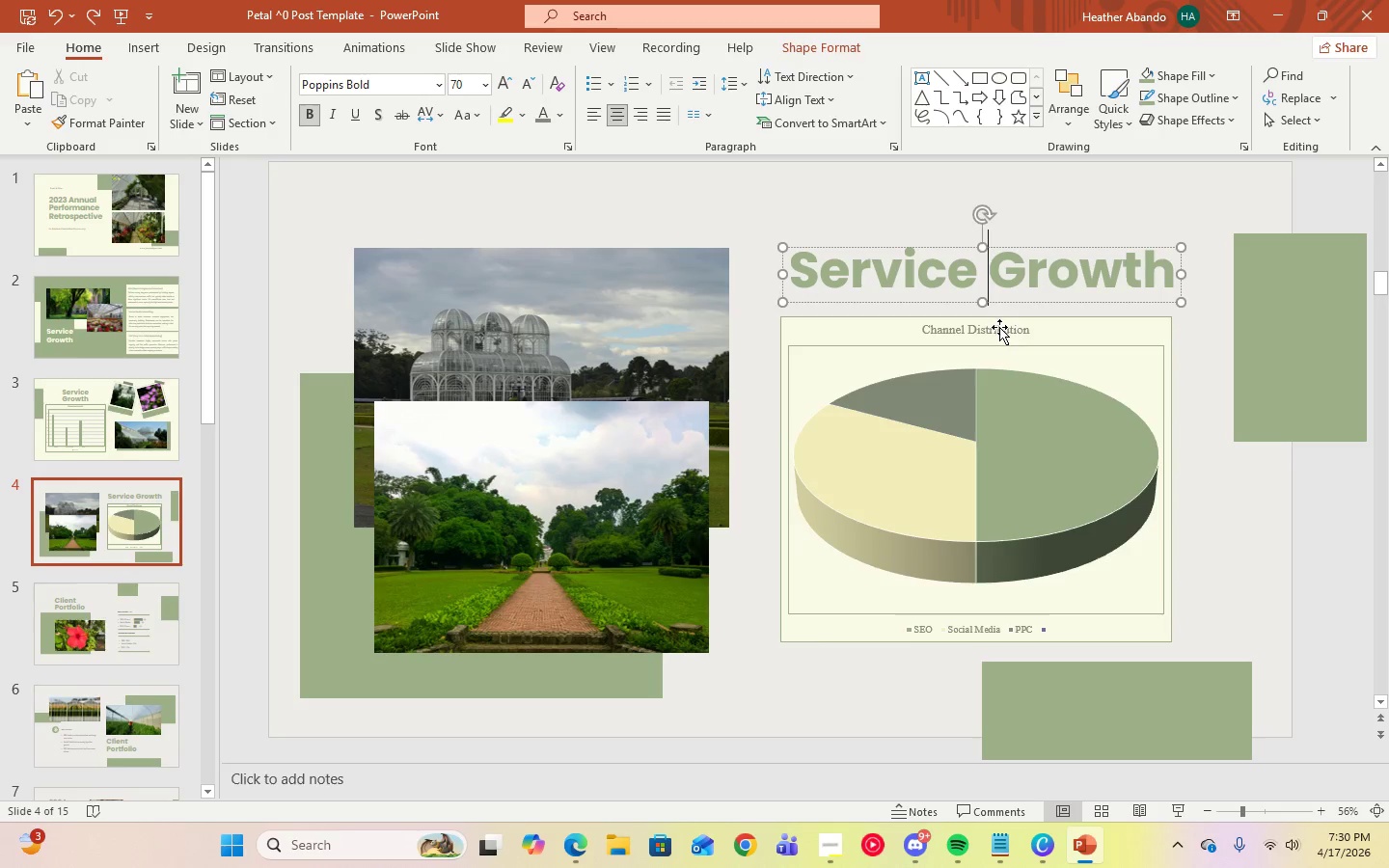 
left_click([999, 327])
 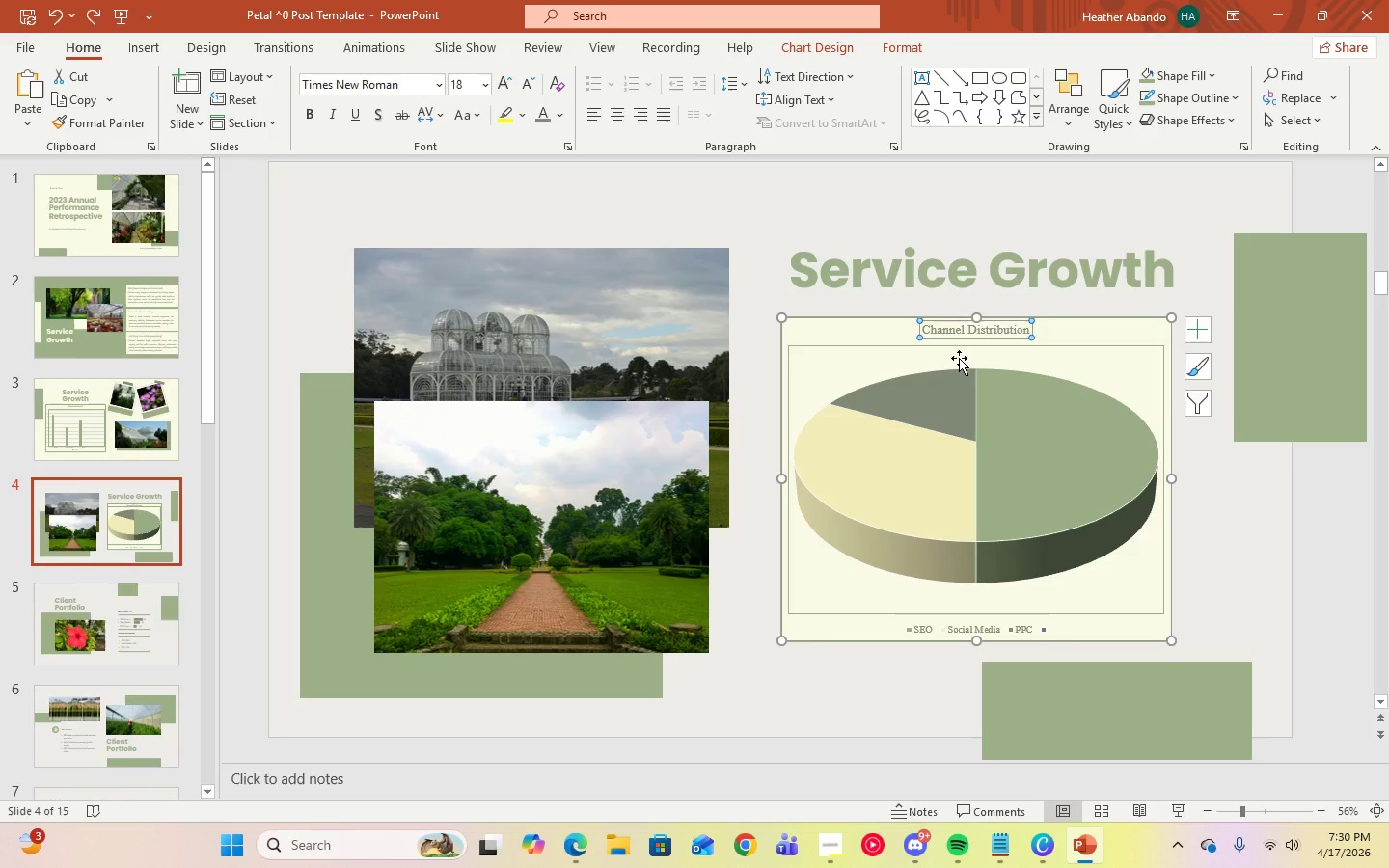 
left_click([122, 405])
 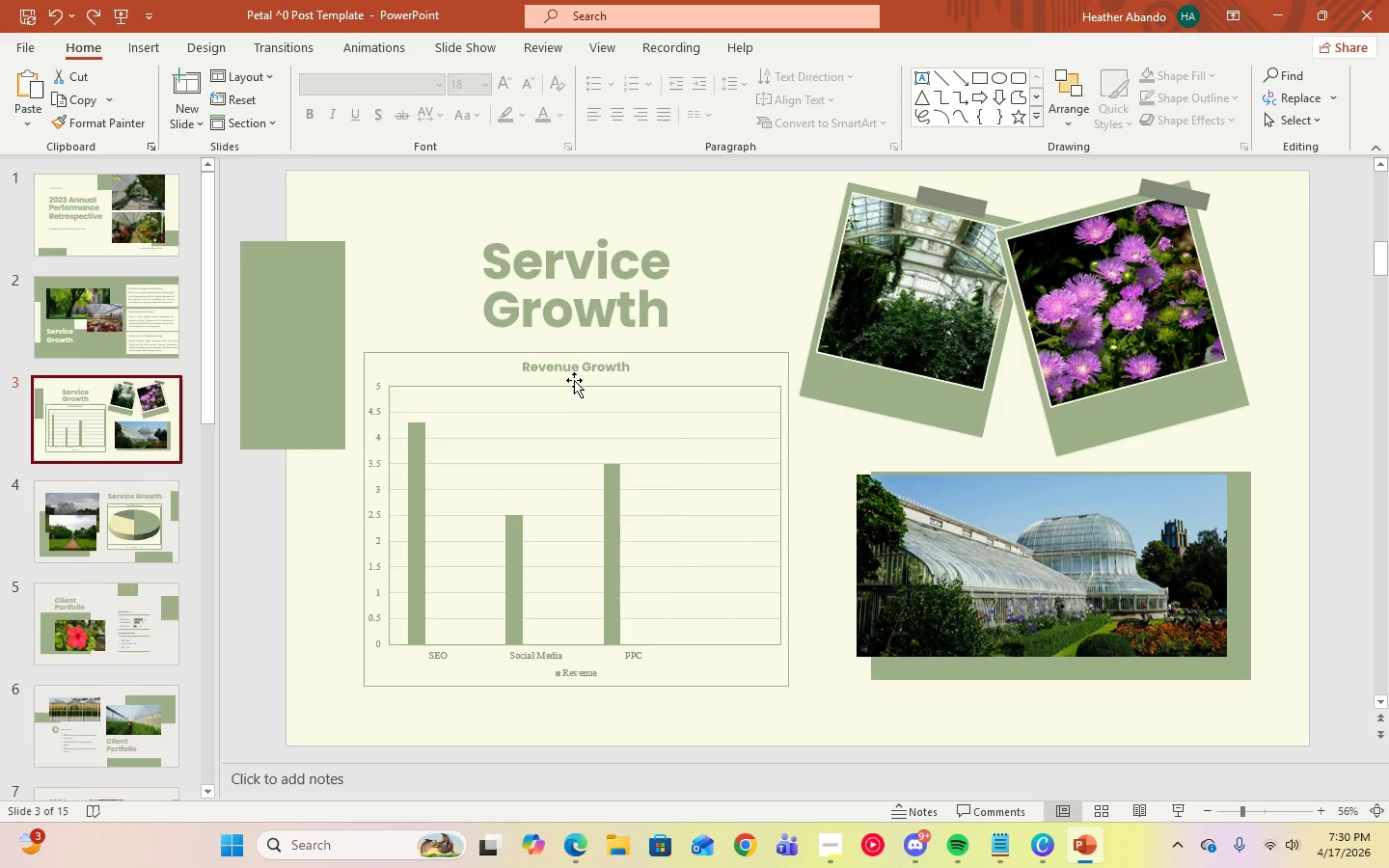 
left_click([572, 368])
 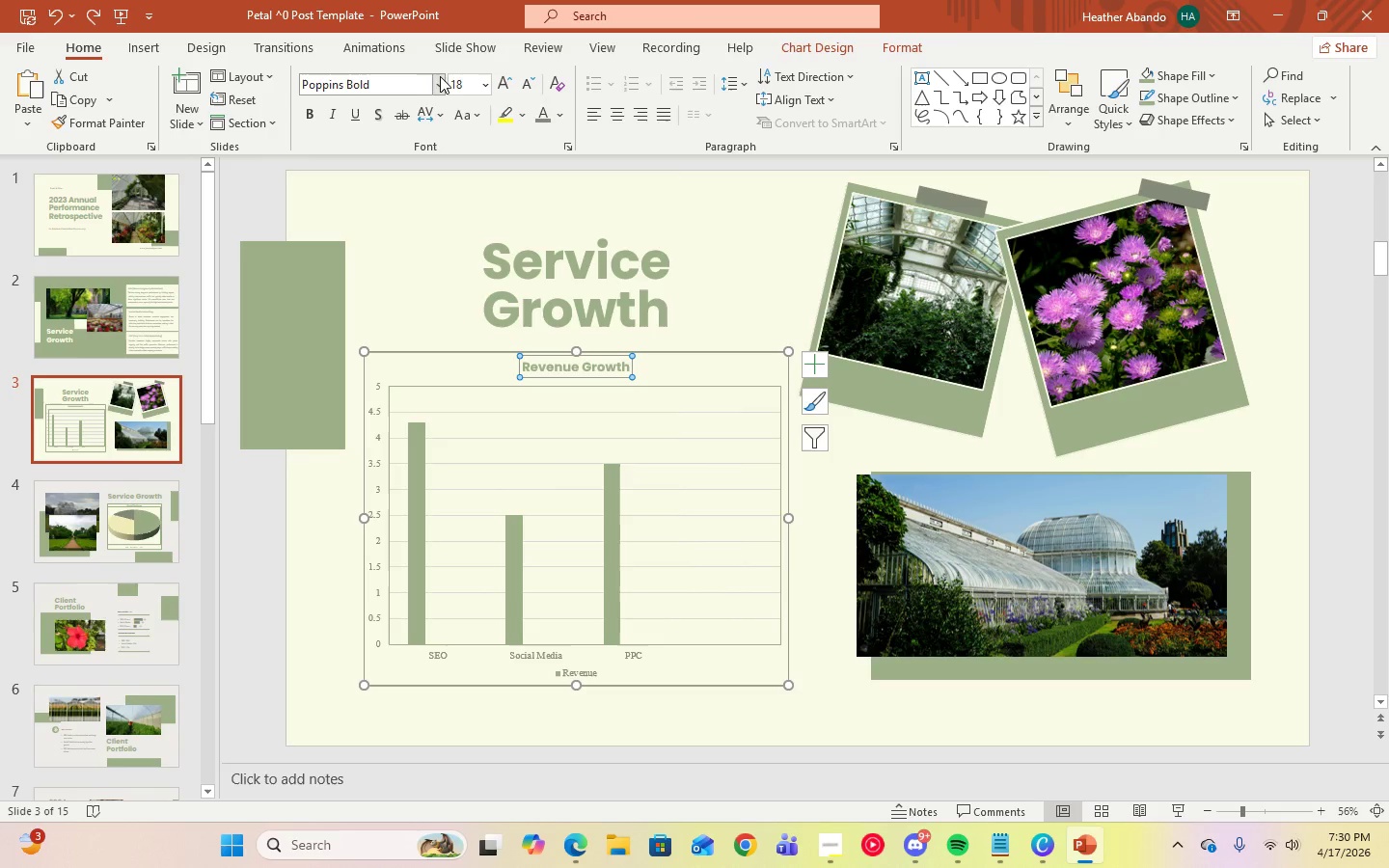 
left_click([445, 82])
 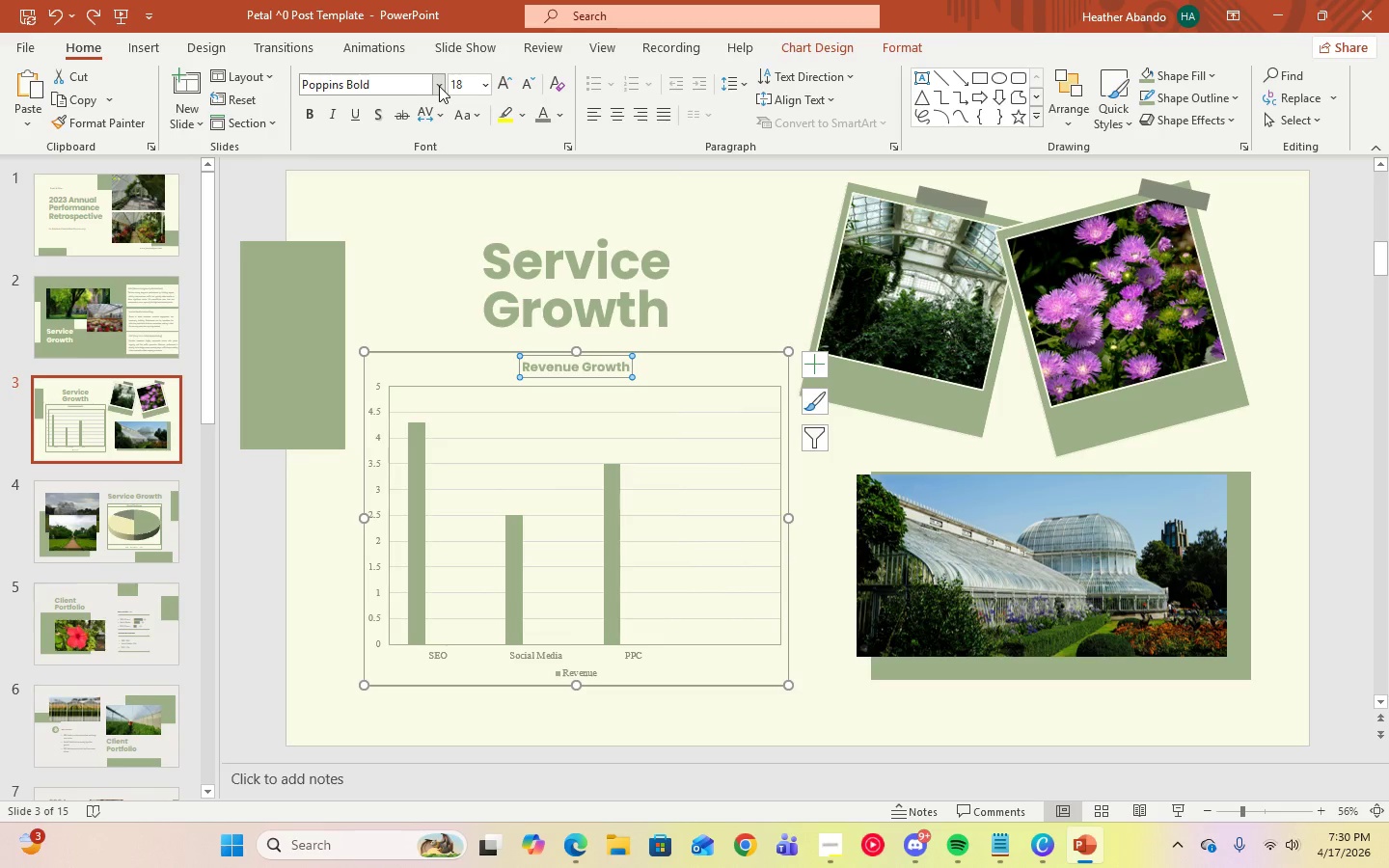 
left_click([439, 86])
 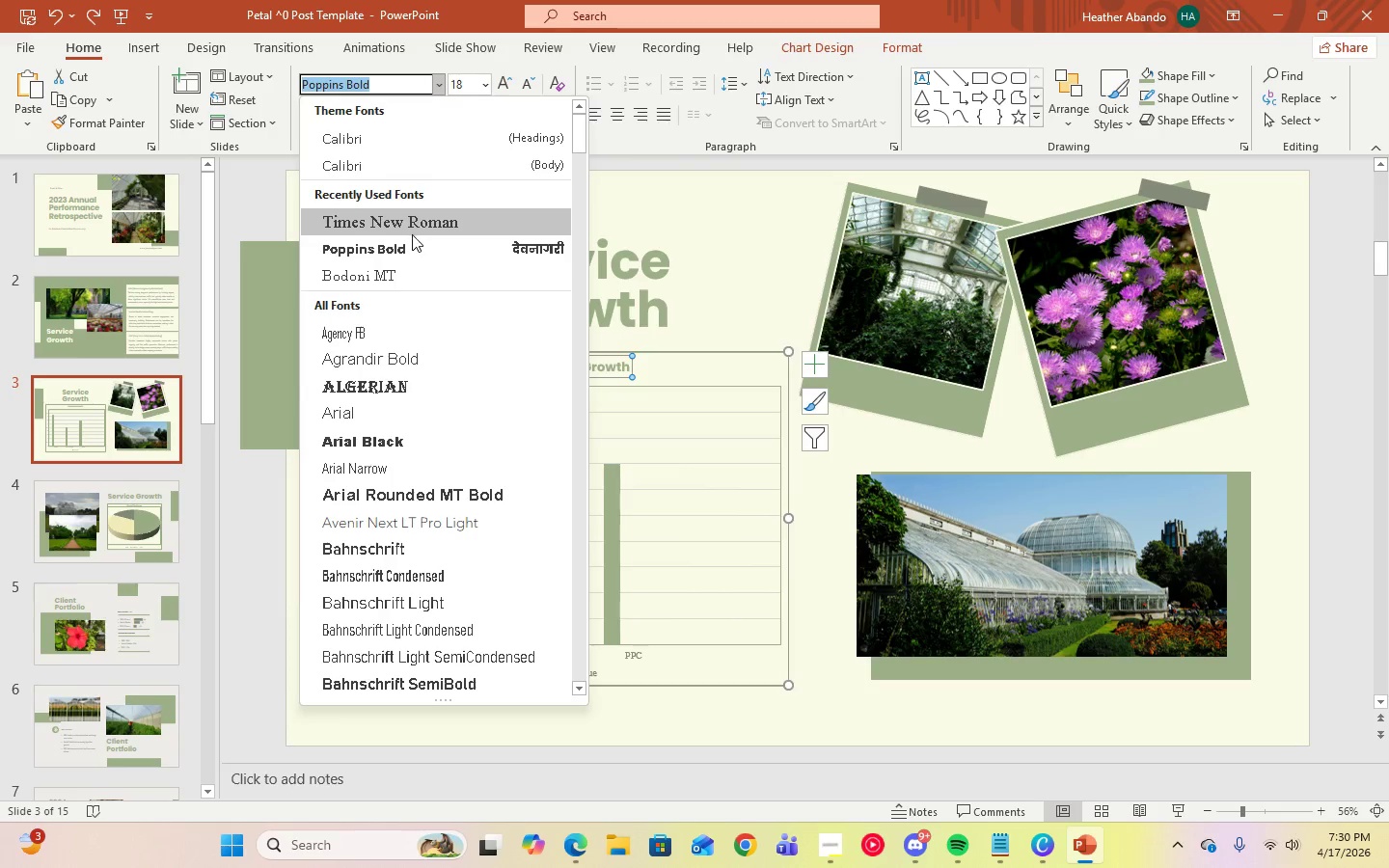 
left_click([412, 234])
 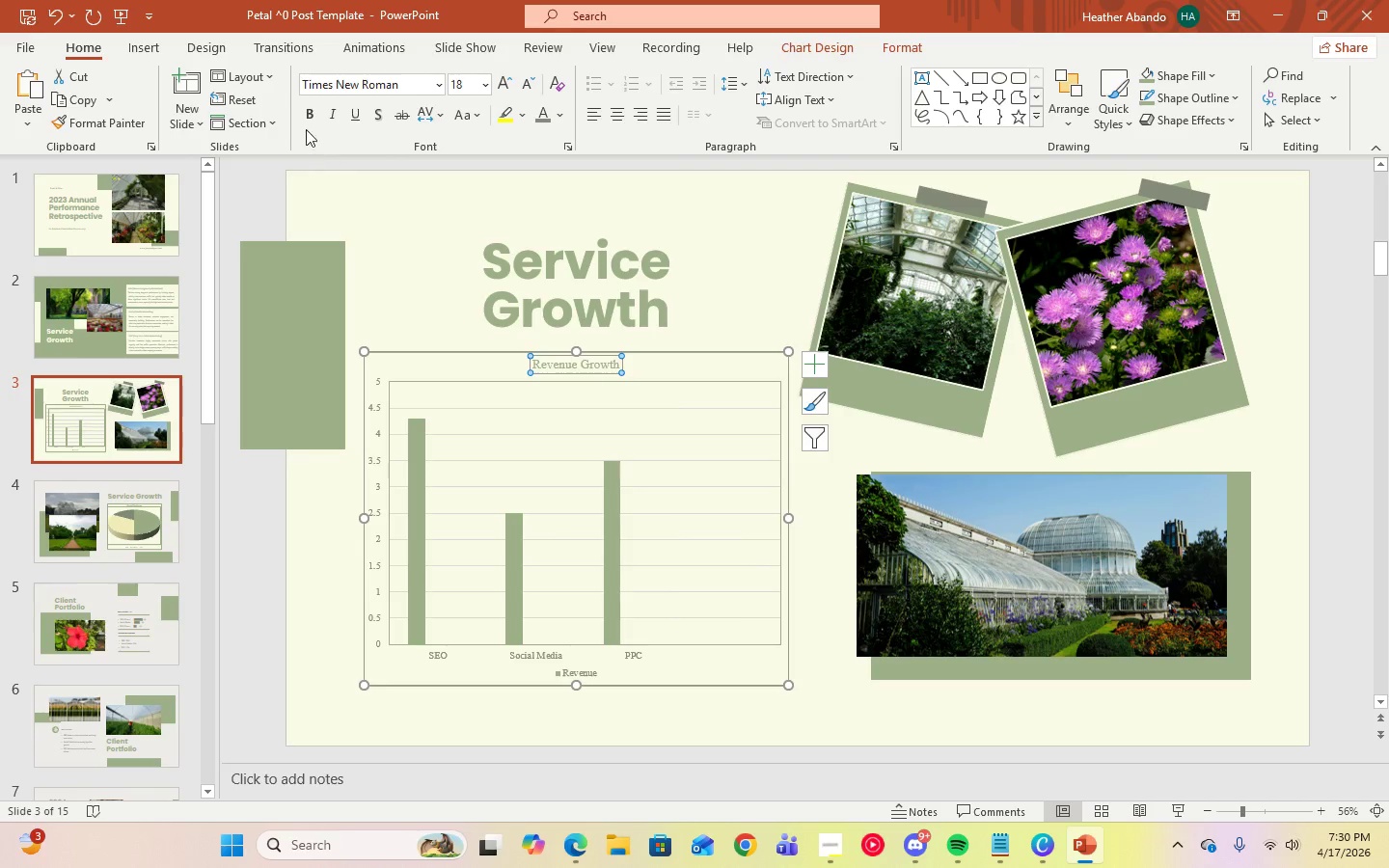 
left_click([311, 121])
 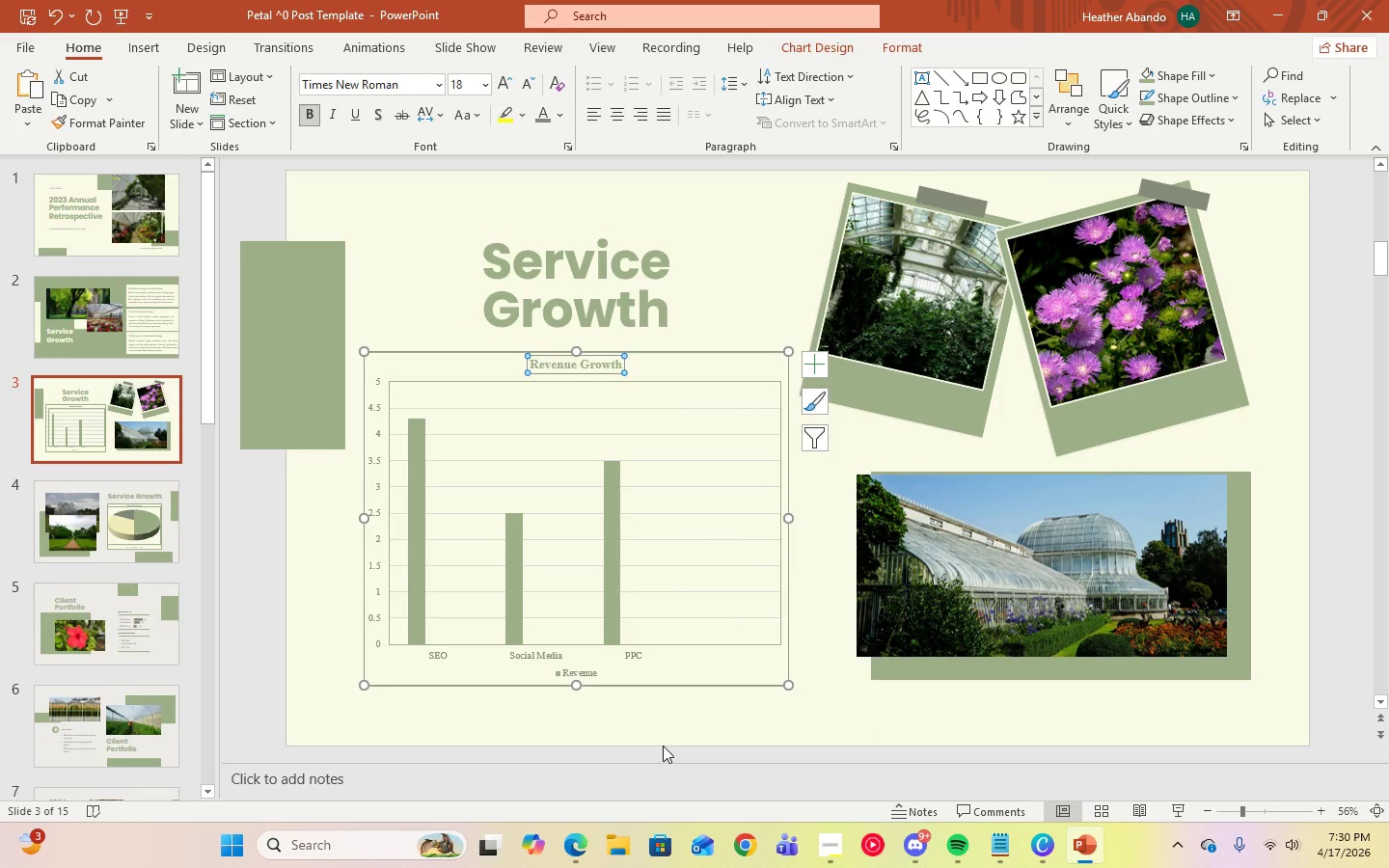 
left_click([96, 522])
 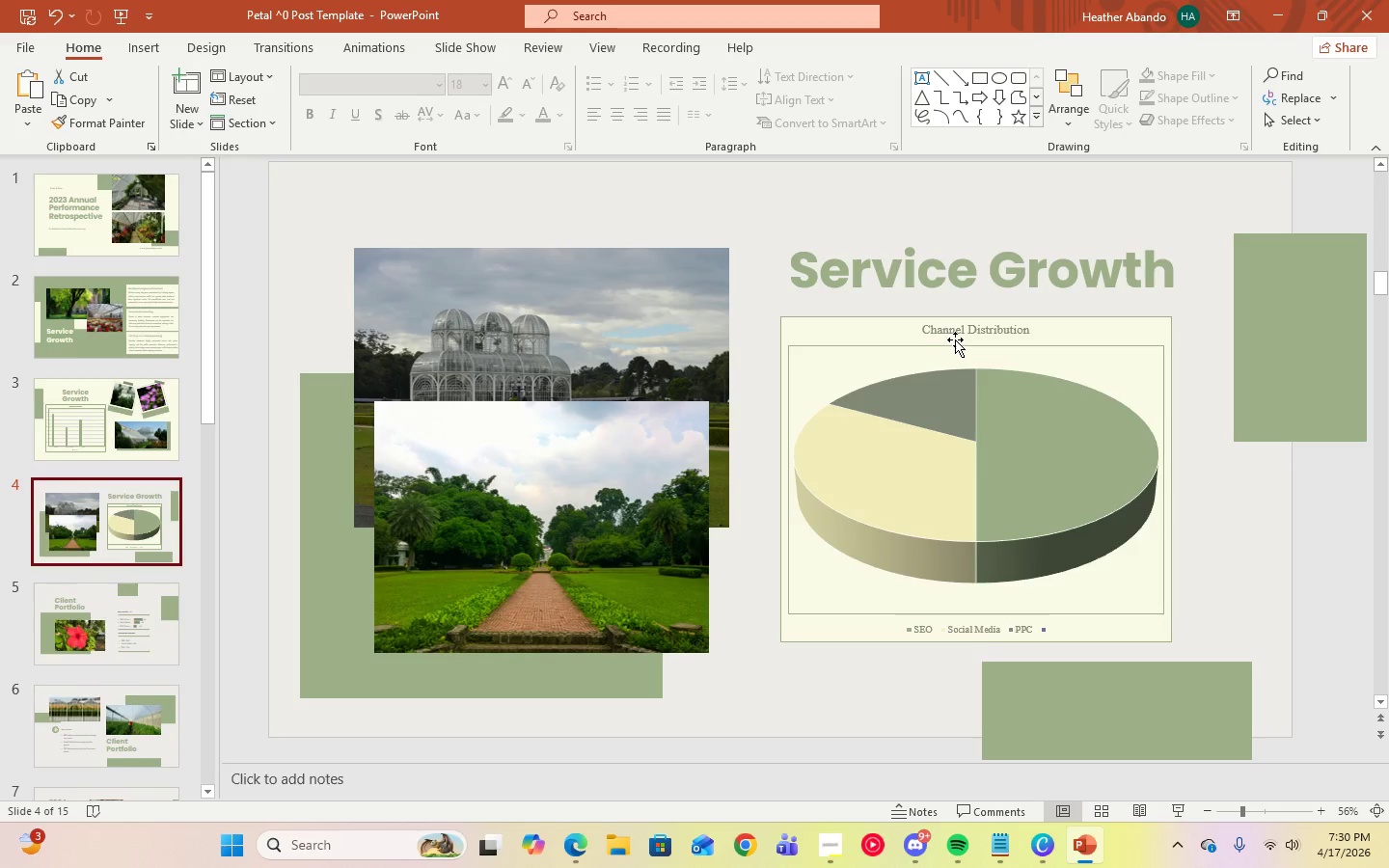 
left_click([955, 330])
 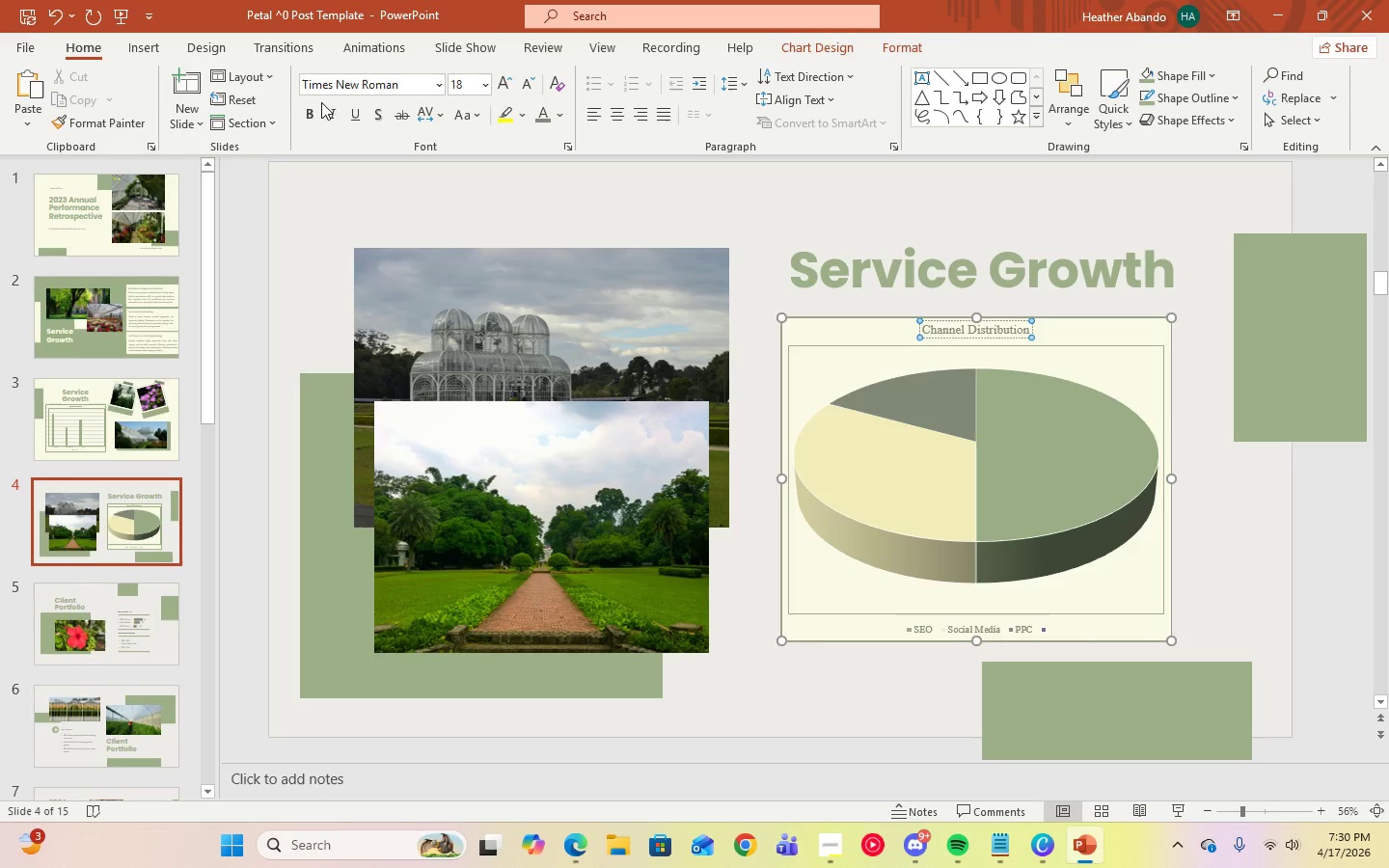 
left_click([313, 110])
 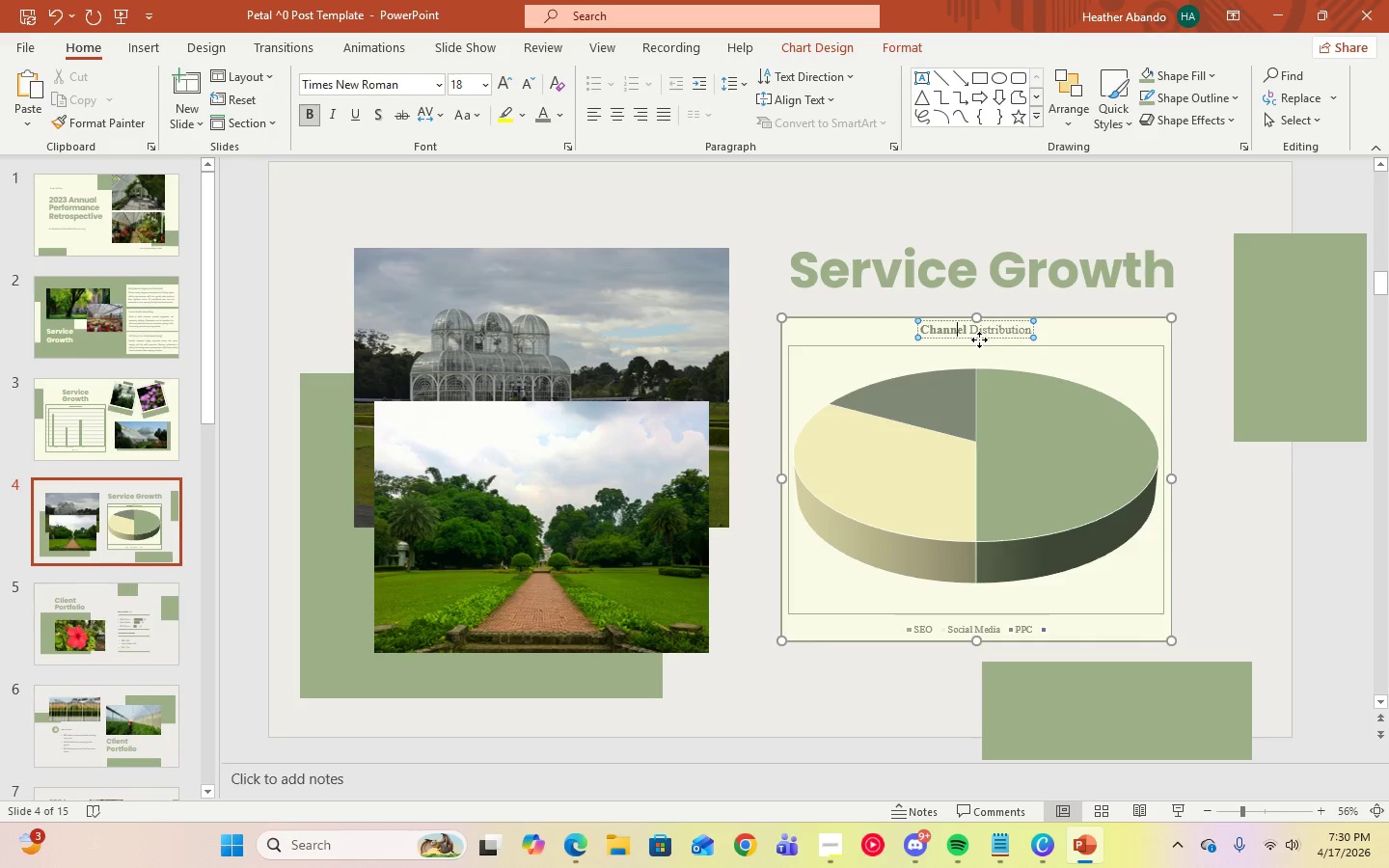 
left_click([979, 330])
 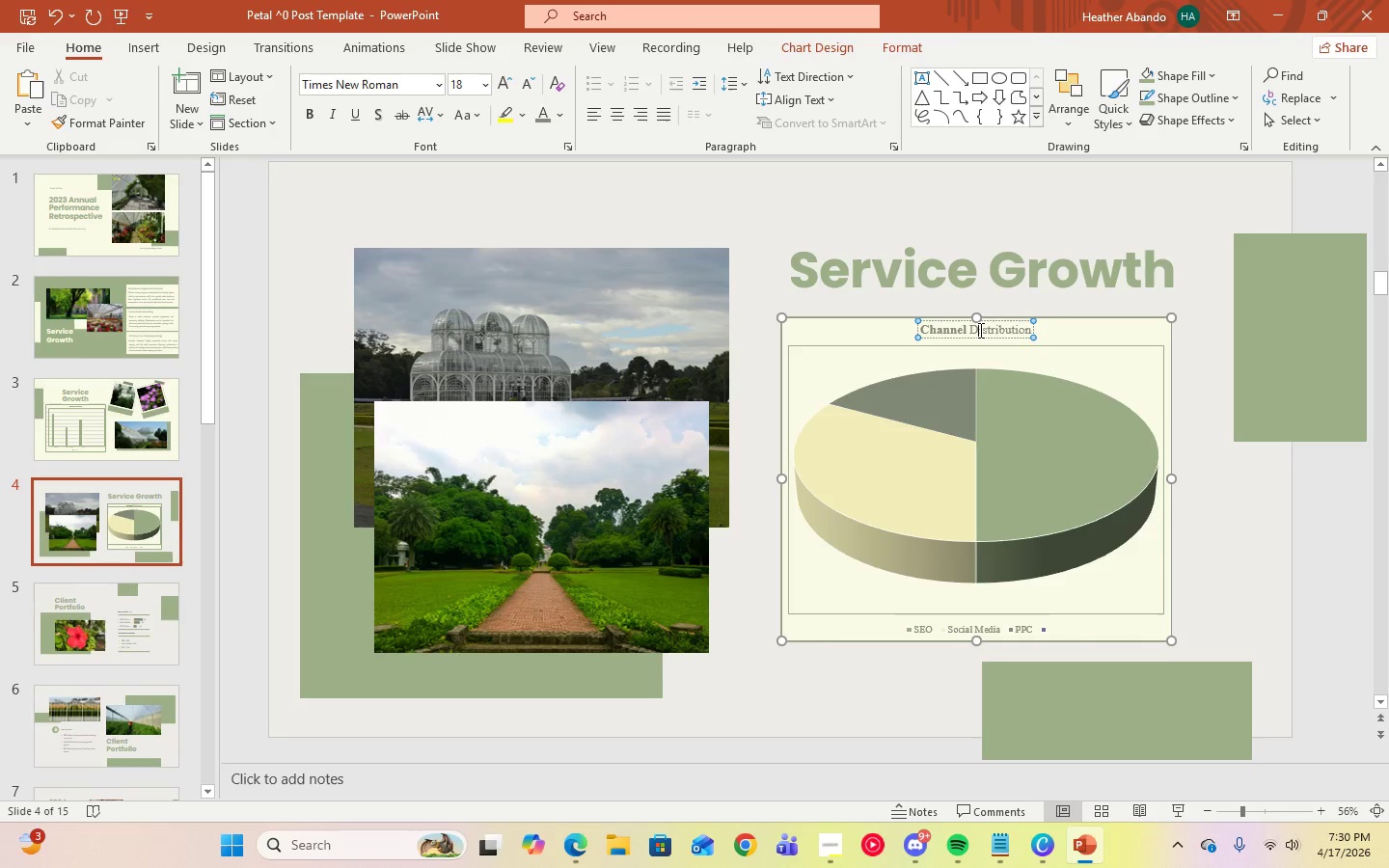 
key(Control+A)
 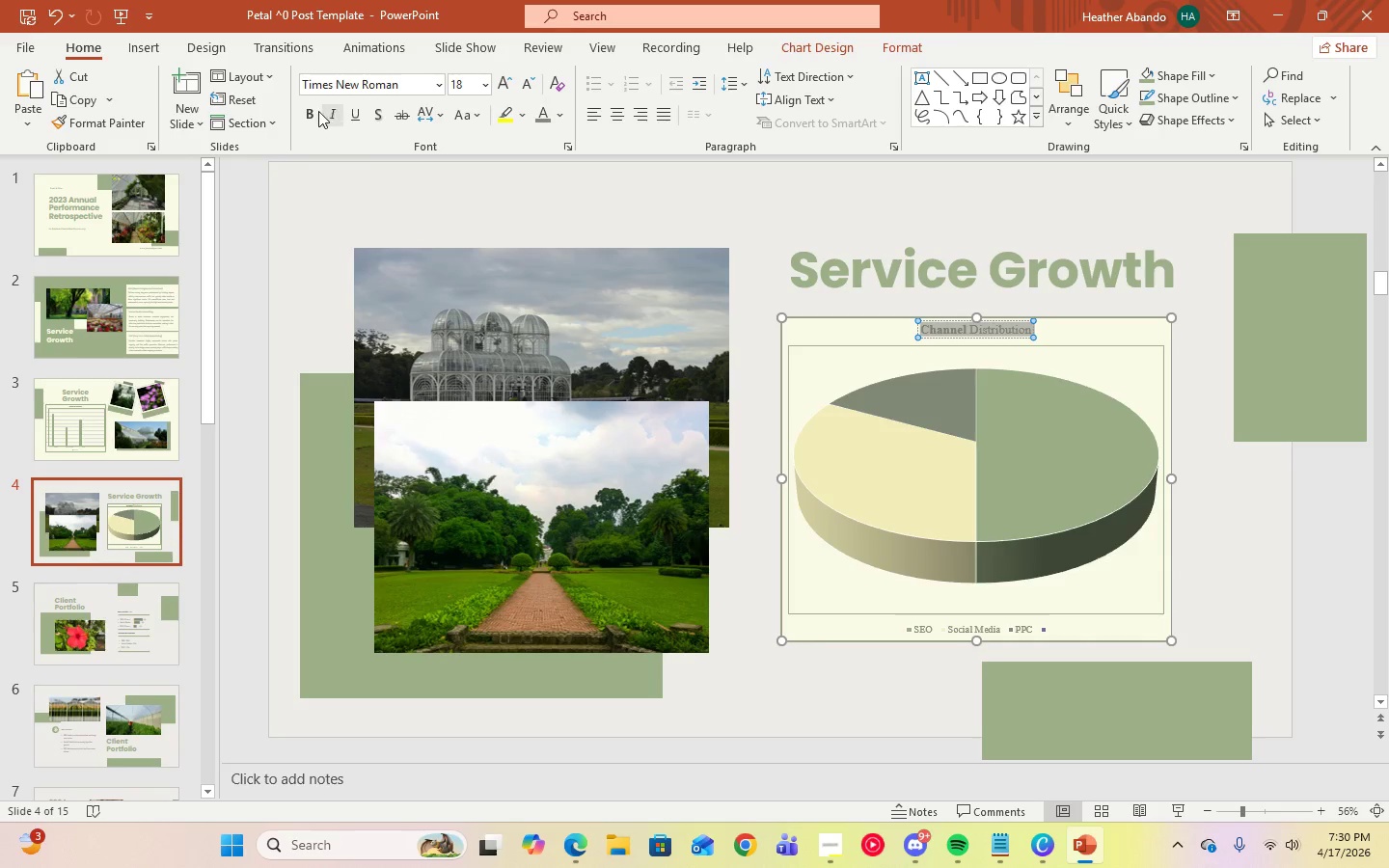 
left_click([313, 112])
 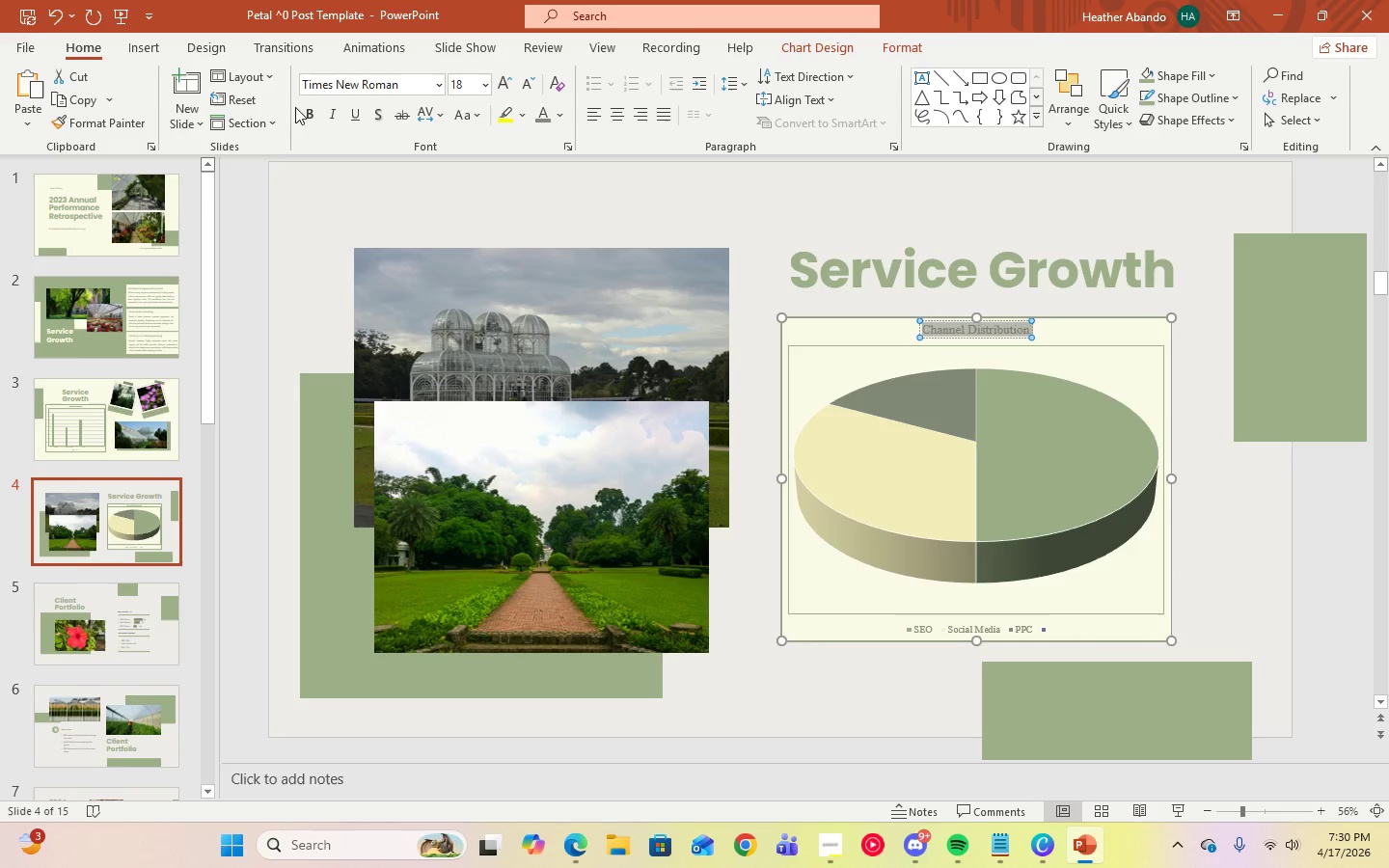 
left_click([308, 115])
 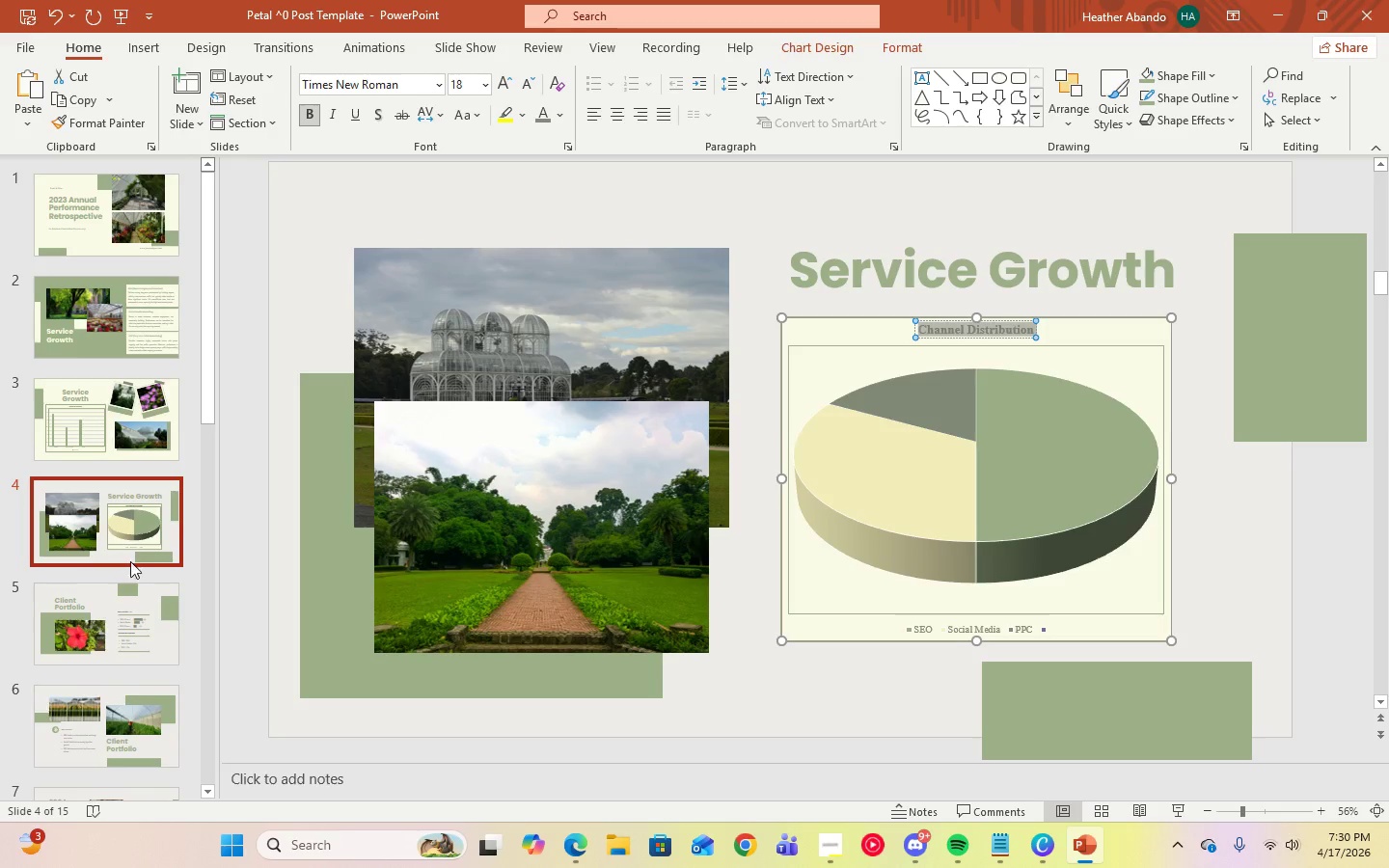 
left_click([122, 443])
 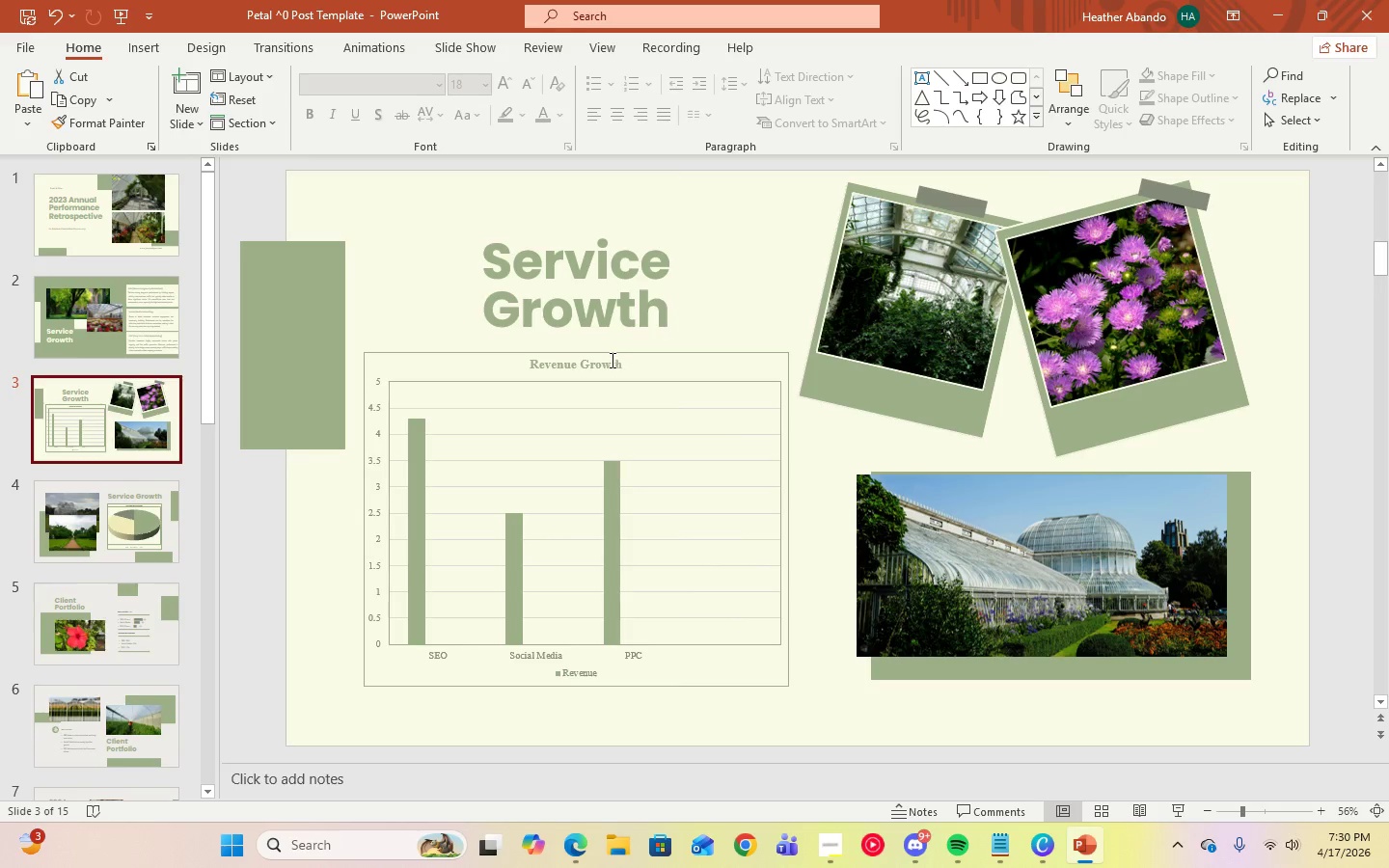 
left_click([604, 363])
 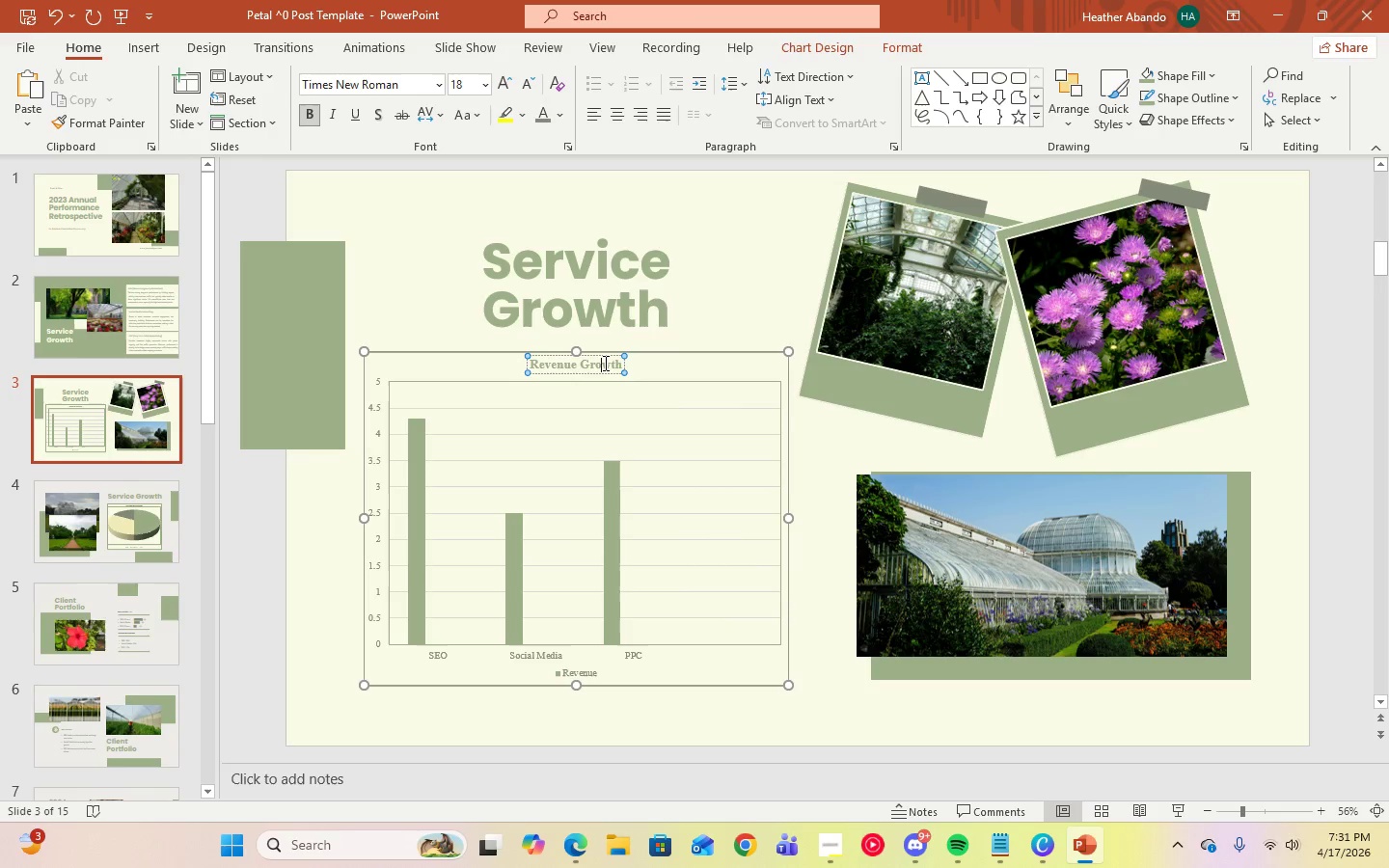 
key(Control+A)
 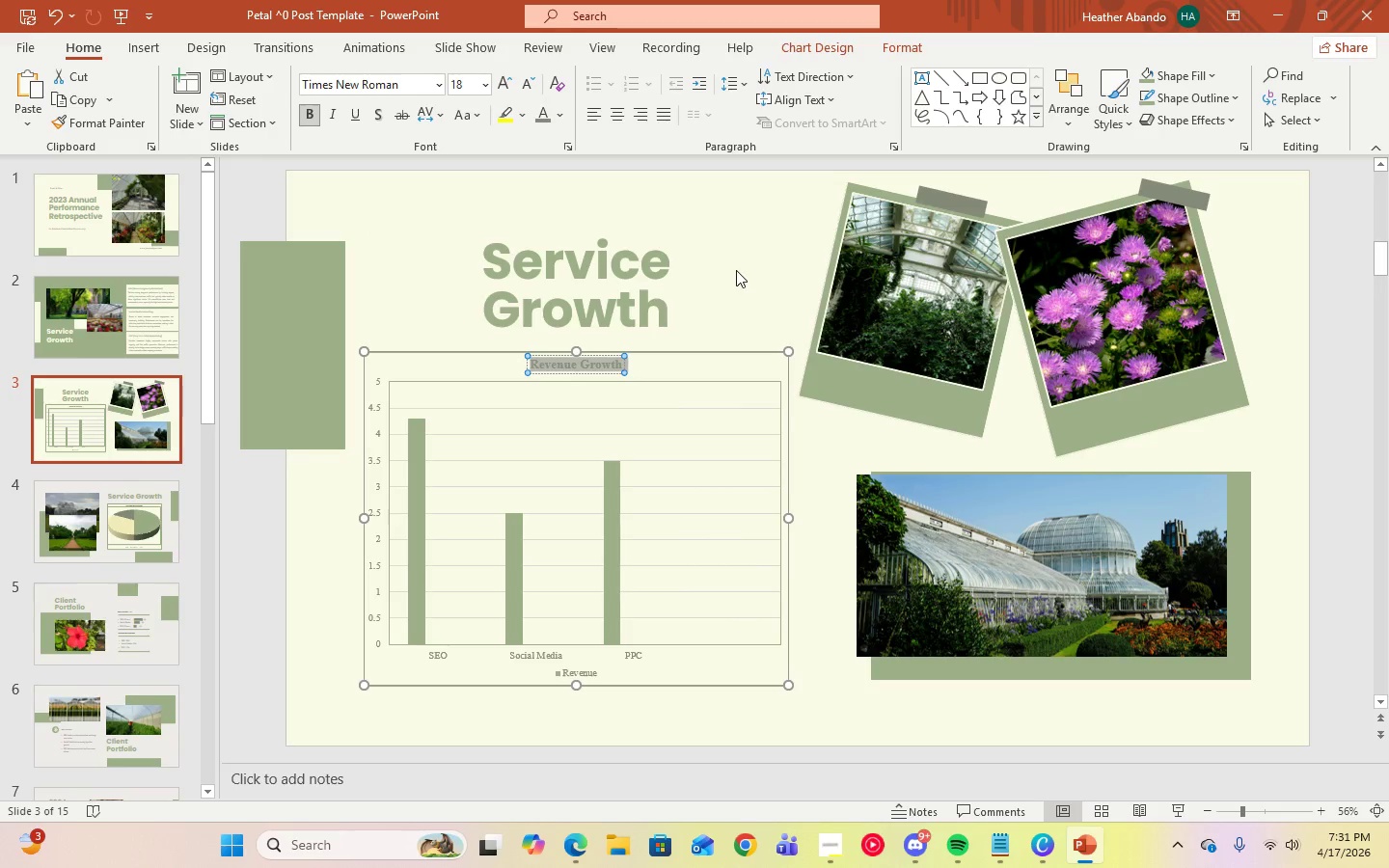 
left_click([739, 274])
 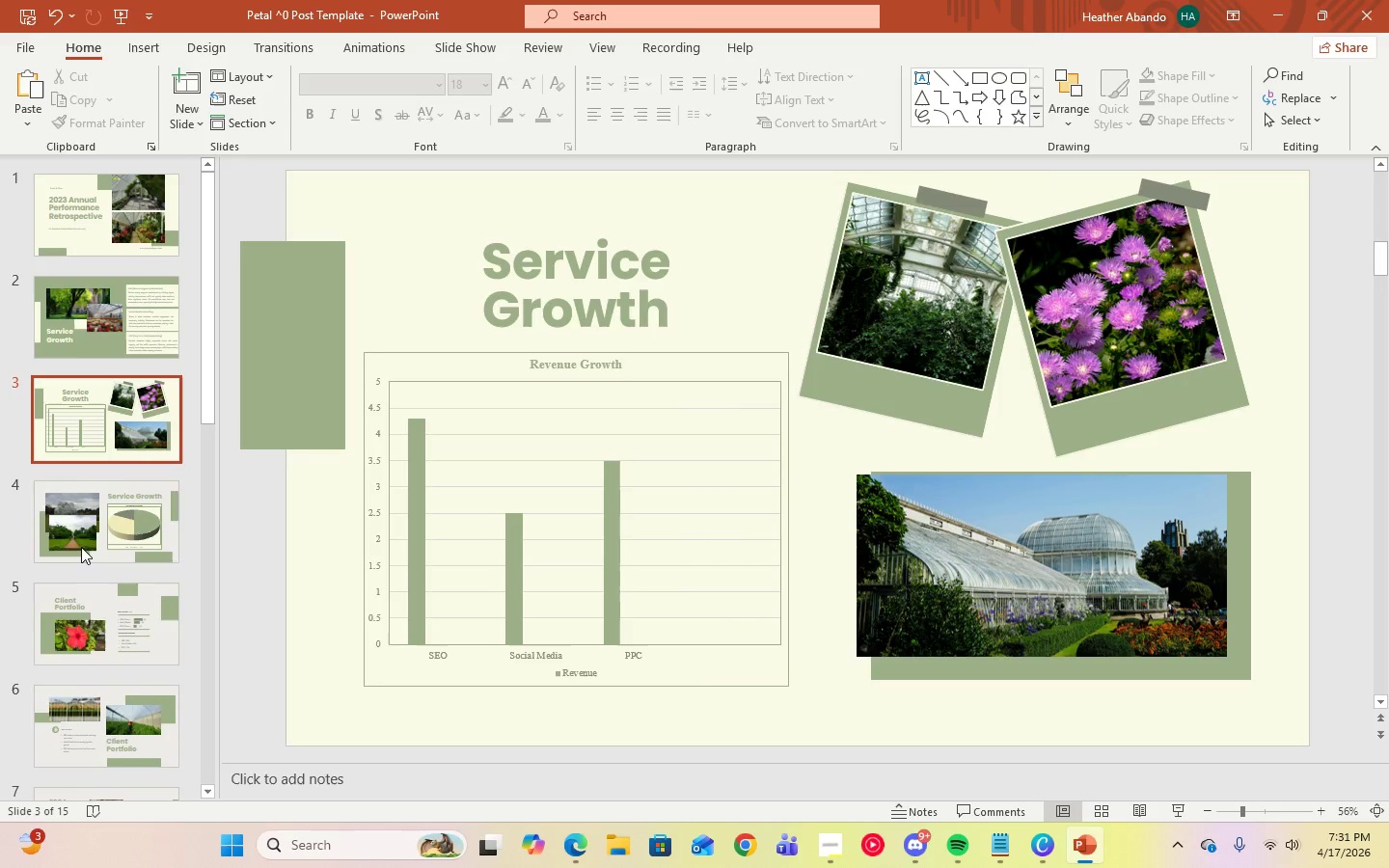 
left_click([96, 536])
 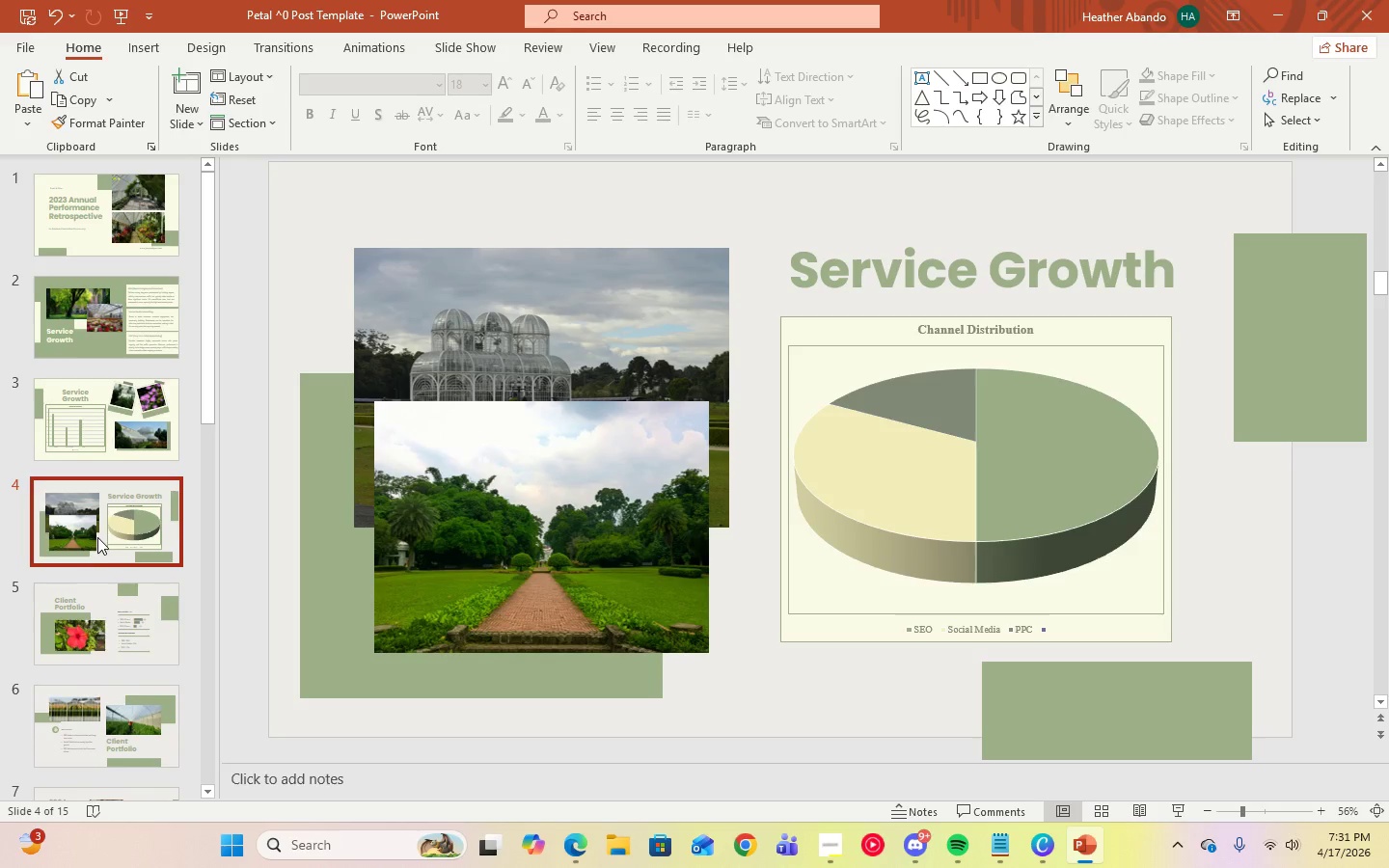 
left_click([112, 621])
 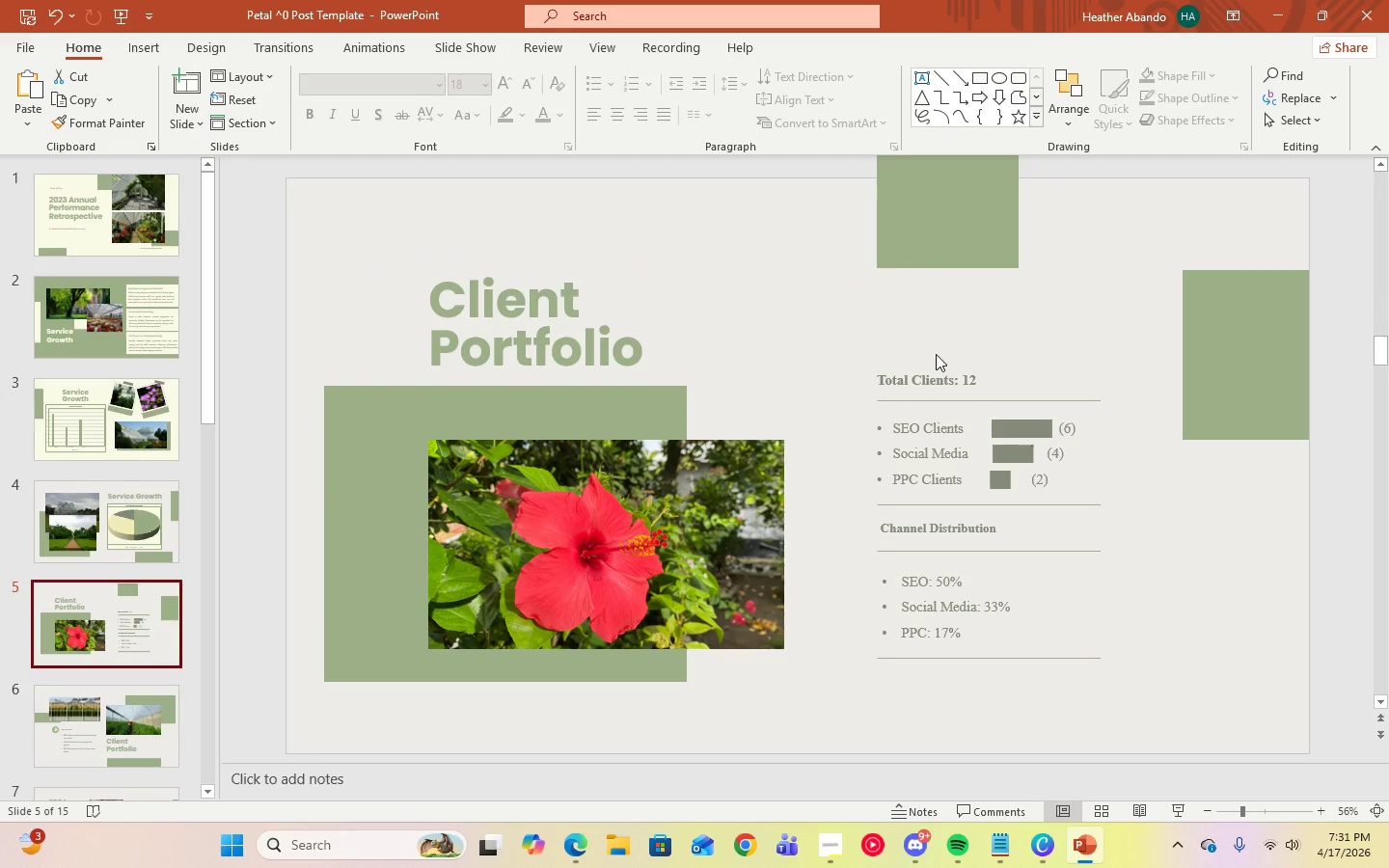 
left_click([941, 378])
 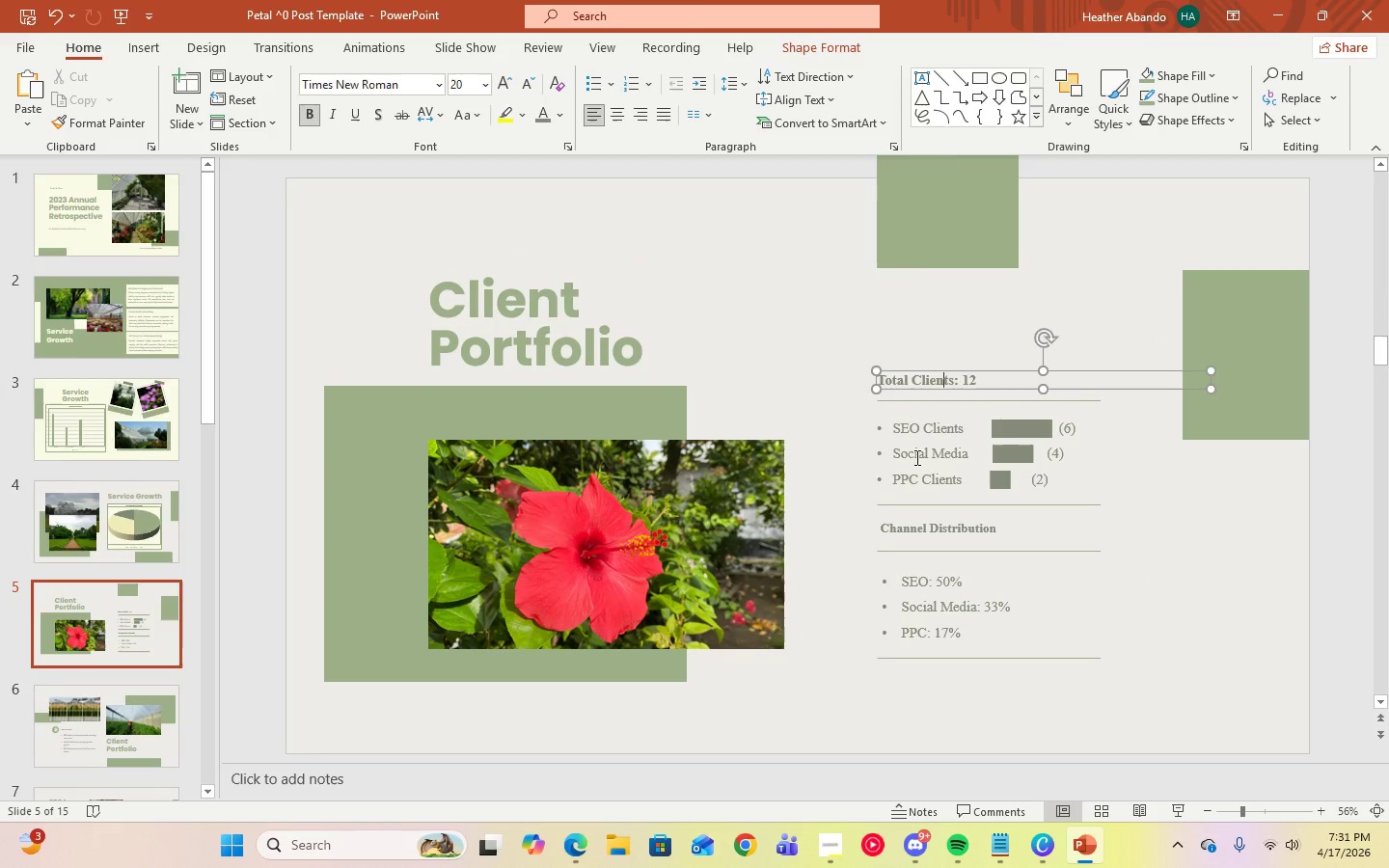 
left_click([915, 457])
 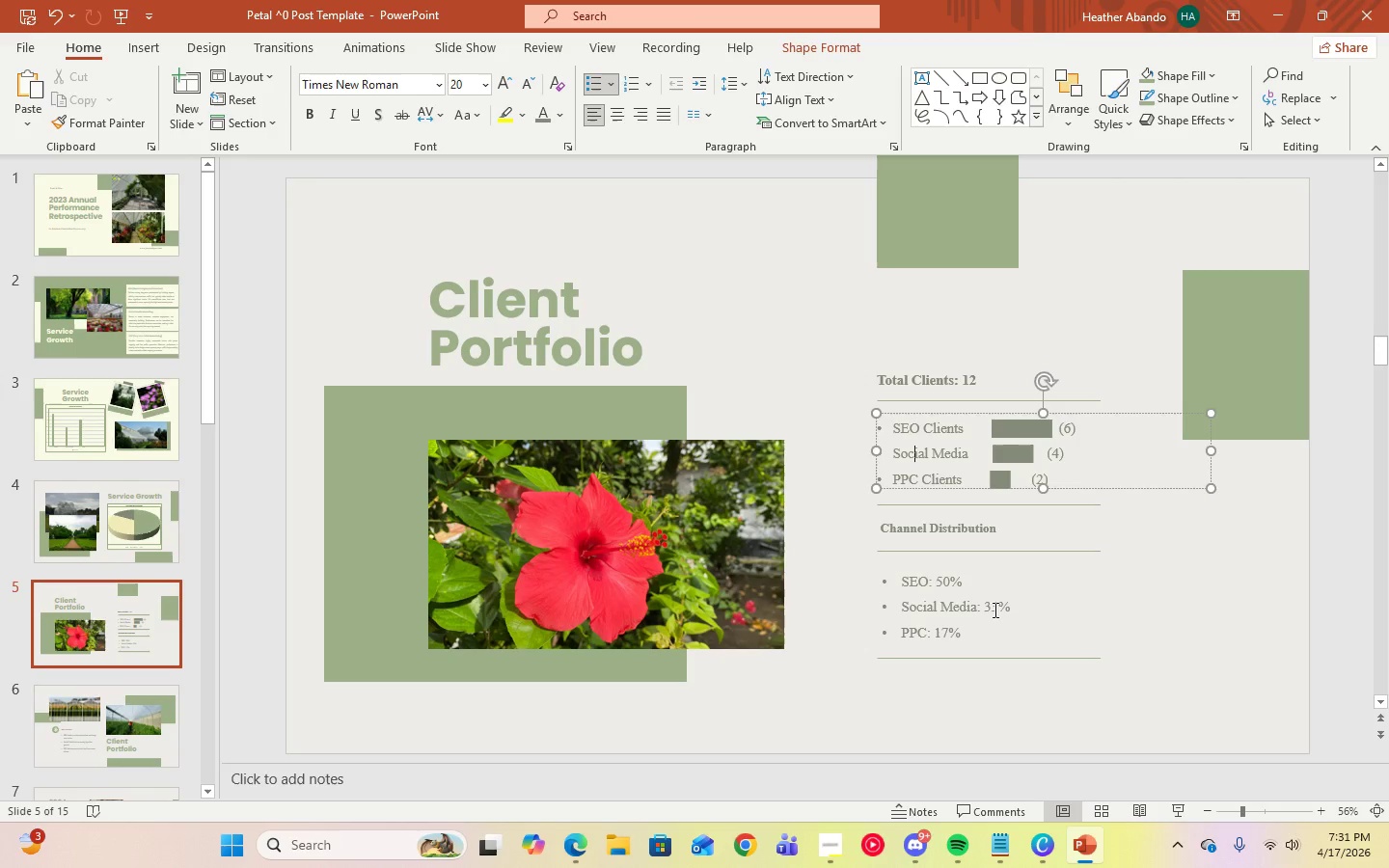 
left_click([994, 610])
 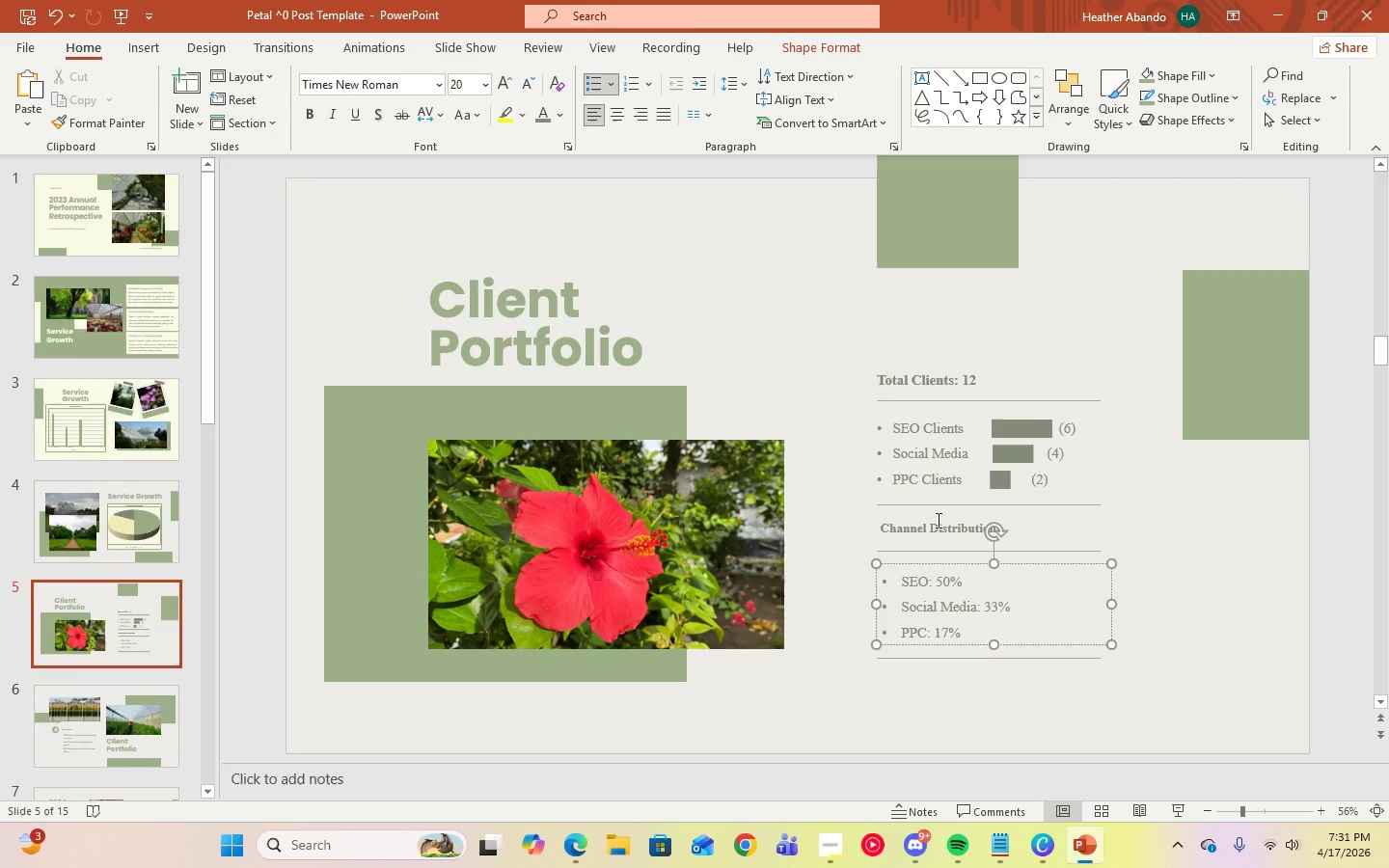 
left_click([937, 520])
 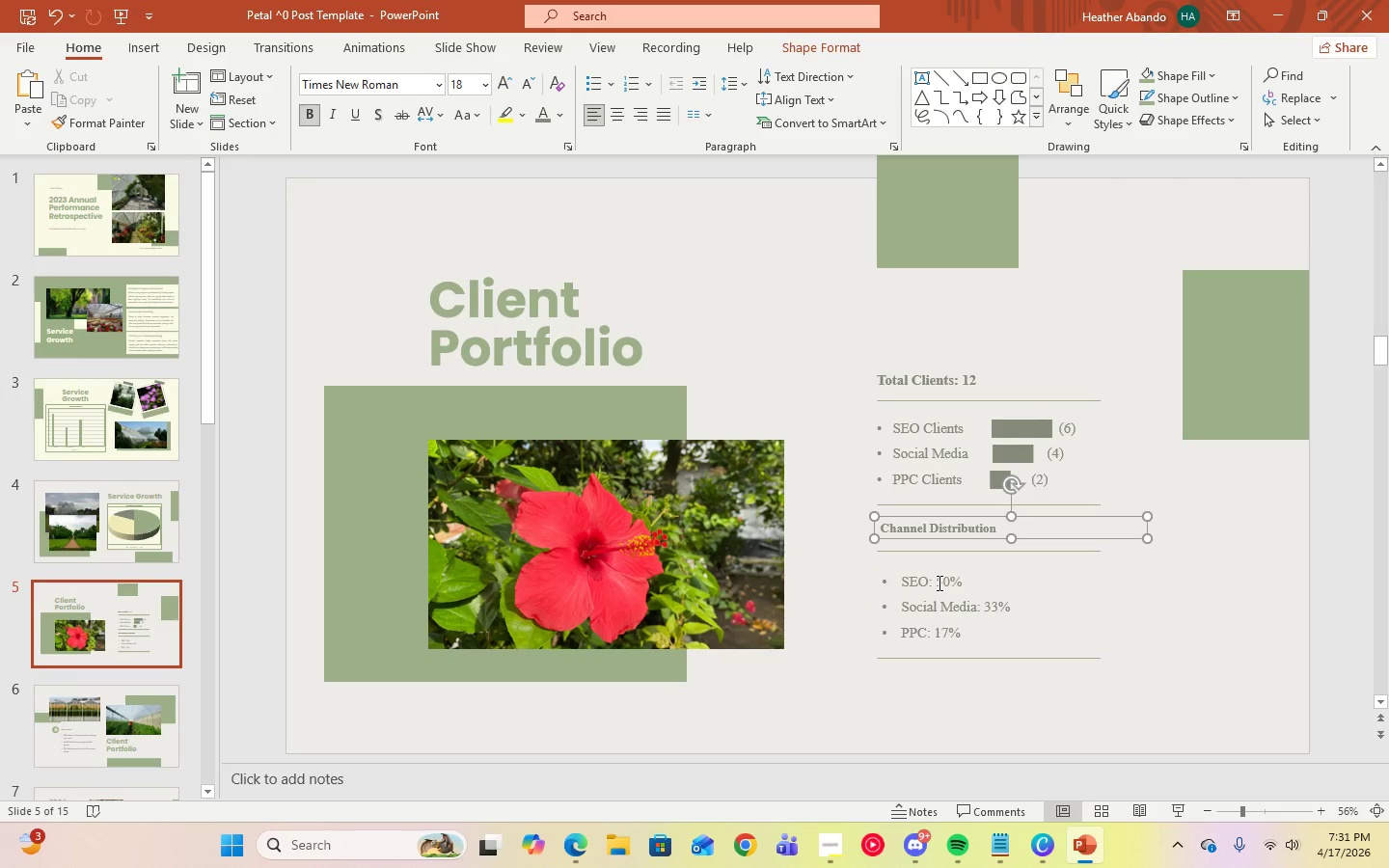 
left_click([941, 587])
 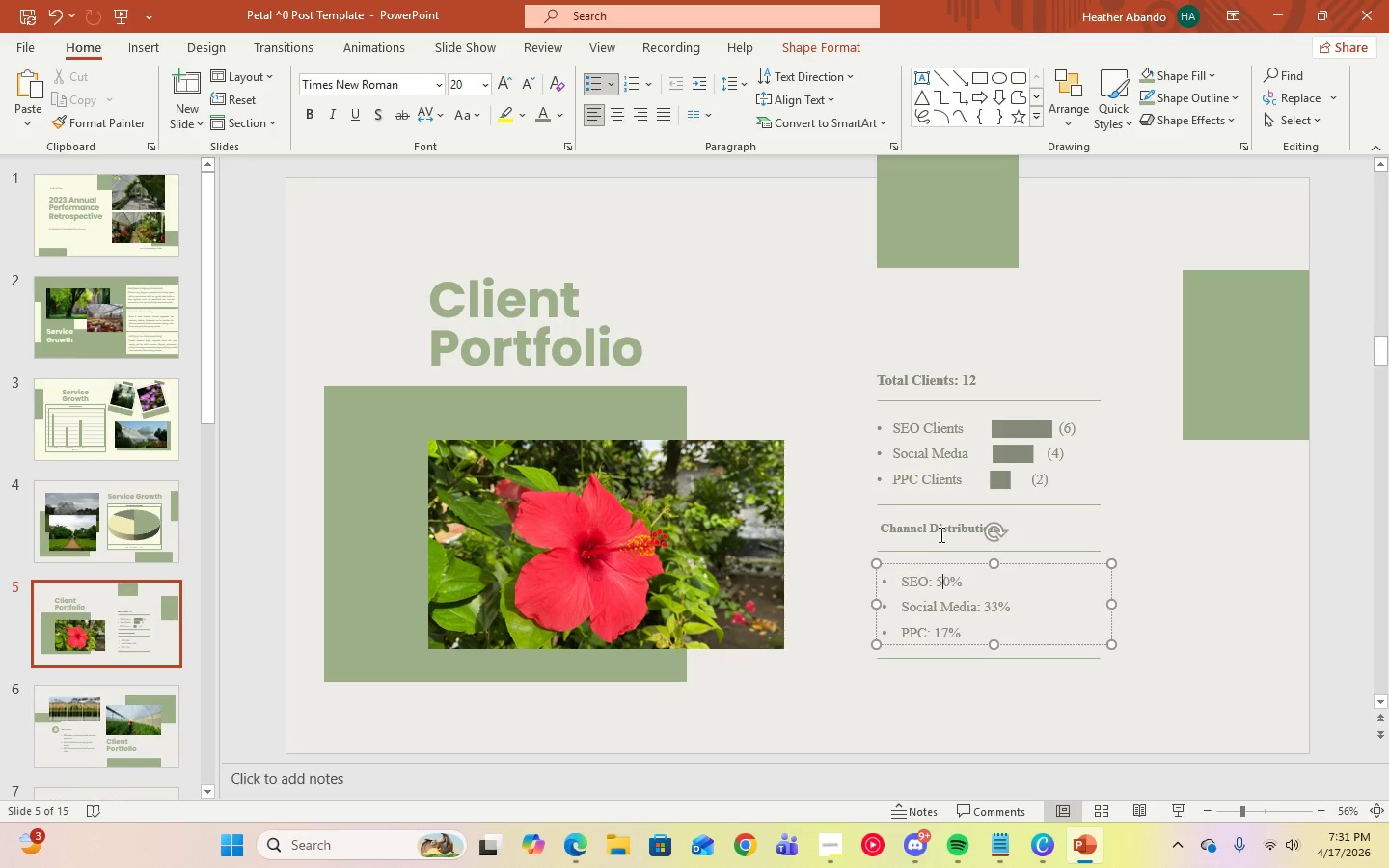 
left_click([938, 526])
 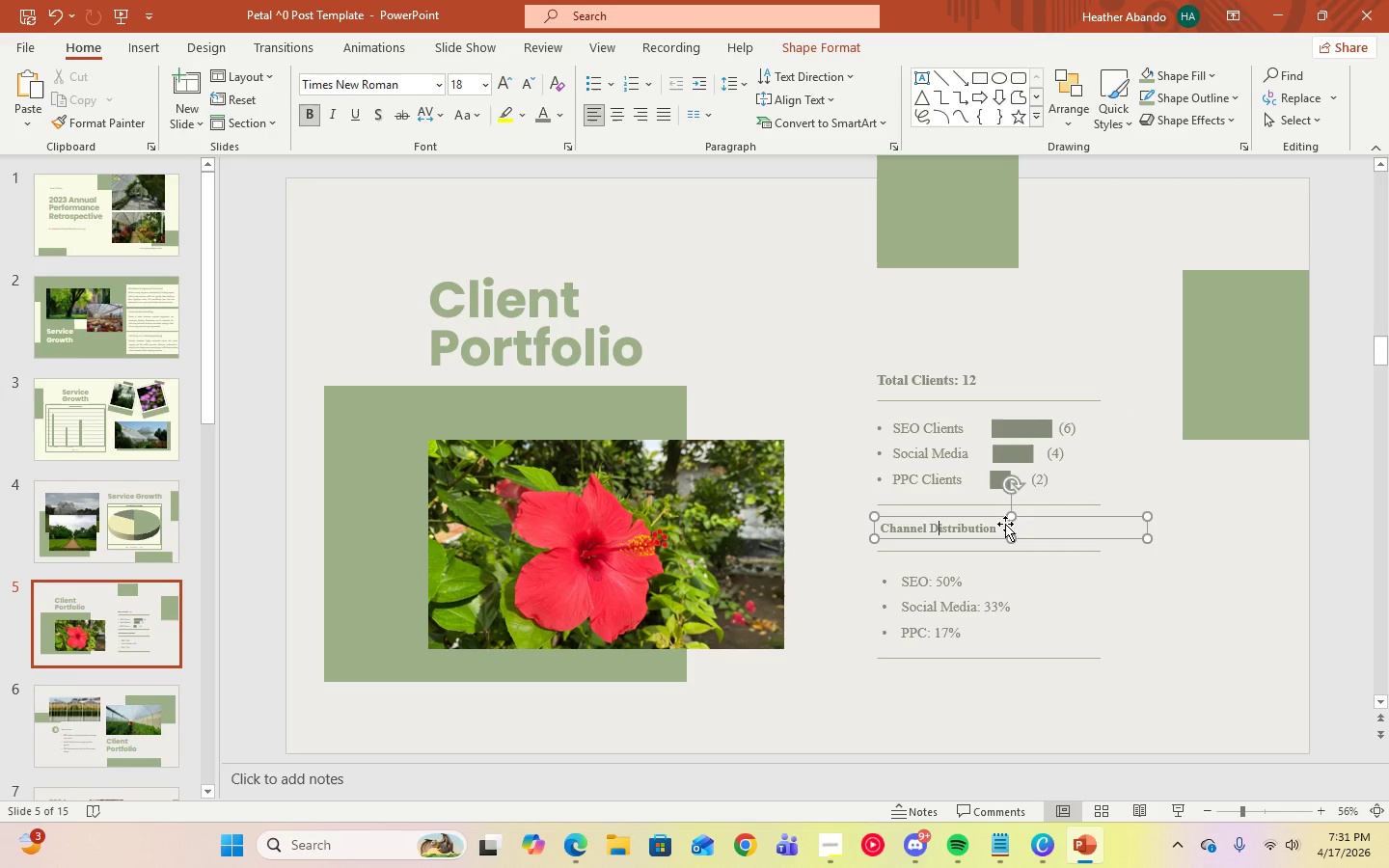 
left_click([1025, 522])
 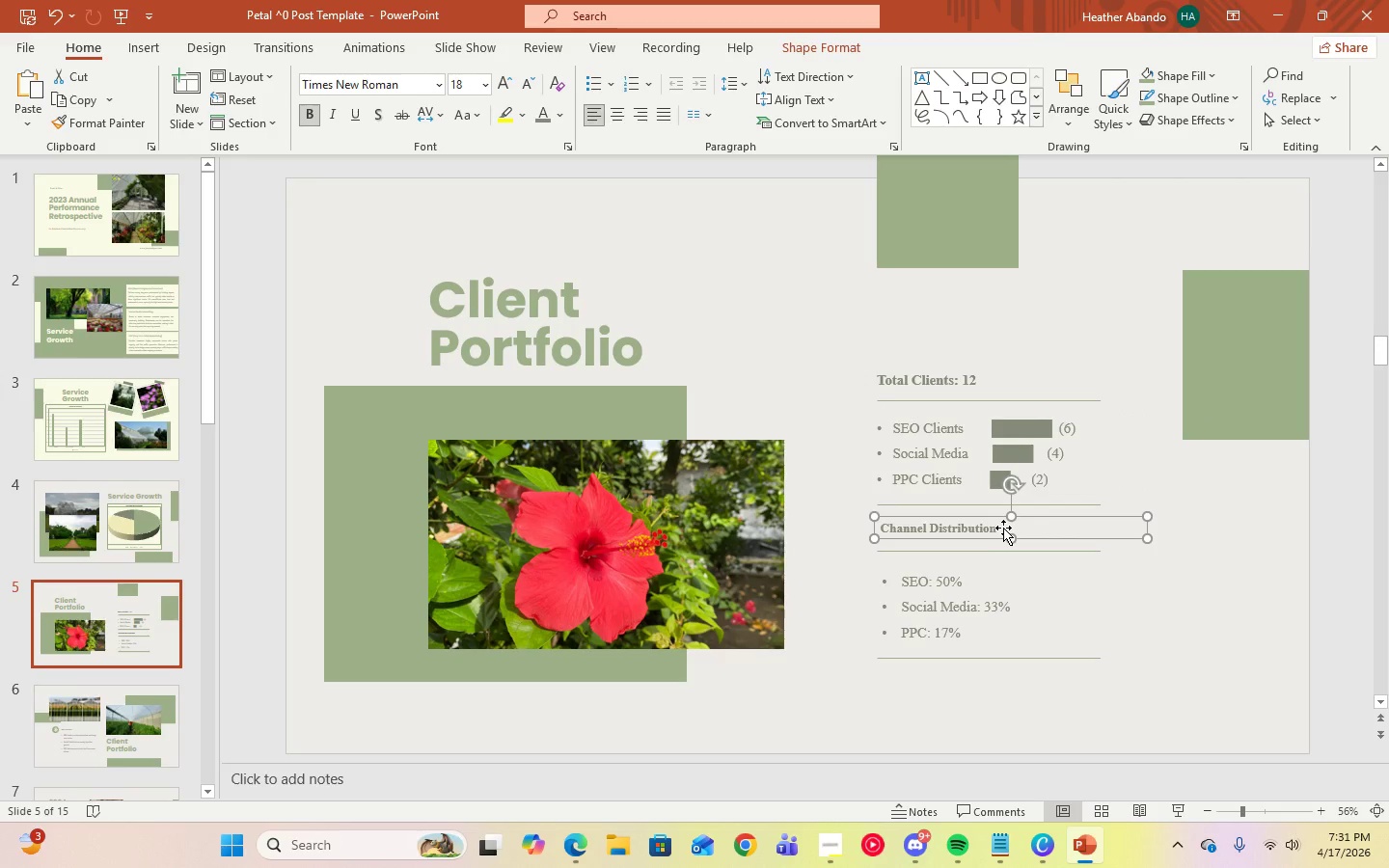 
left_click([1005, 528])
 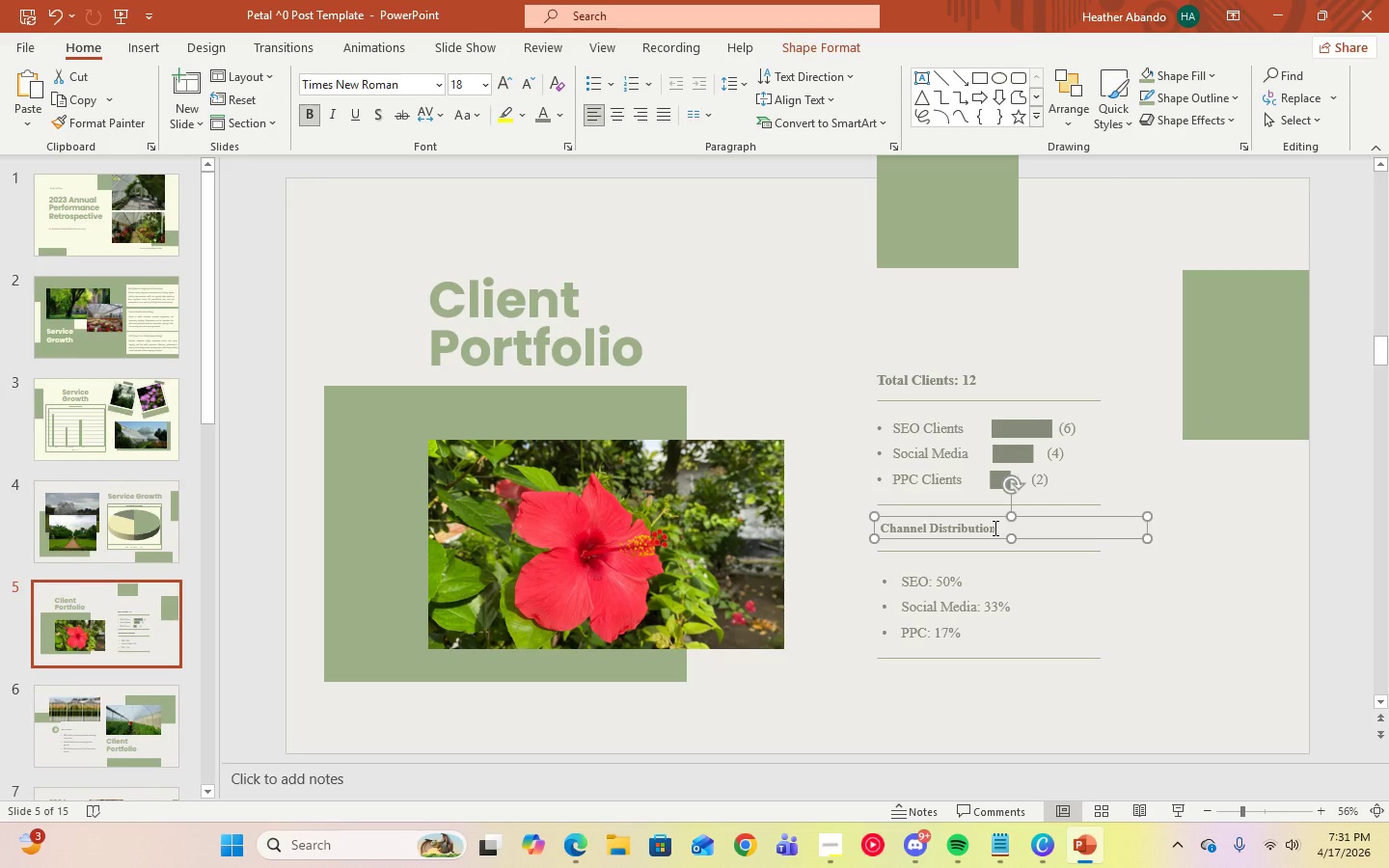 
left_click([994, 528])
 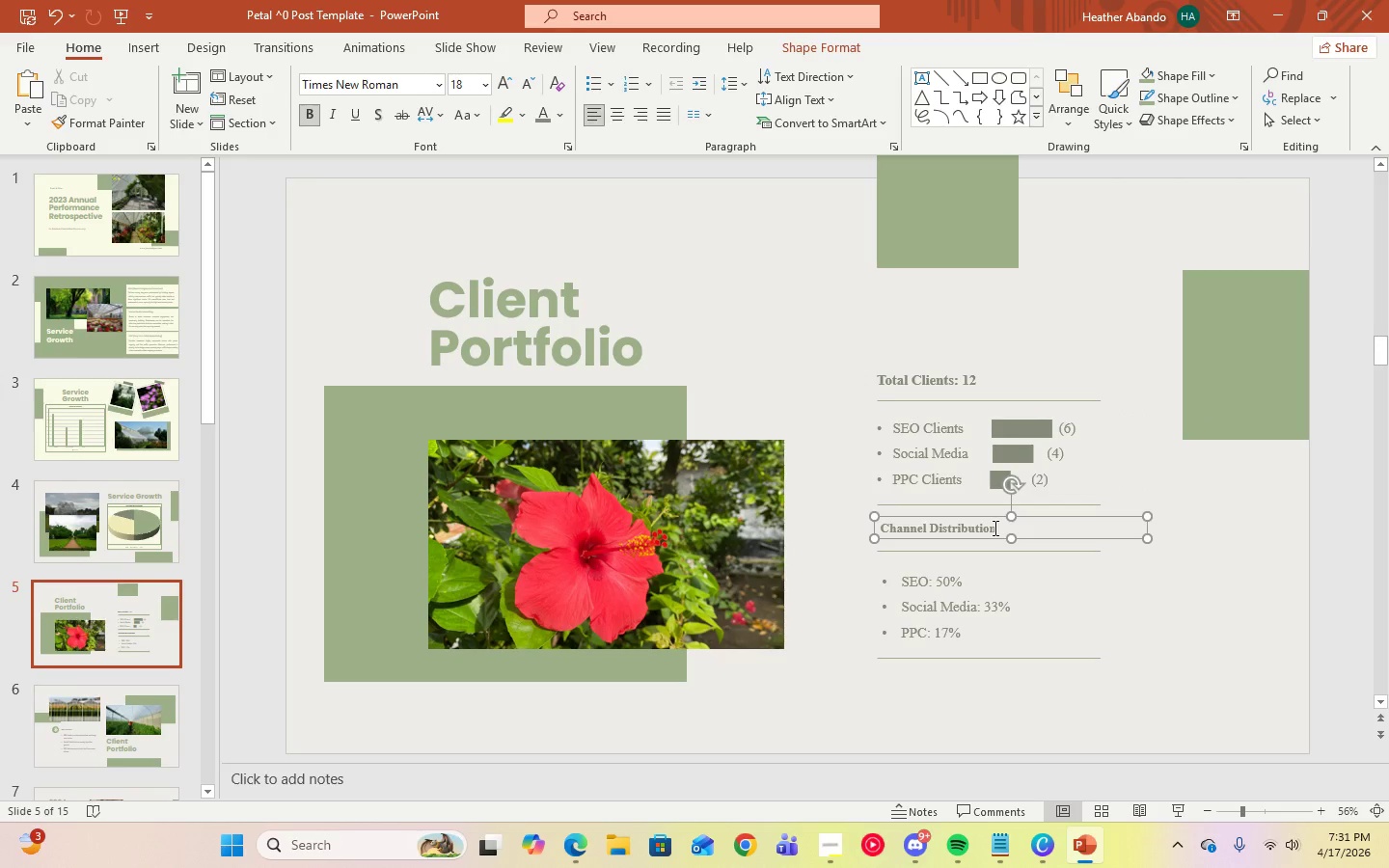 
key(Control+A)
 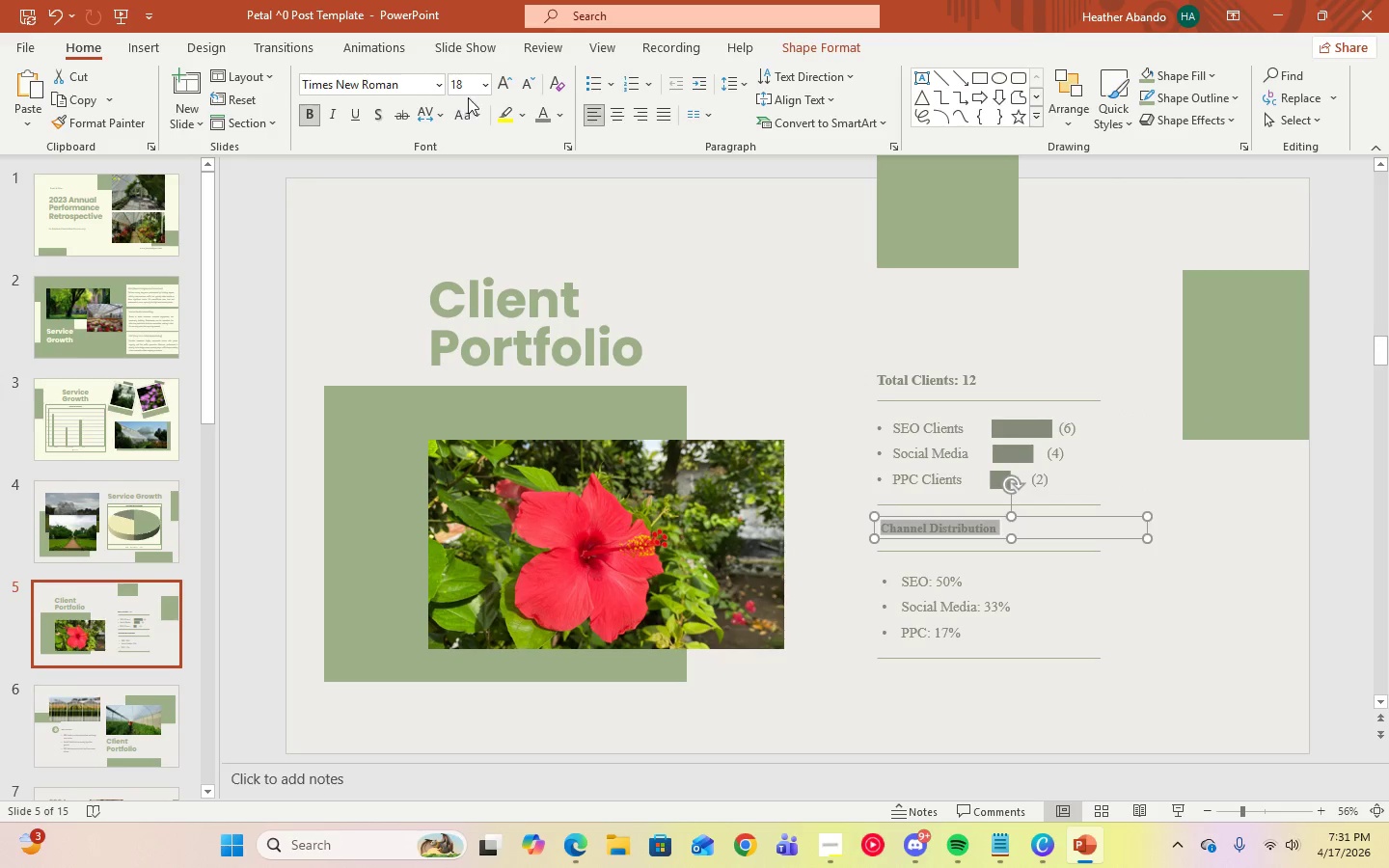 
left_click([485, 90])
 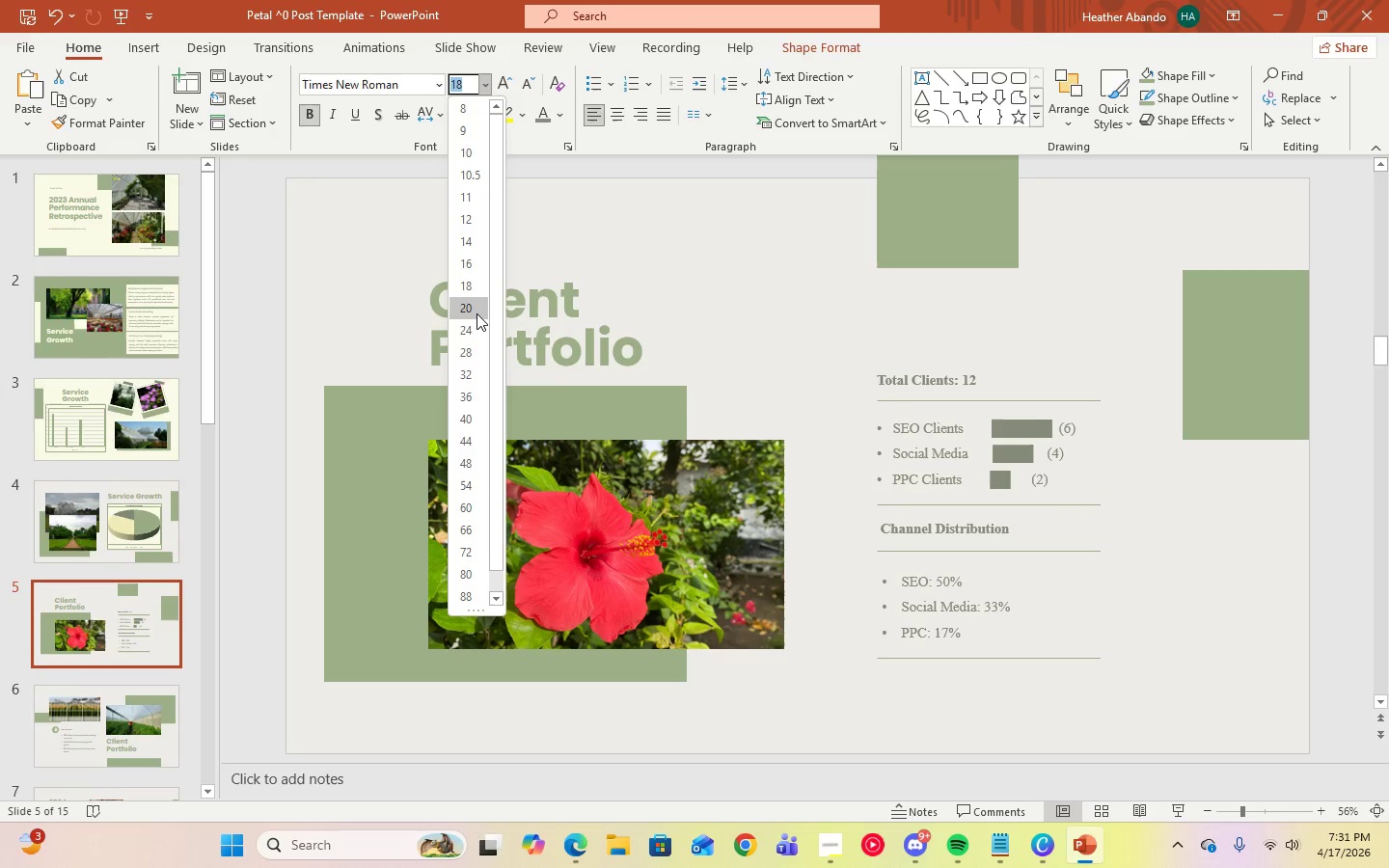 
left_click([477, 313])
 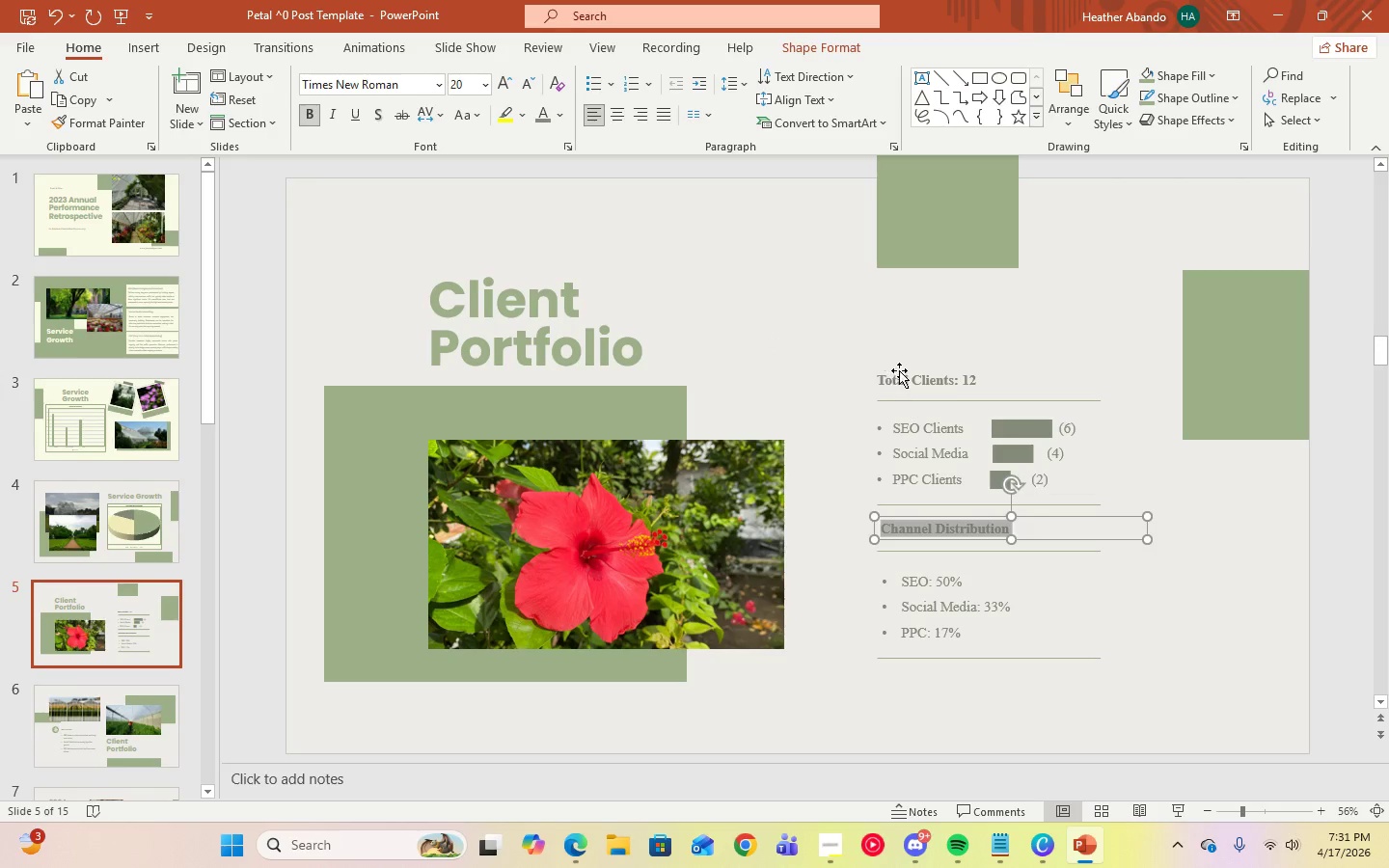 
left_click([904, 376])
 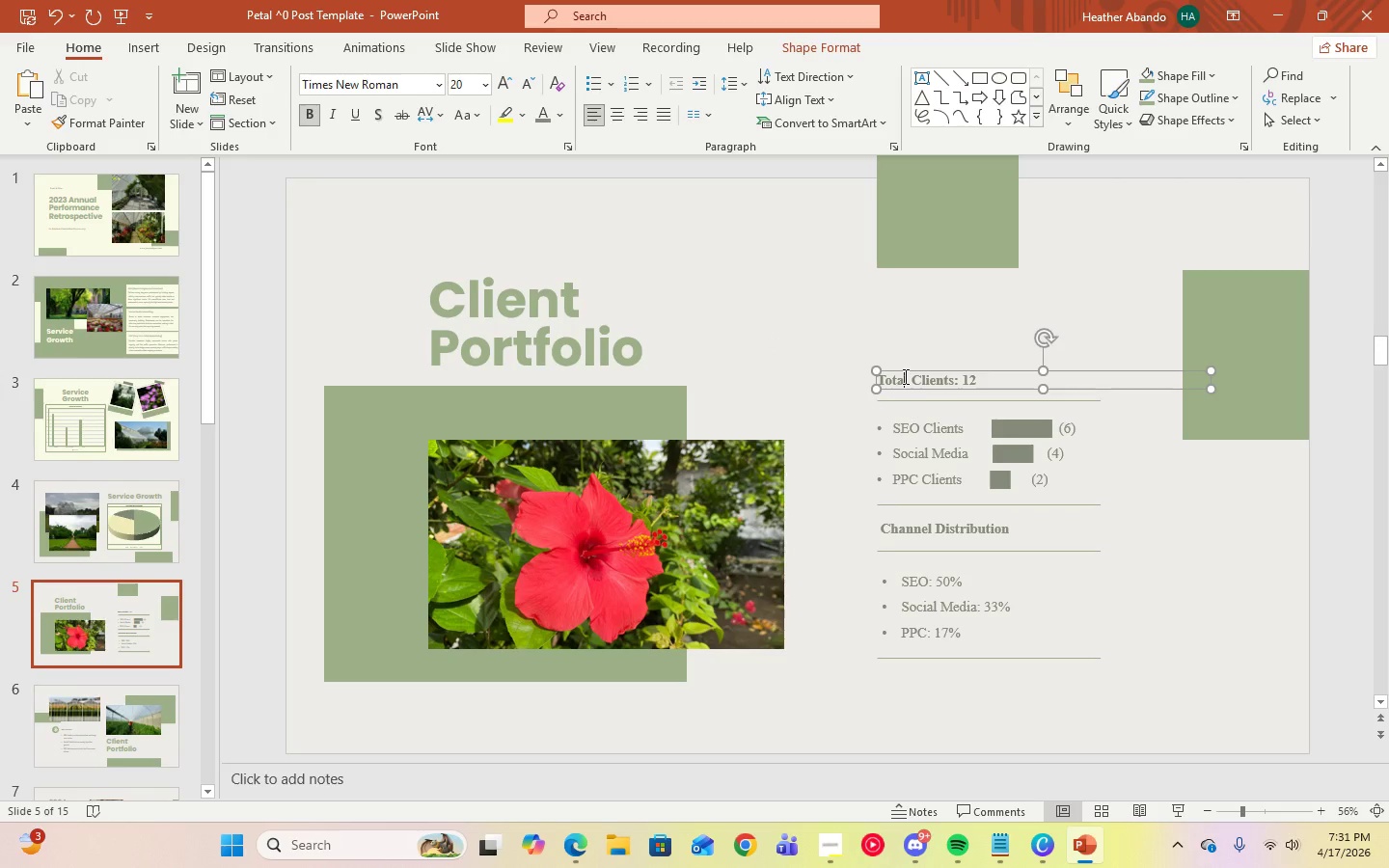 
key(Control+A)
 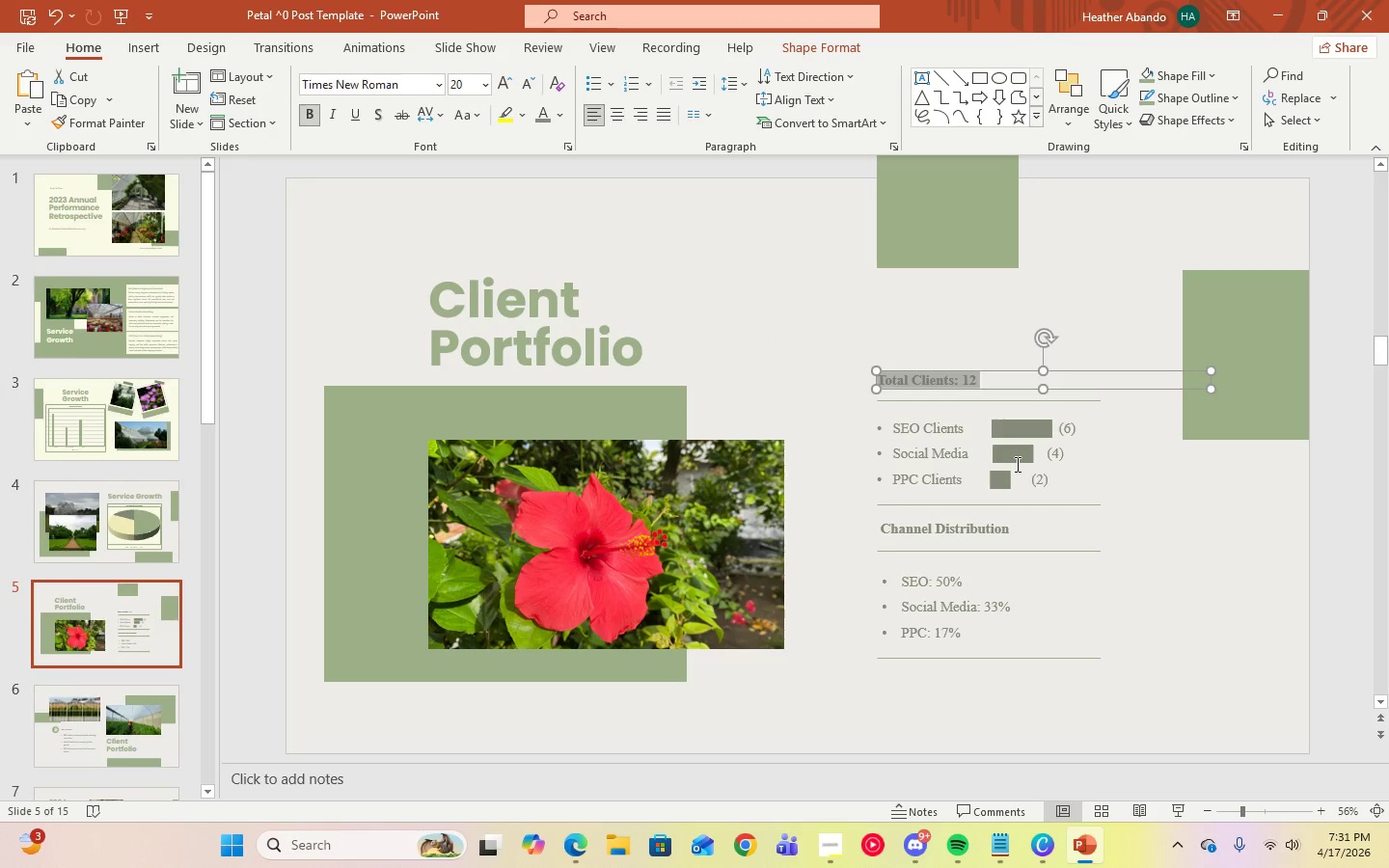 
left_click([1184, 525])
 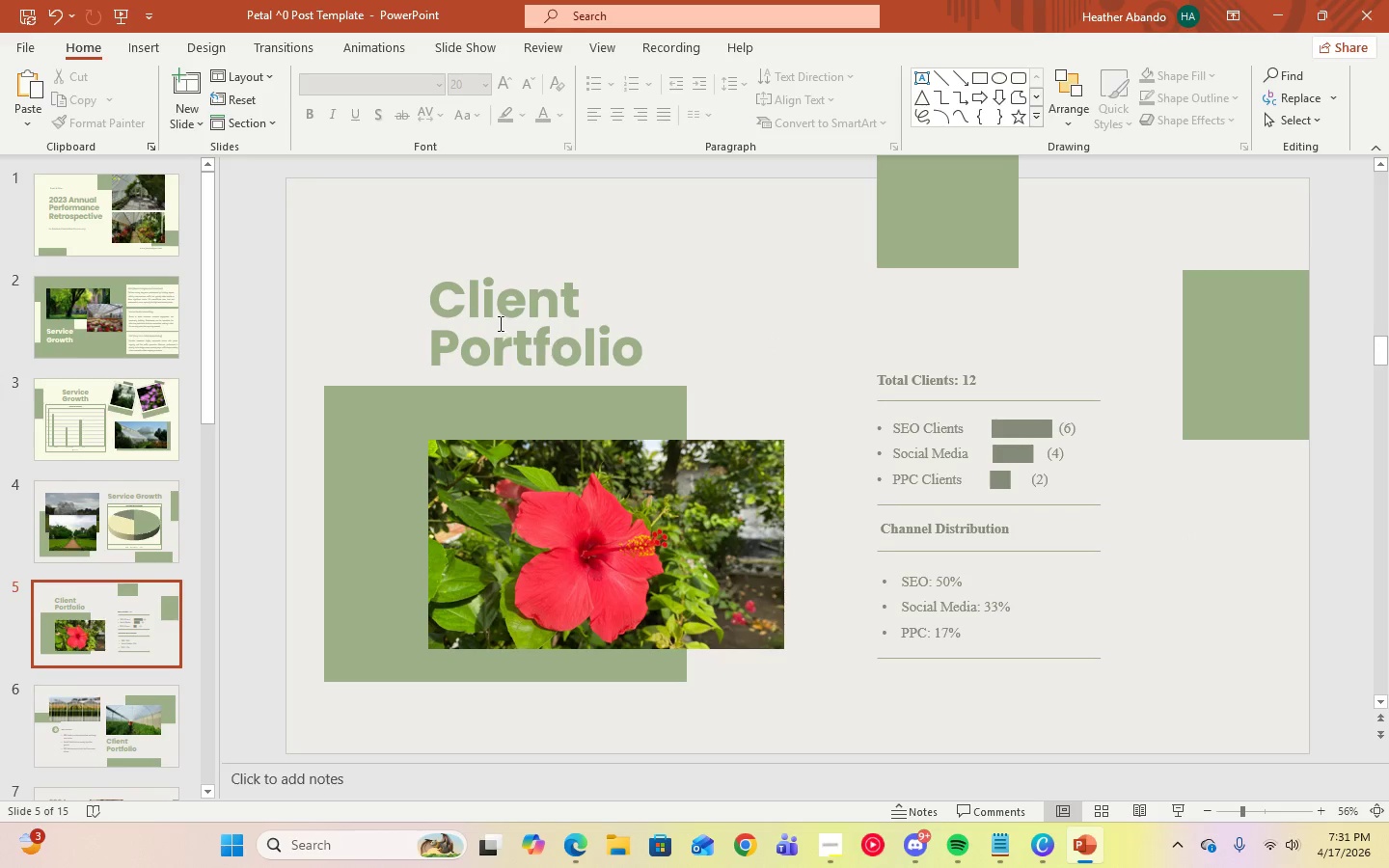 
left_click([498, 322])
 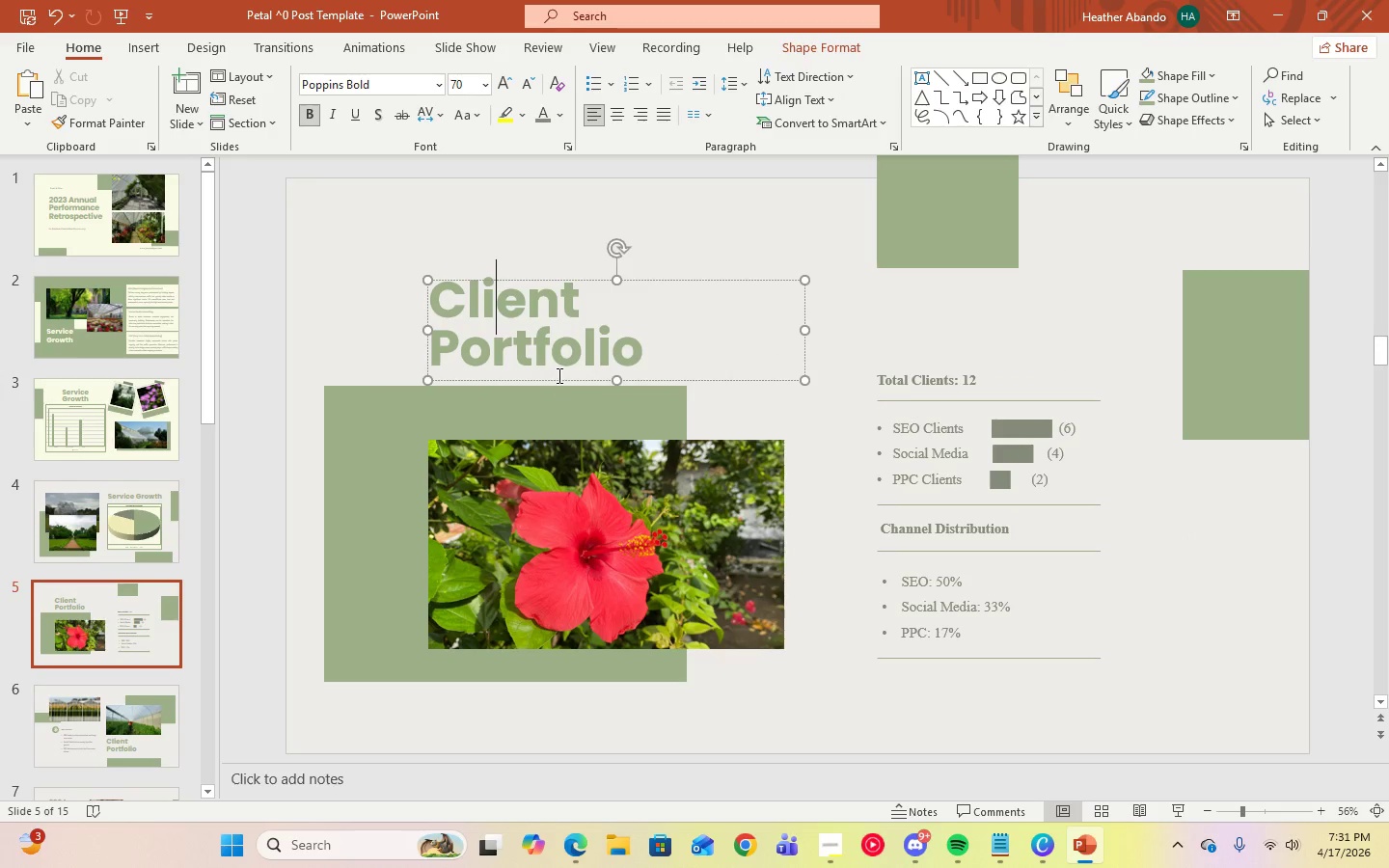 
left_click([558, 375])
 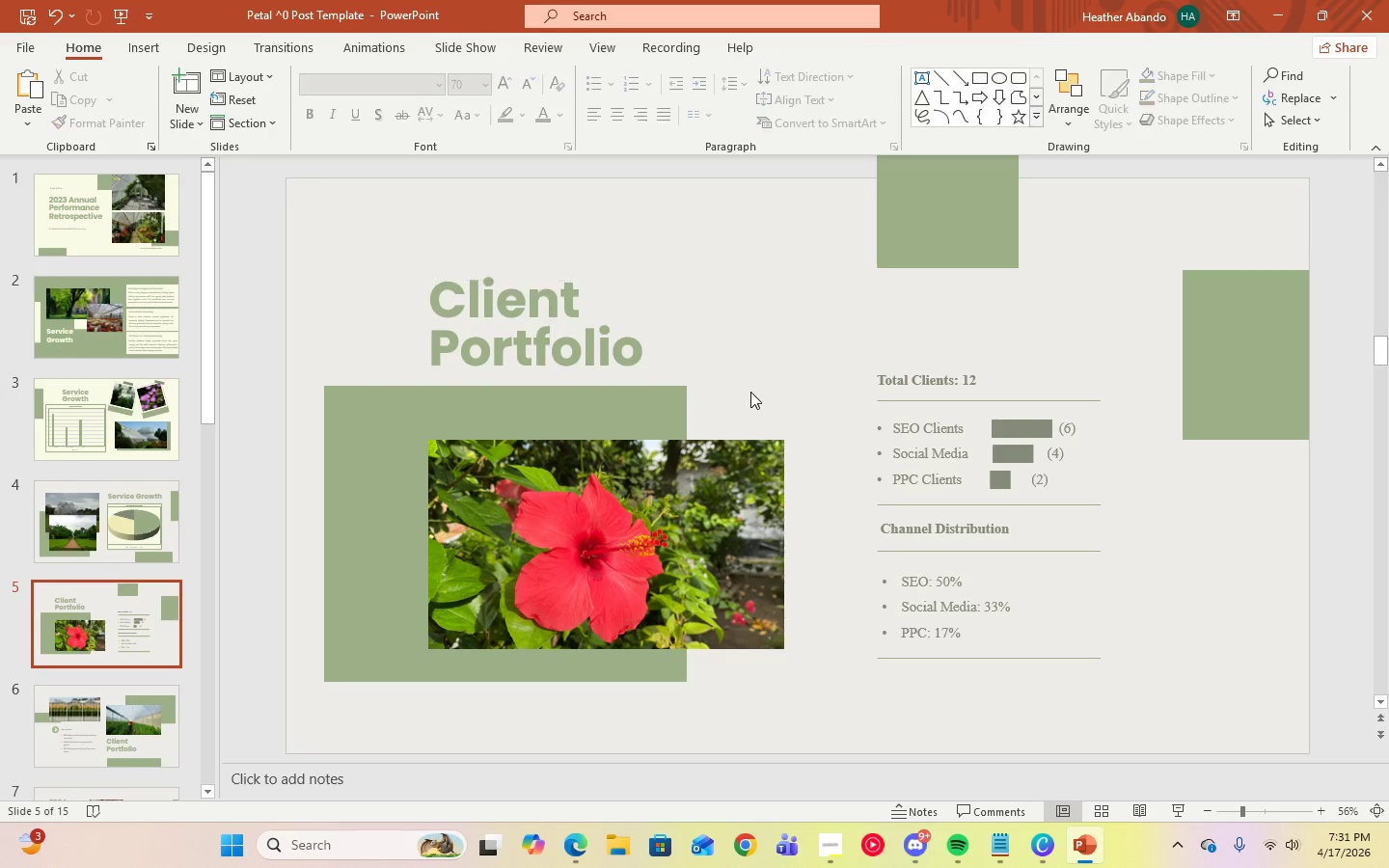 
double_click([706, 367])
 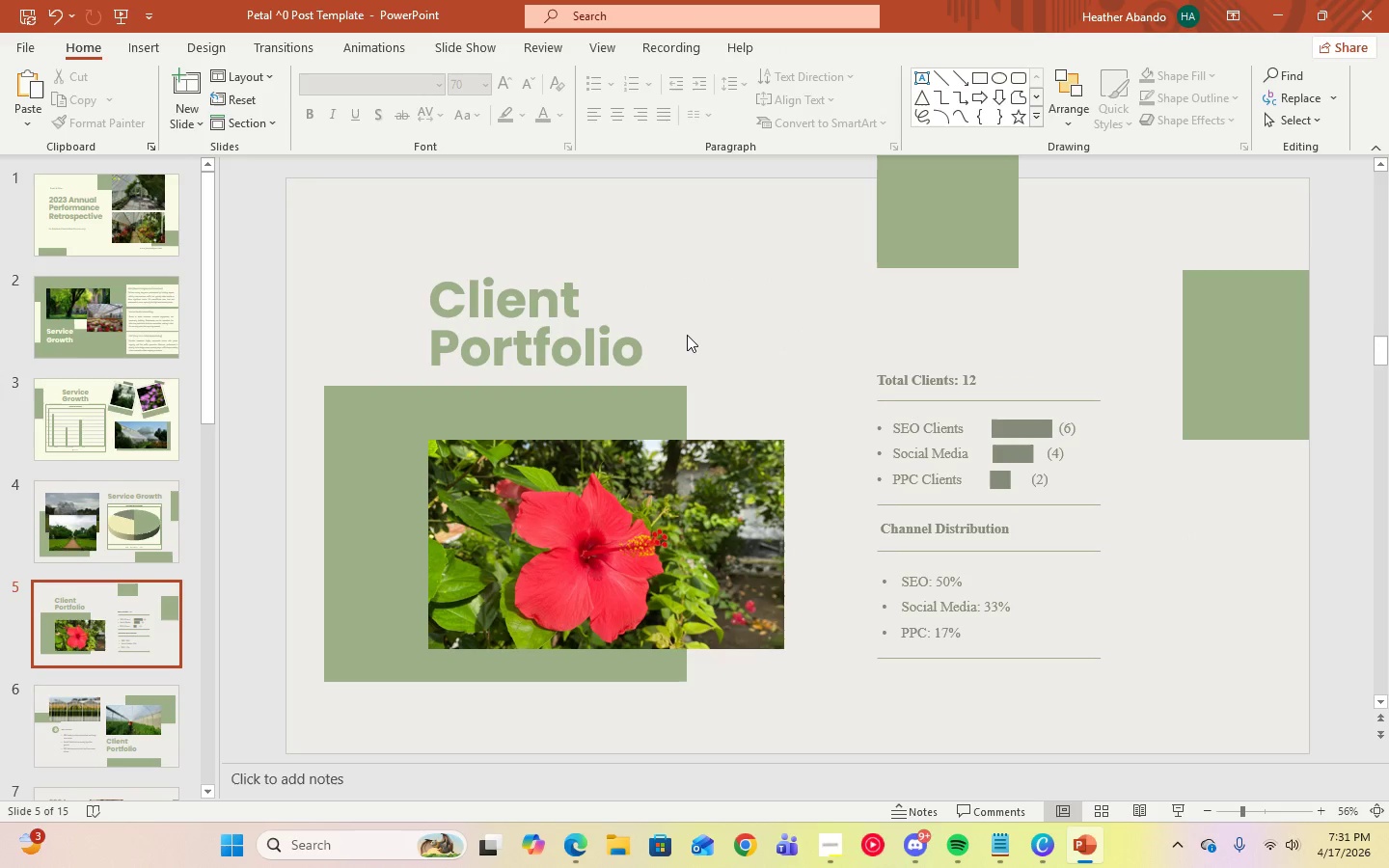 
triple_click([686, 335])
 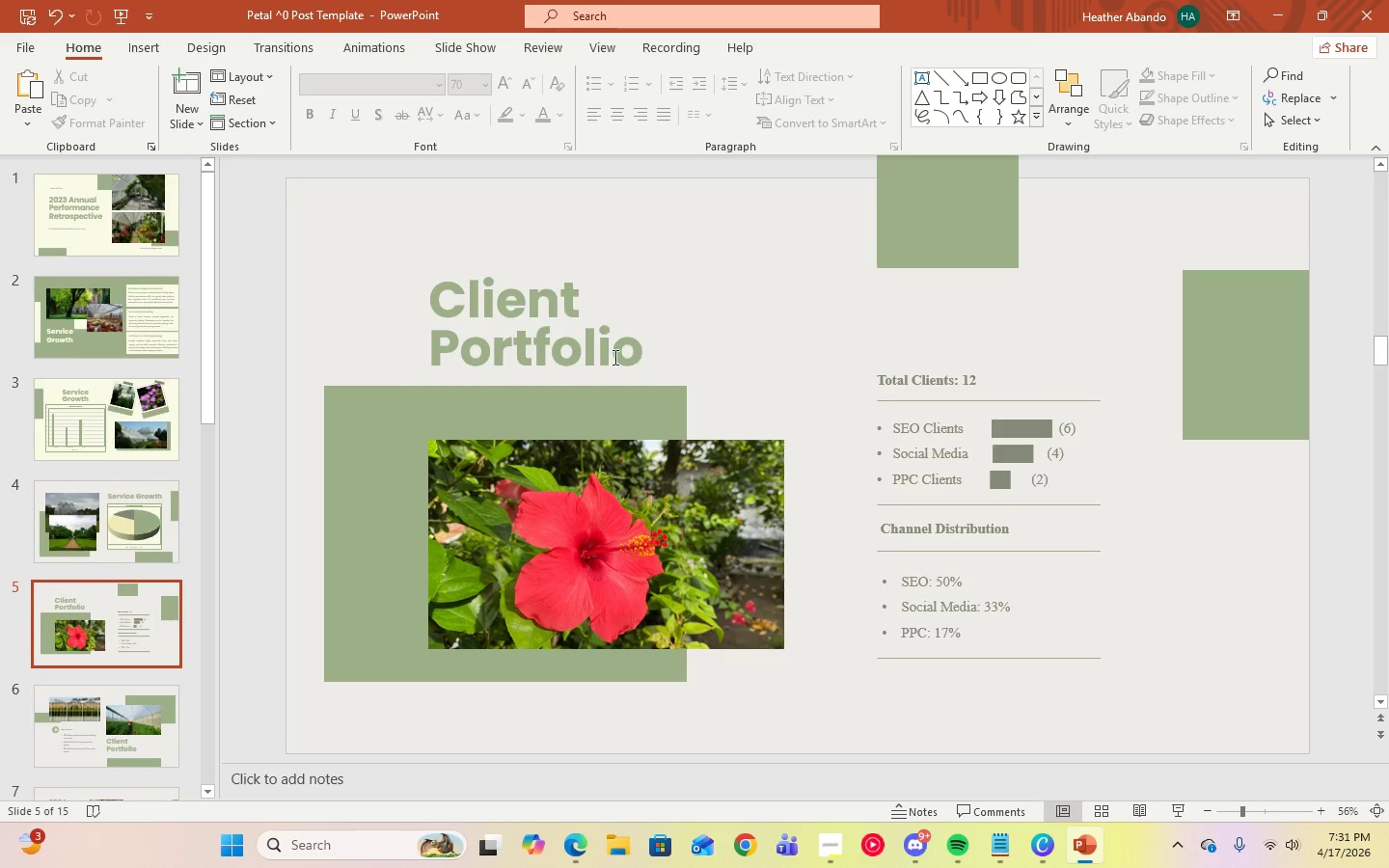 
triple_click([601, 354])
 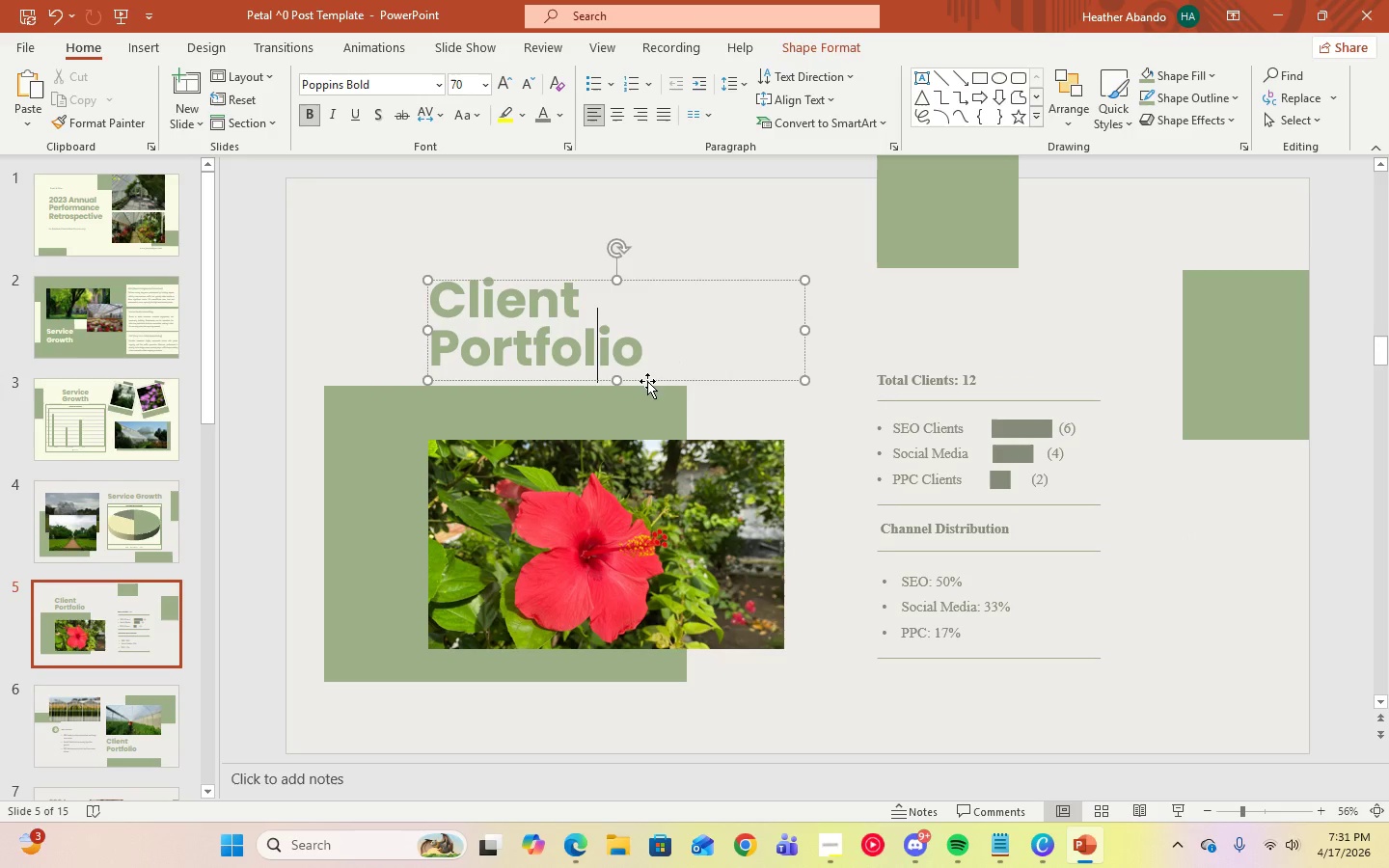 
left_click_drag(start_coordinate=[647, 381], to_coordinate=[647, 368])
 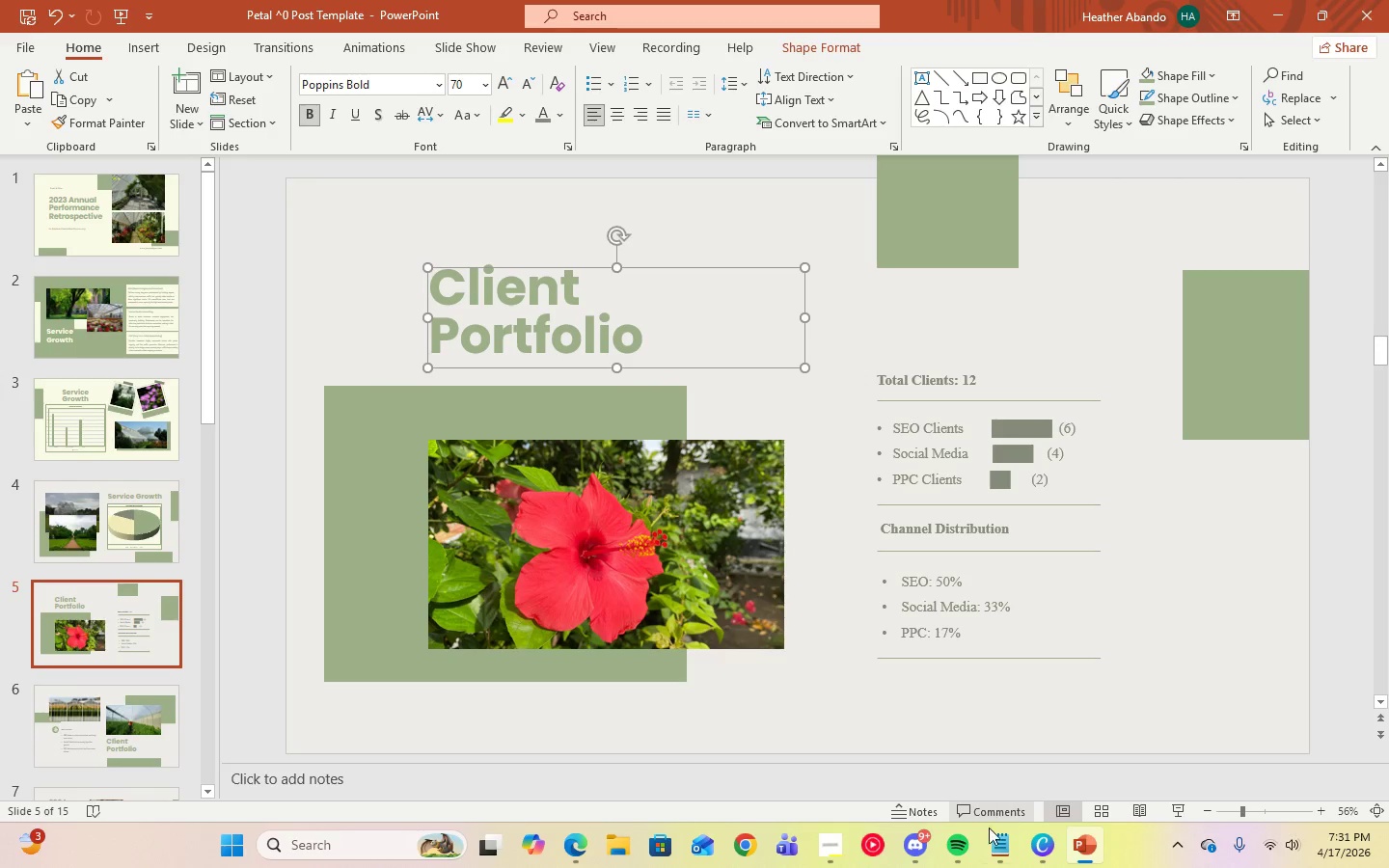 
left_click([951, 843])
 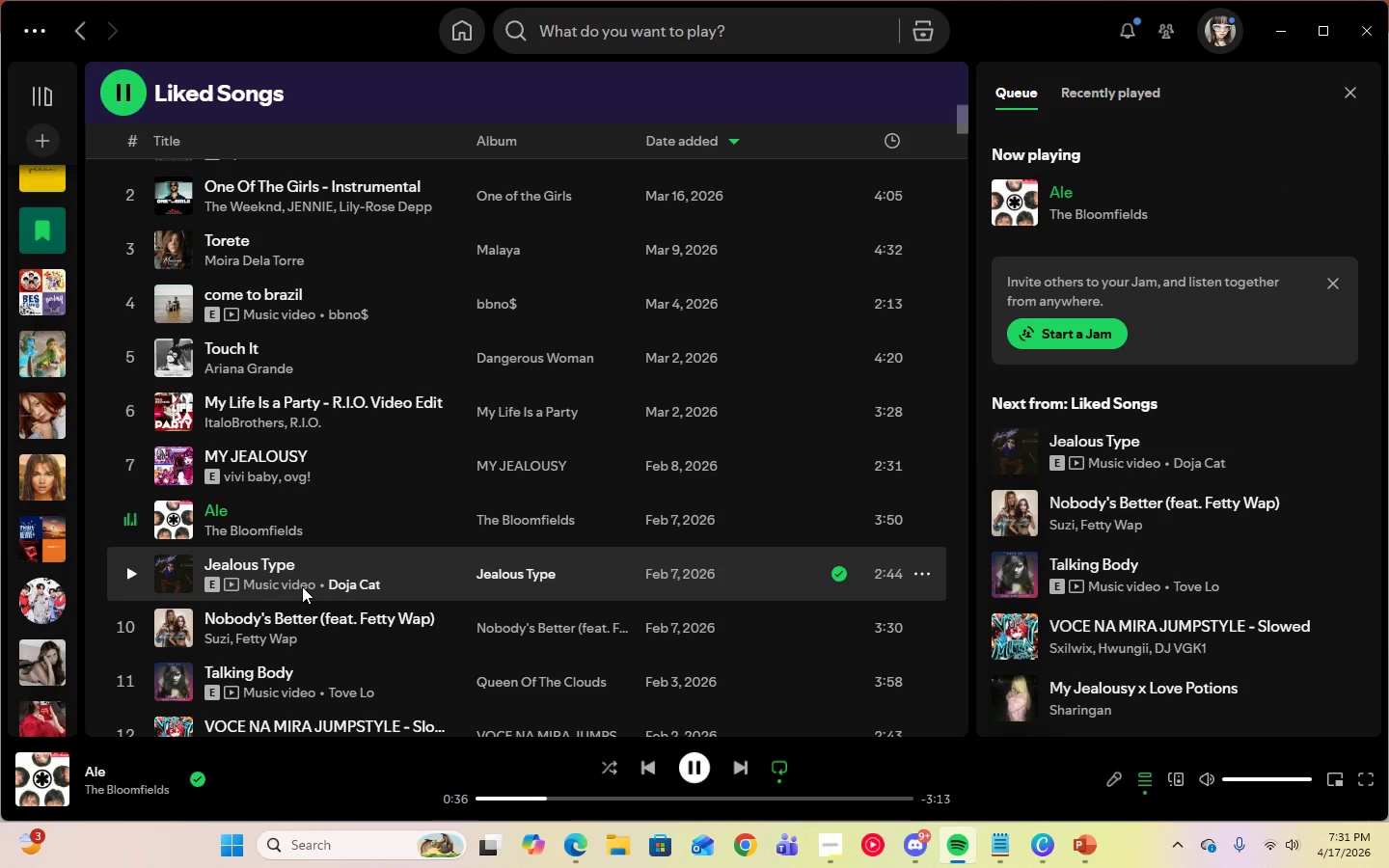 
scroll: coordinate [302, 586], scroll_direction: up, amount: 3.0
 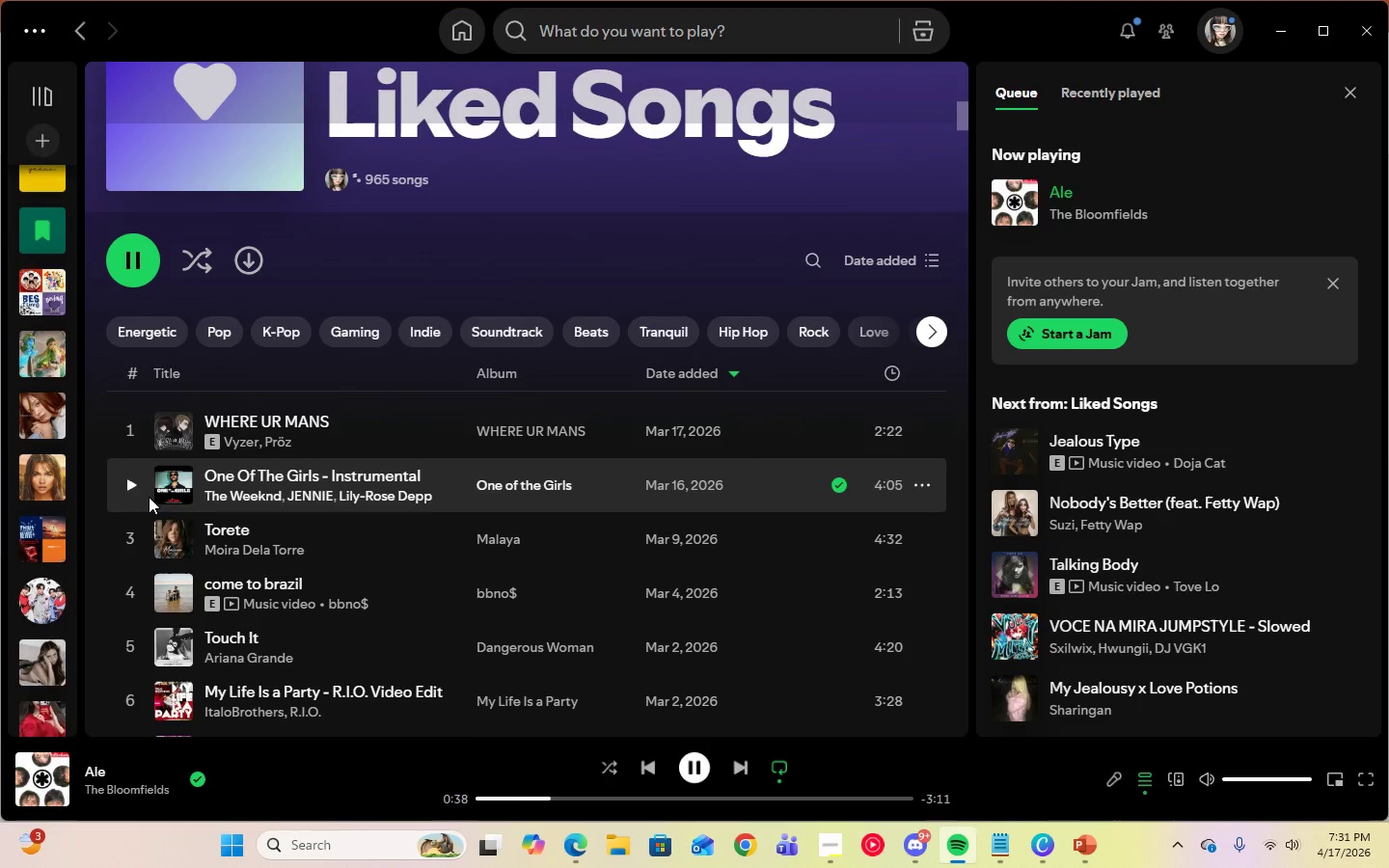 
left_click([132, 535])
 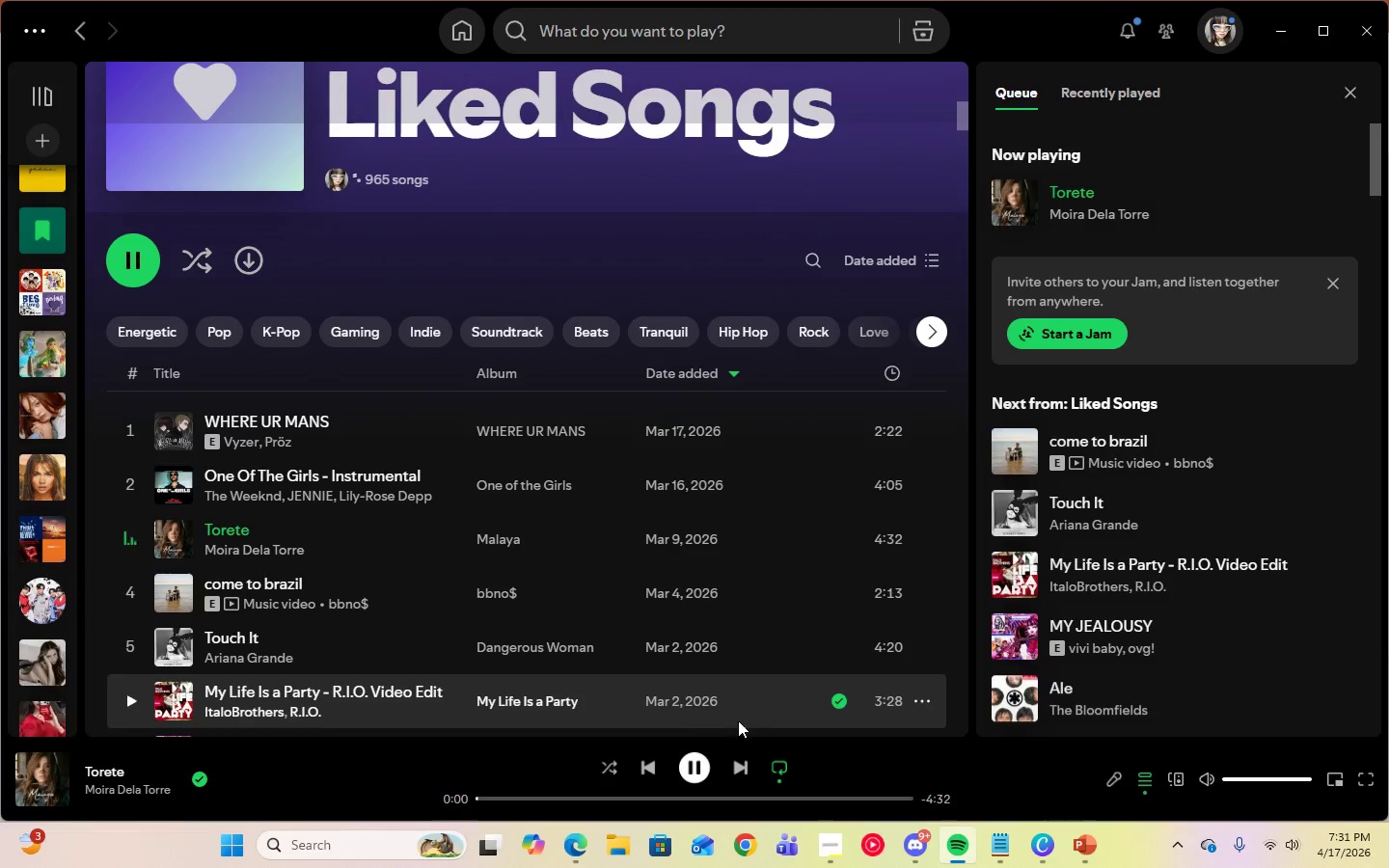 
left_click([701, 755])
 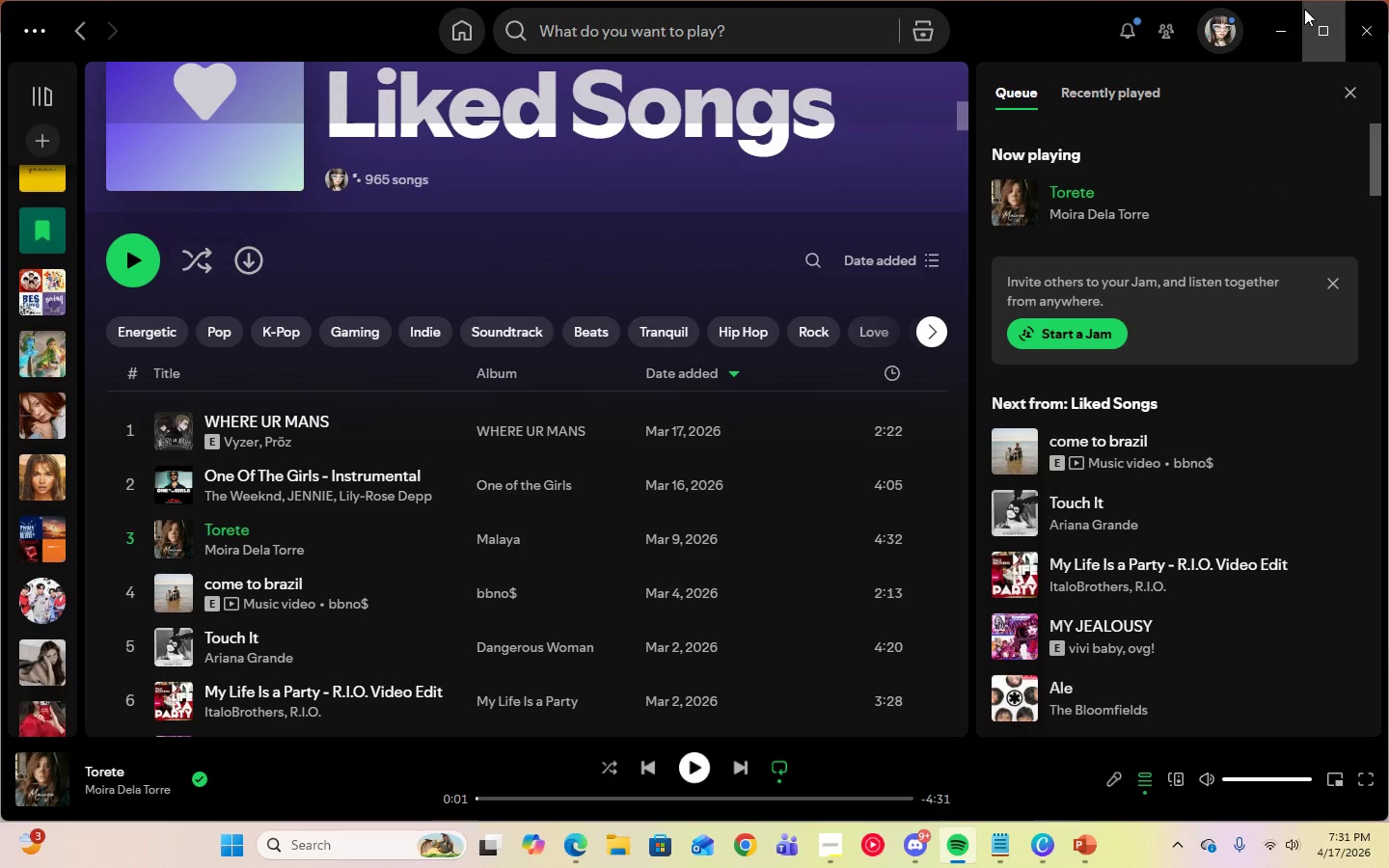 
left_click([1288, 12])
 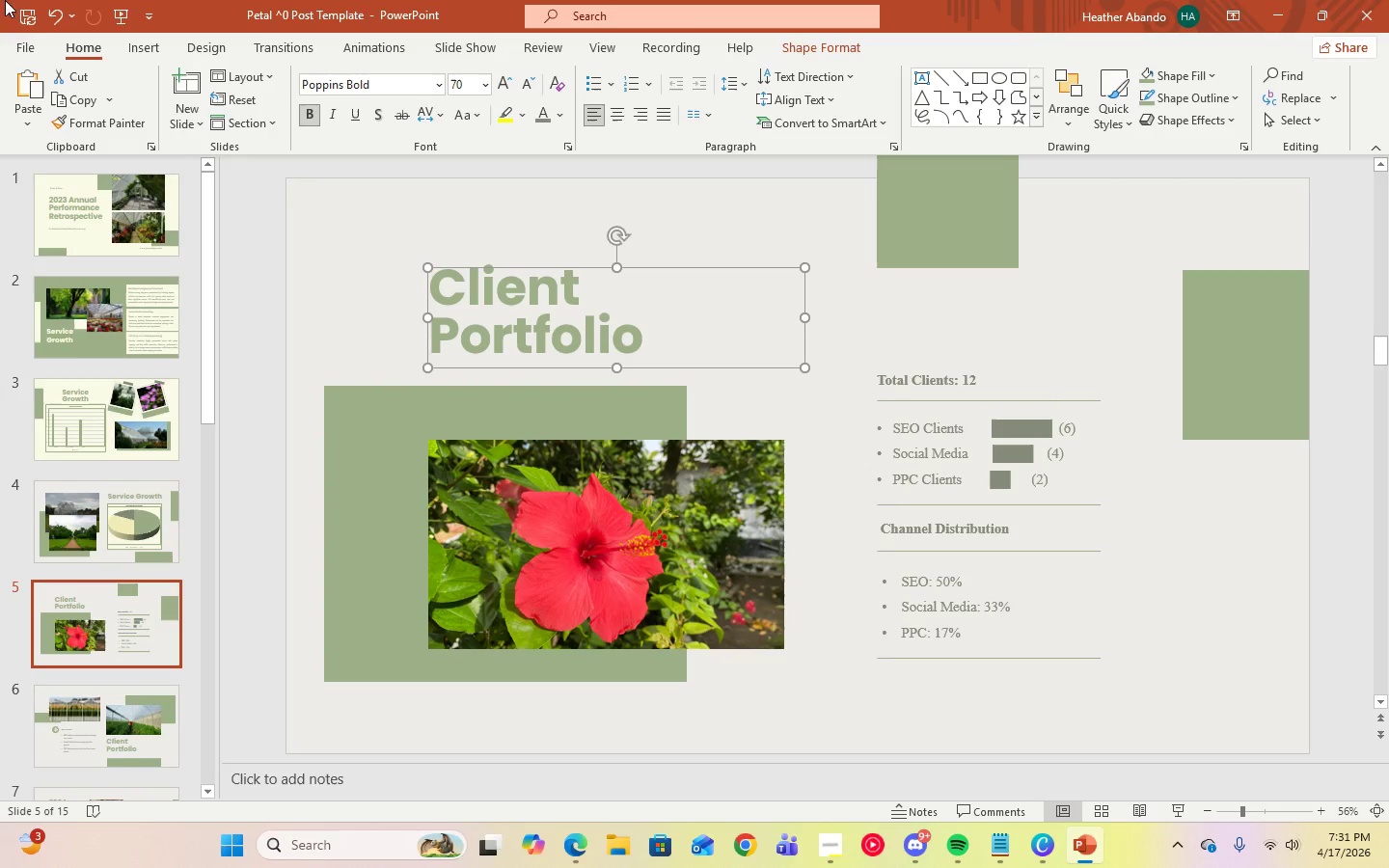 
scroll: coordinate [150, 602], scroll_direction: down, amount: 22.0
 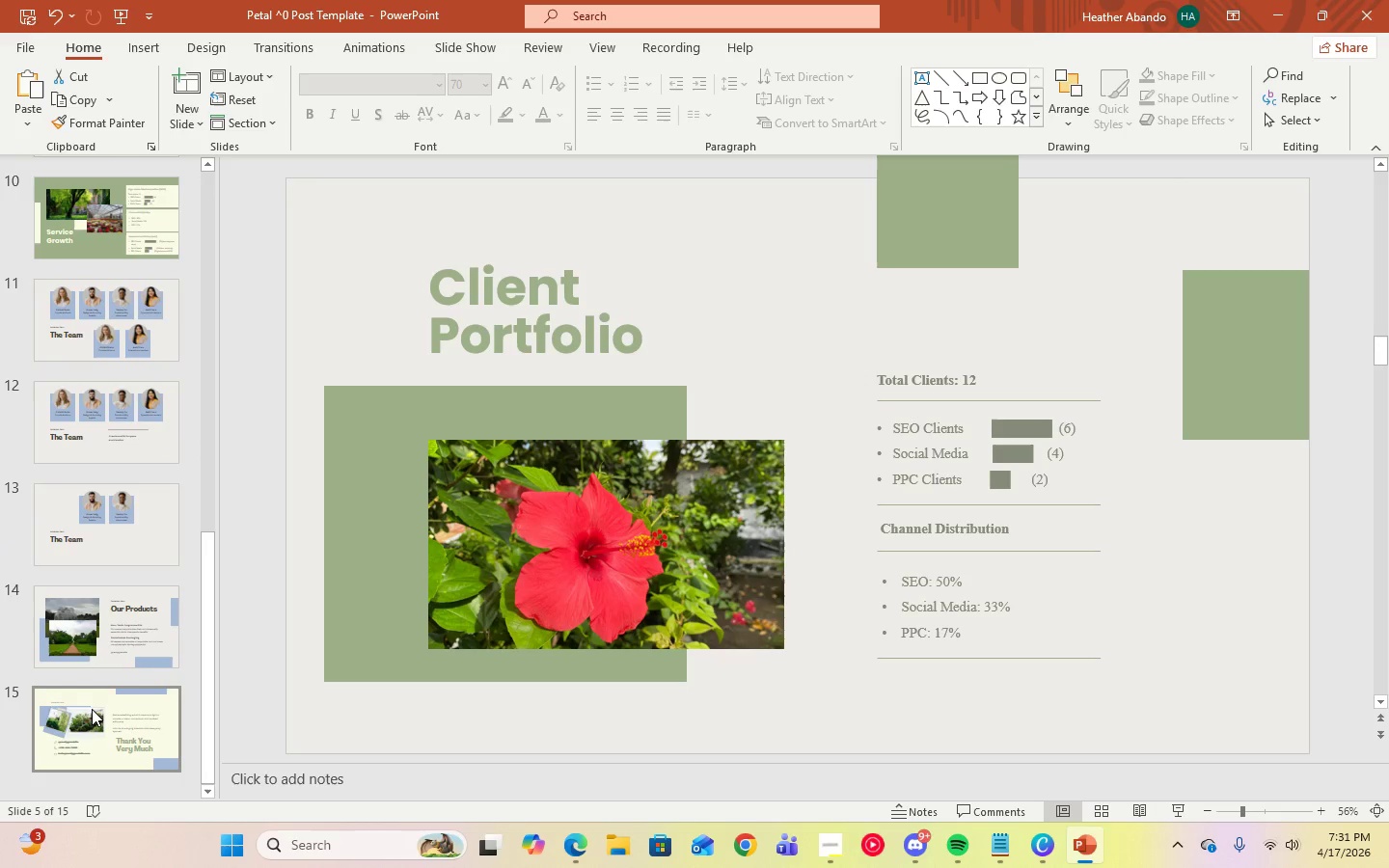 
left_click([99, 716])
 